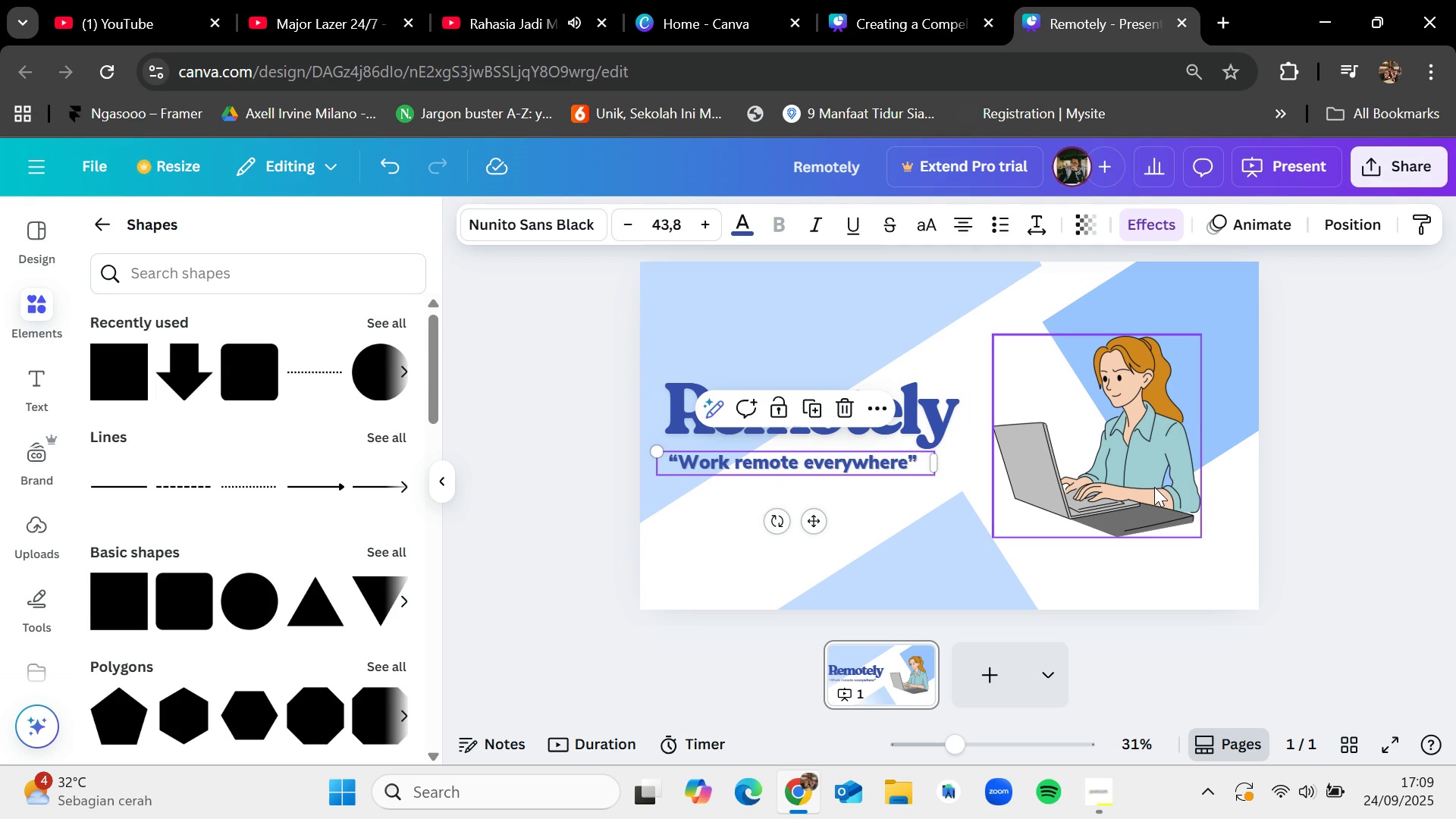 
left_click([1103, 797])
 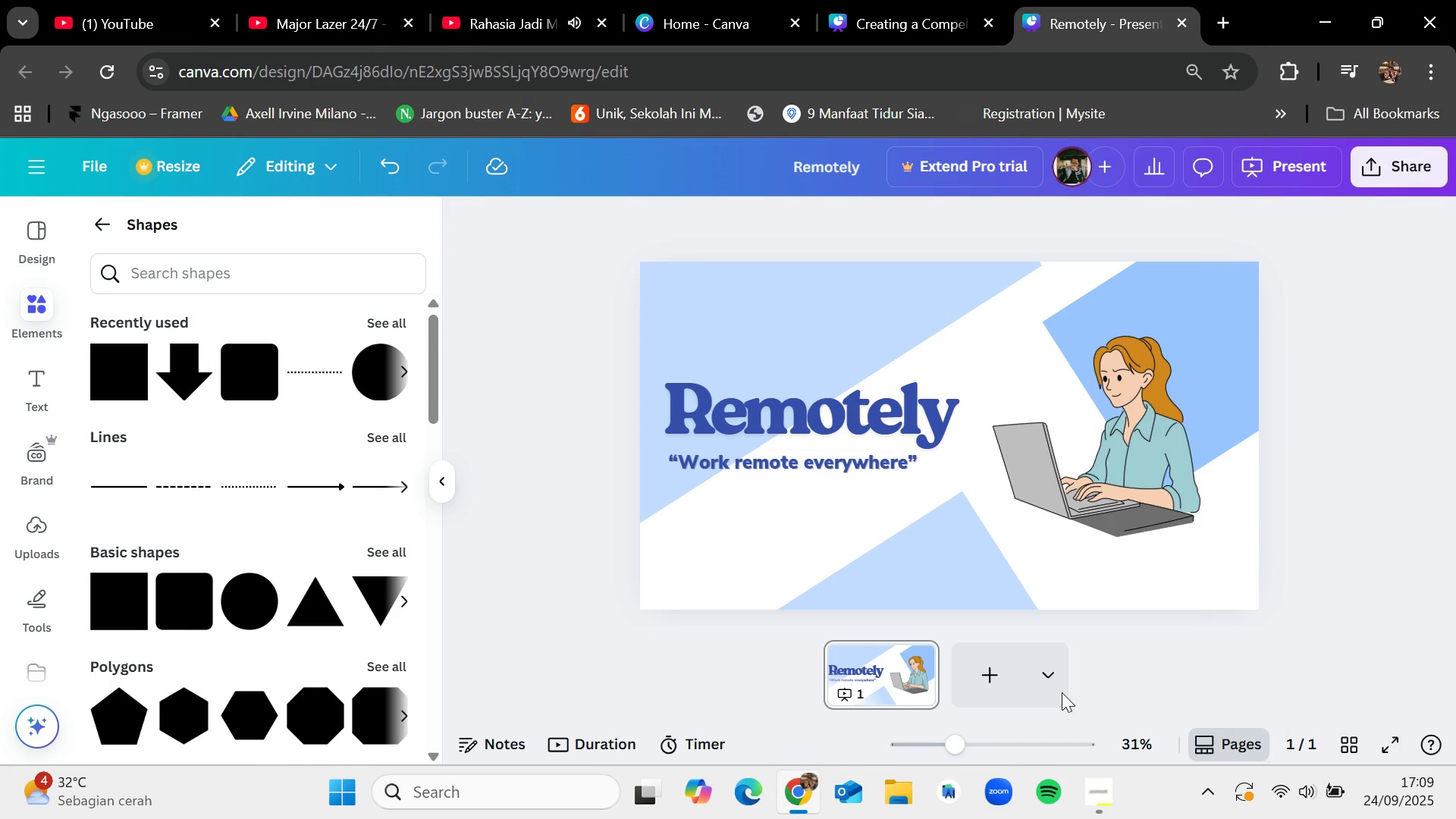 
left_click([1006, 679])
 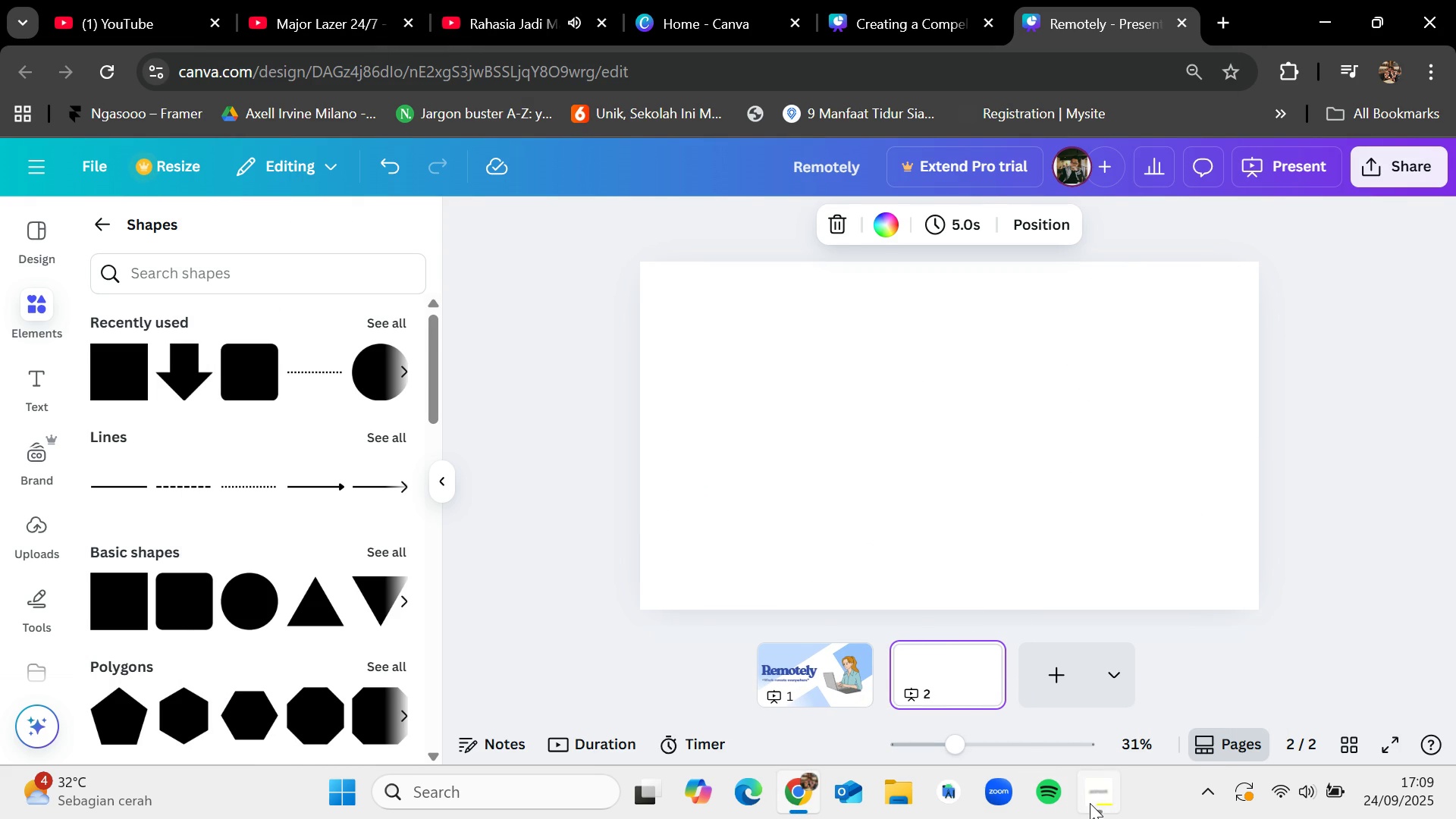 
left_click([1090, 803])
 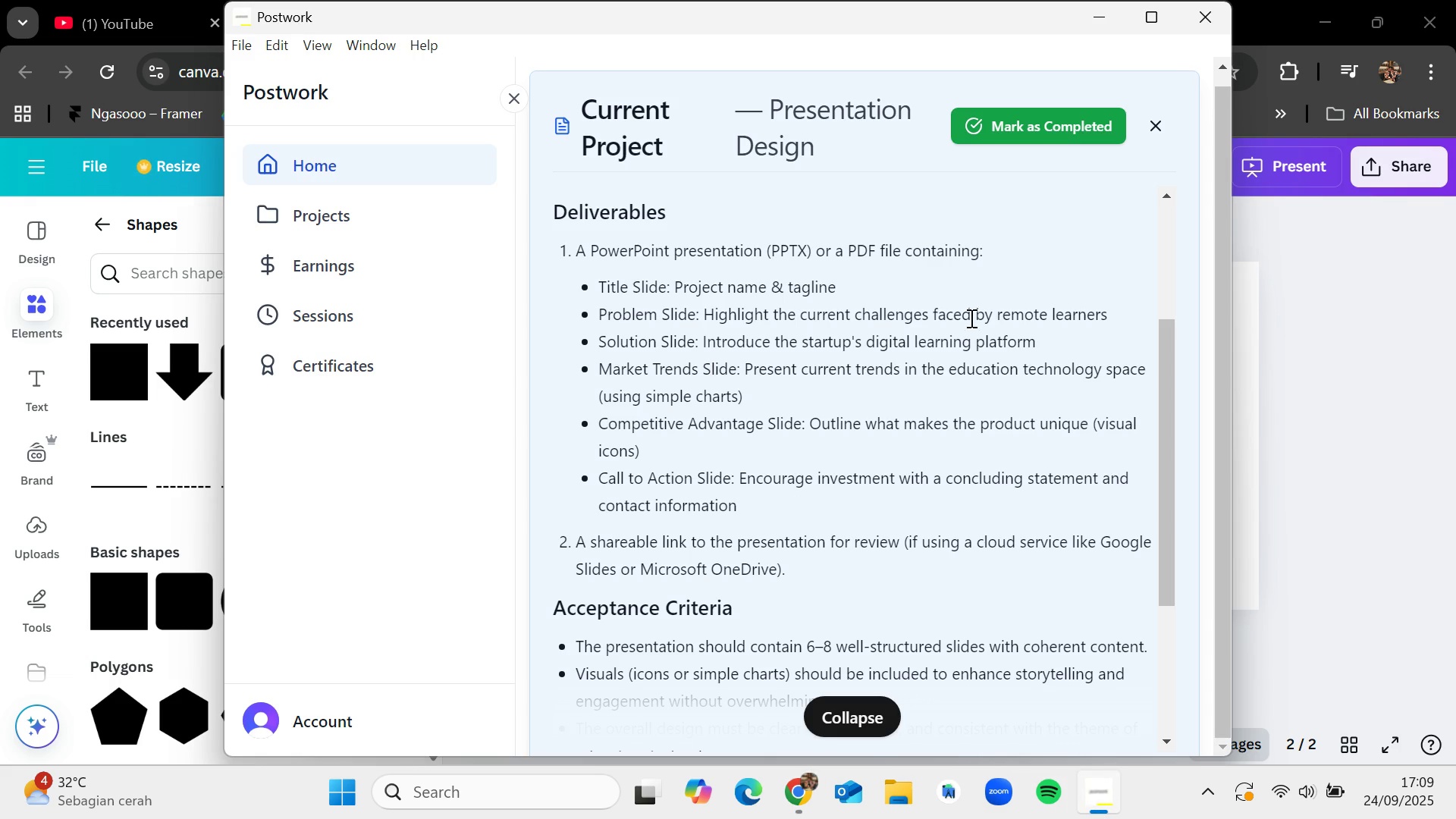 
left_click([1354, 350])
 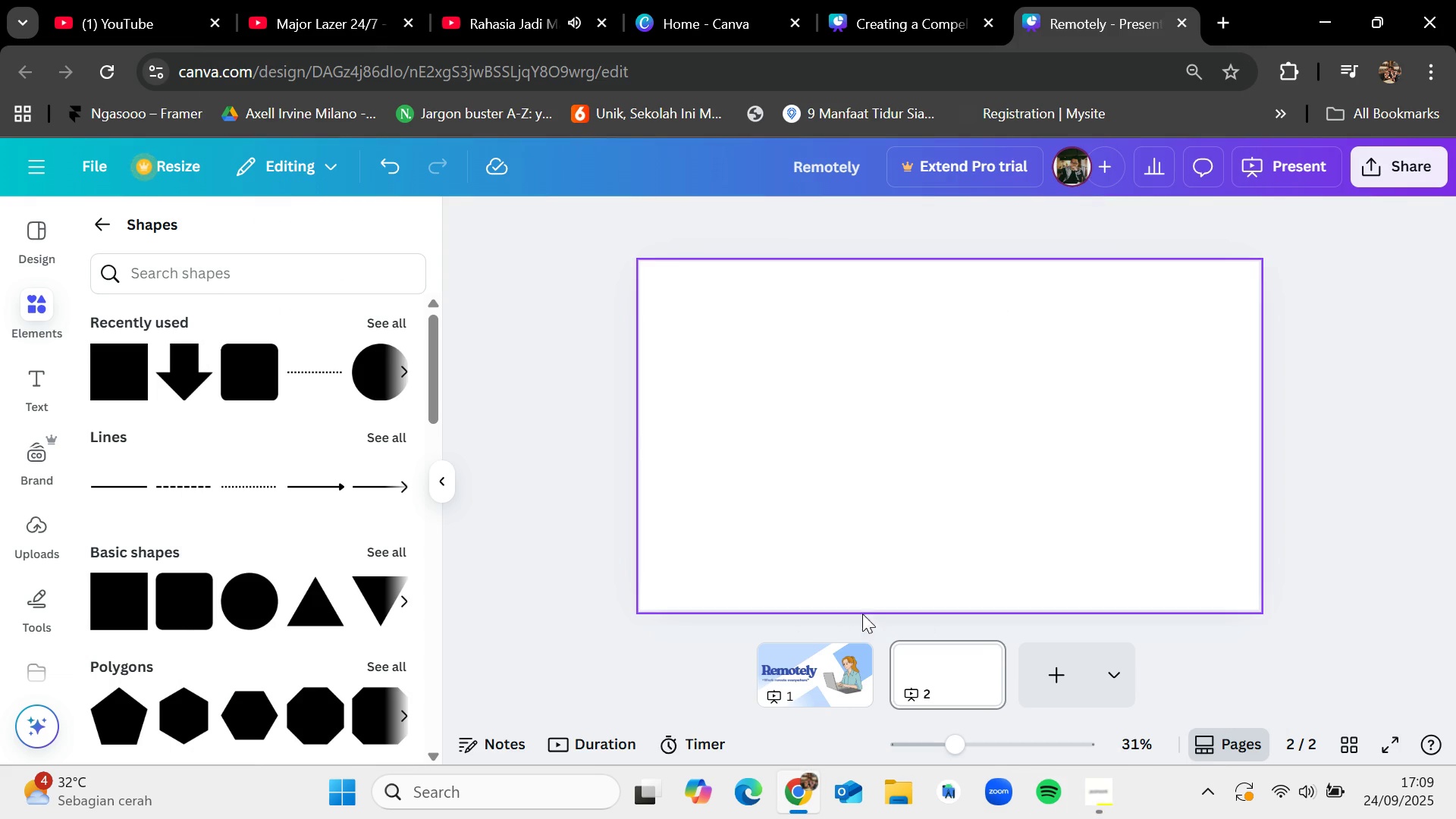 
left_click([799, 685])
 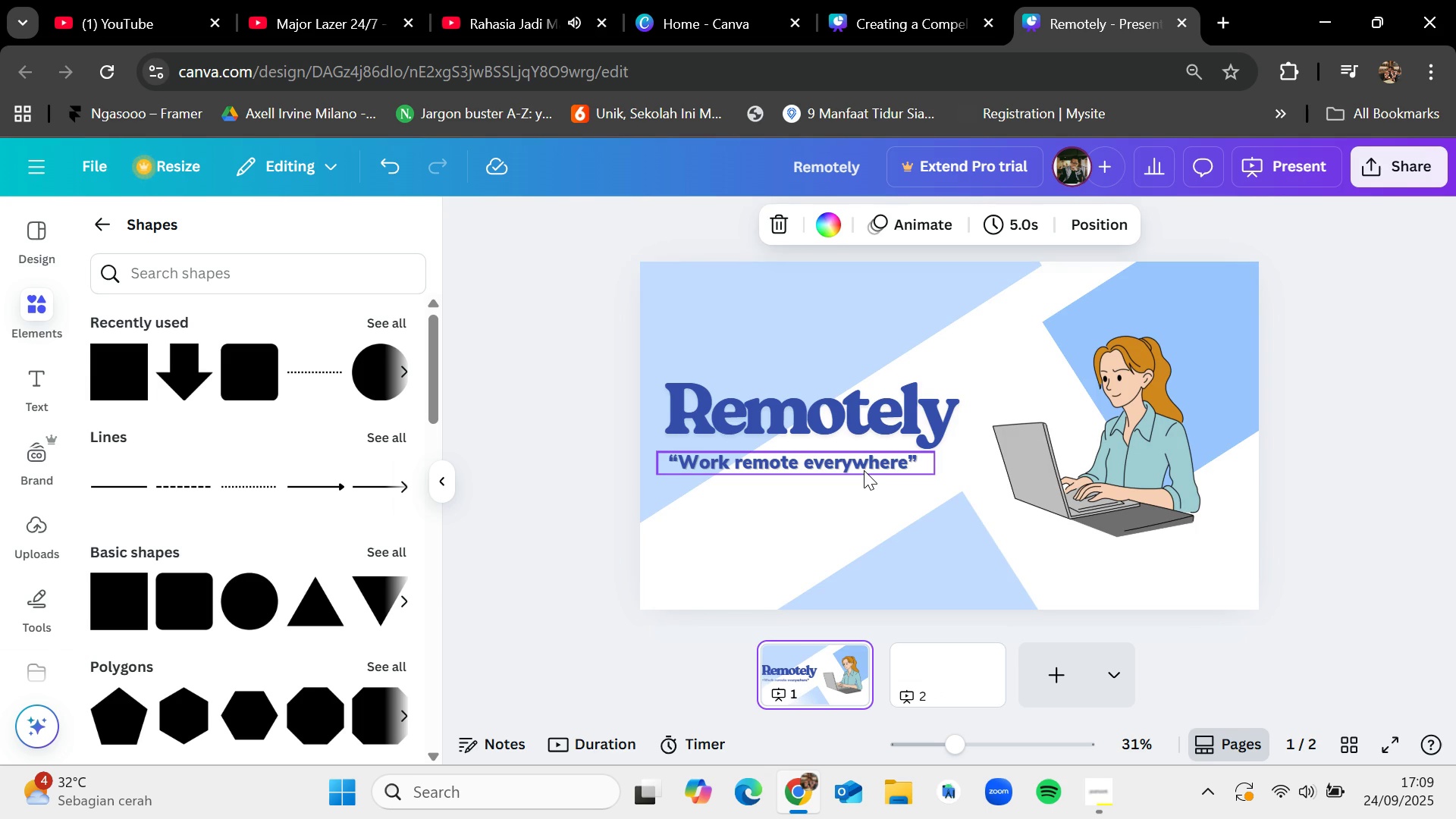 
left_click([864, 469])
 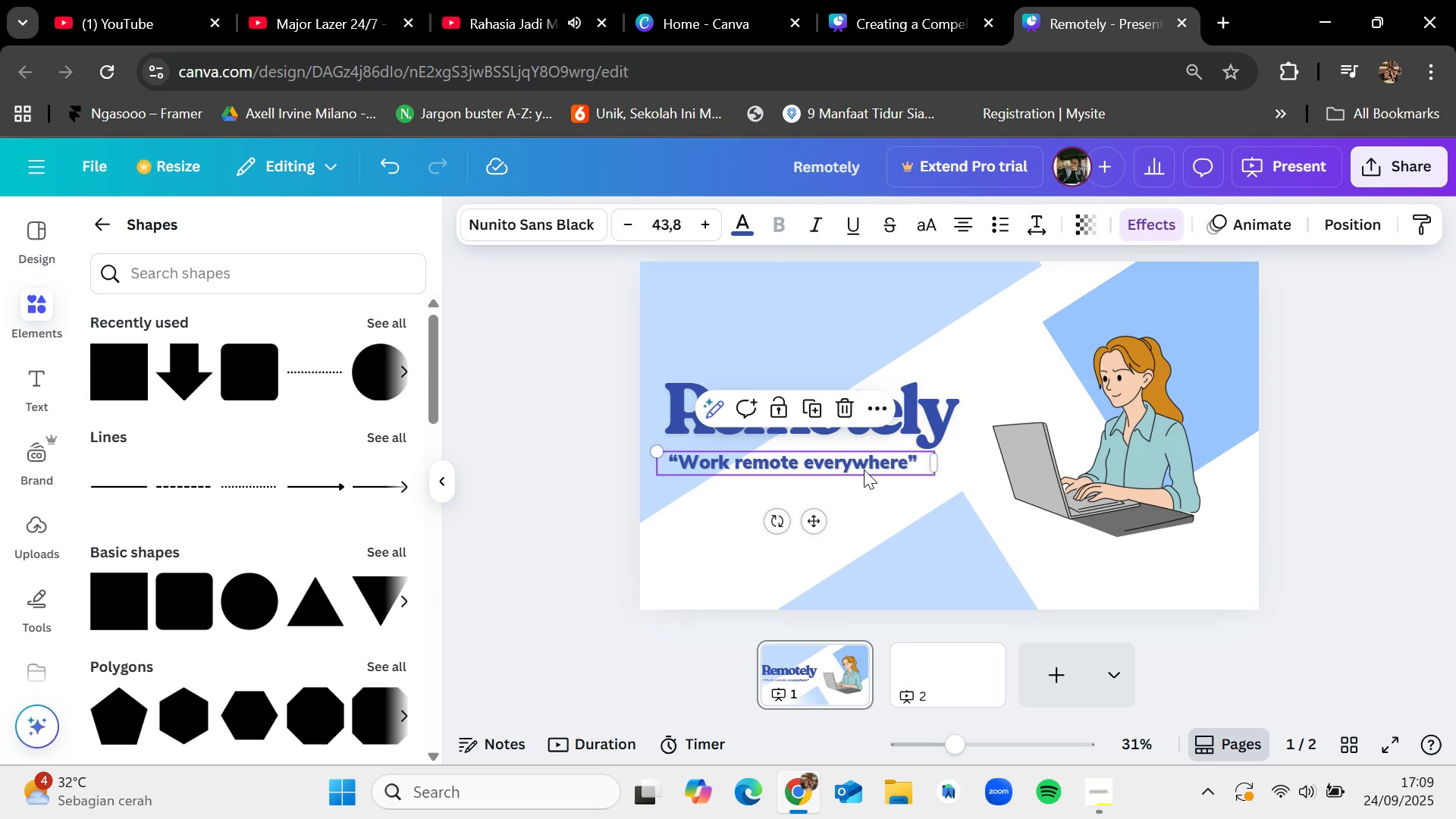 
key(Control+C)
 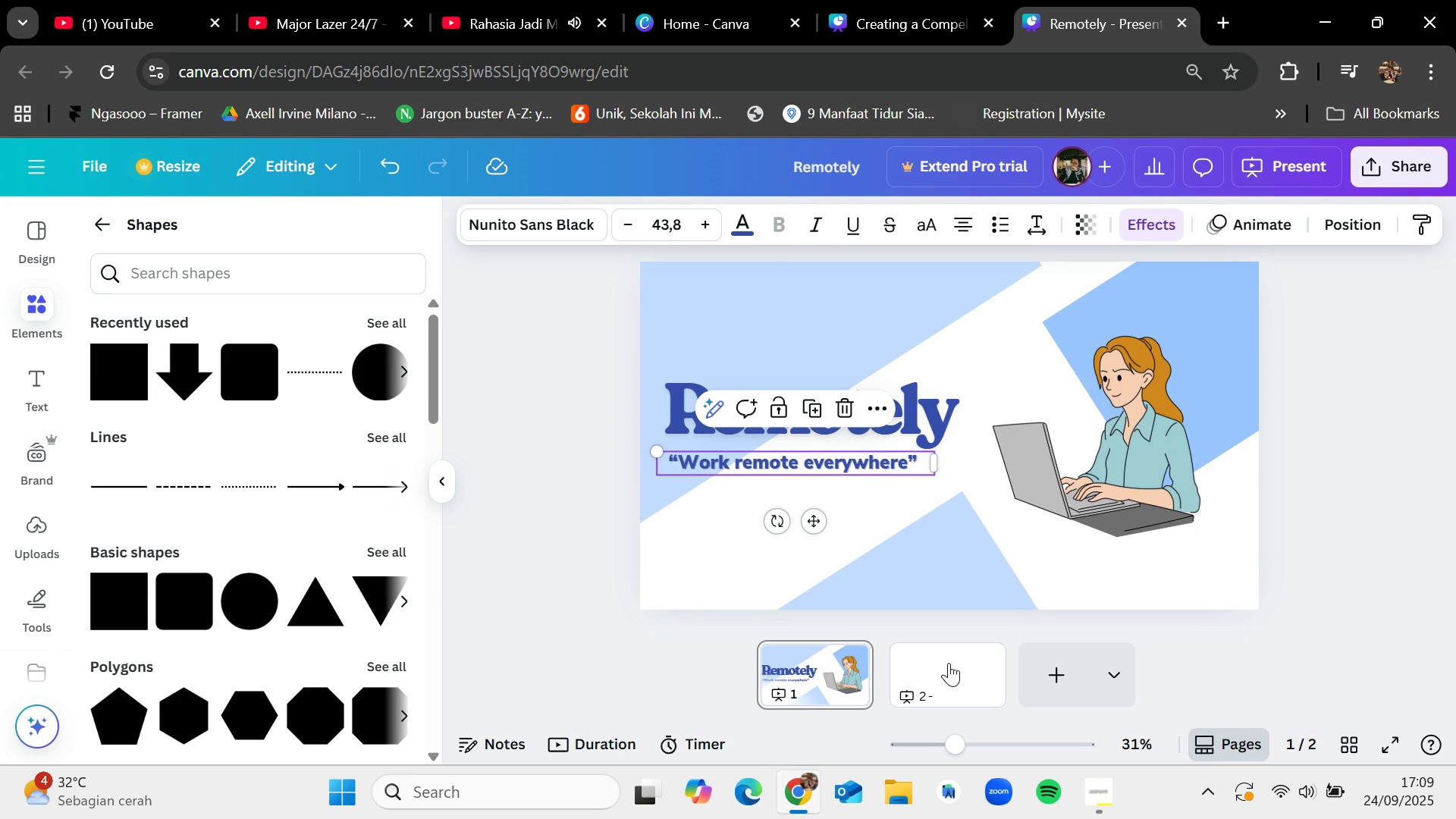 
left_click([949, 663])
 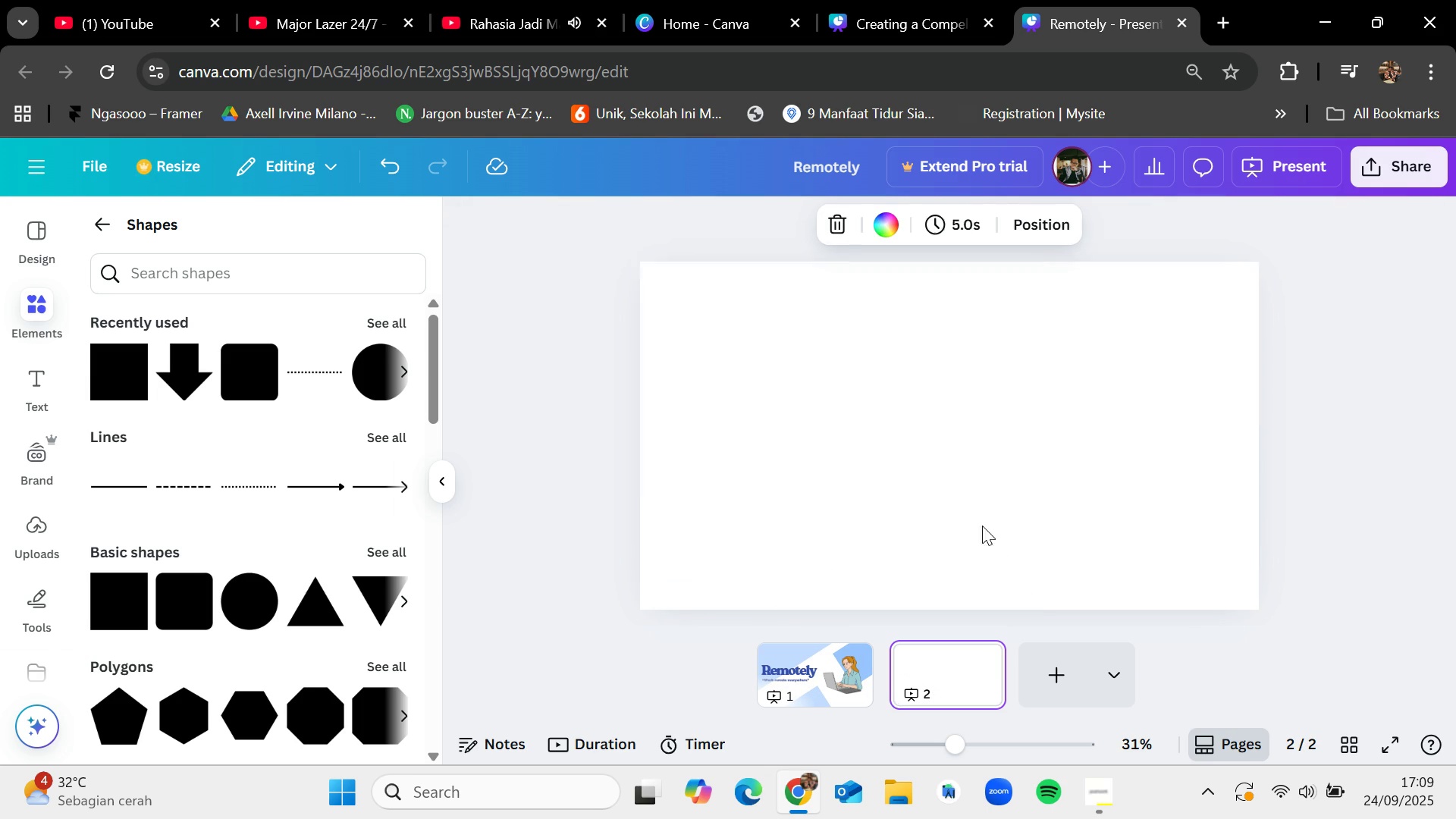 
key(Control+V)
 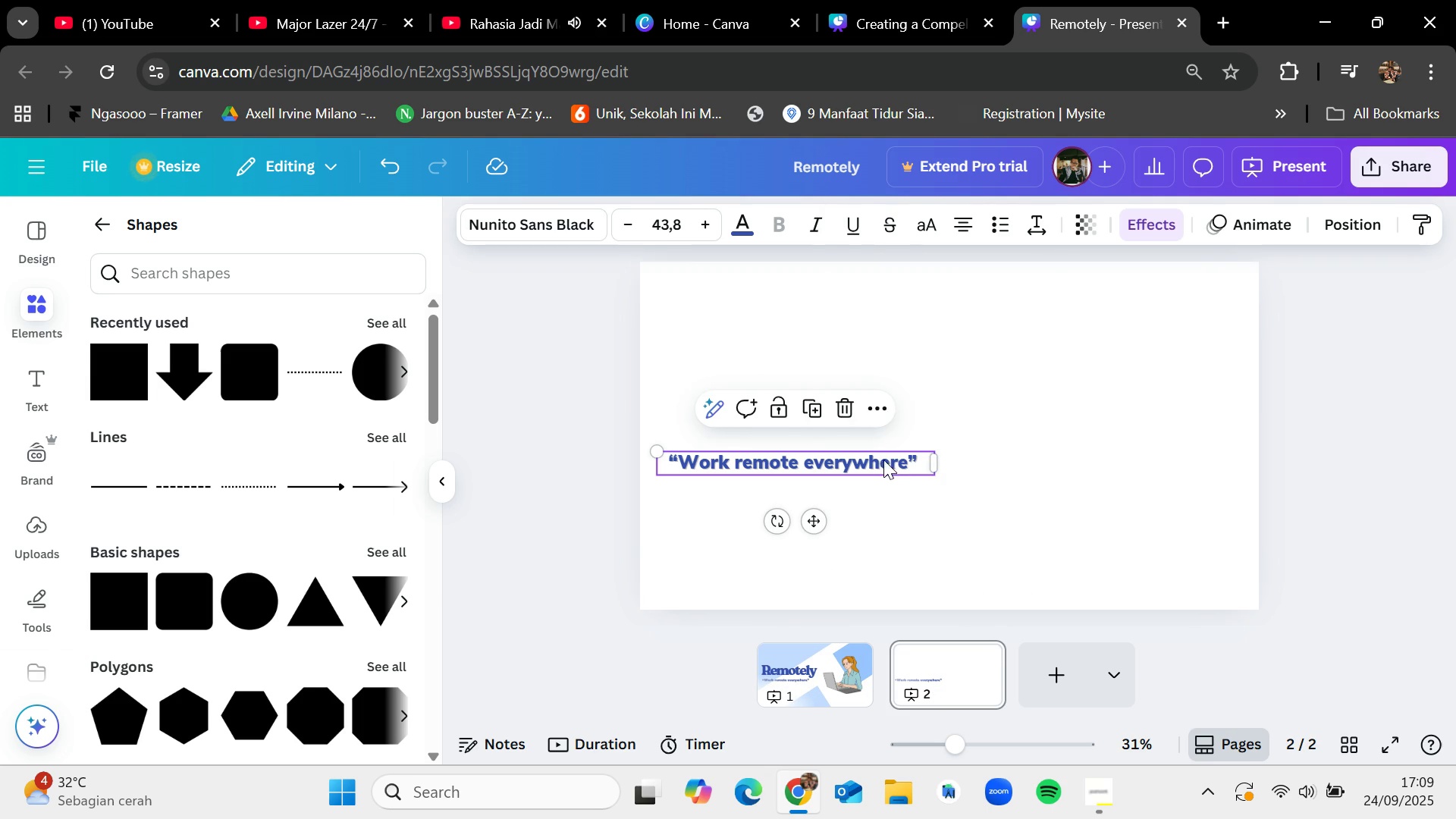 
left_click_drag(start_coordinate=[881, 460], to_coordinate=[878, 294])
 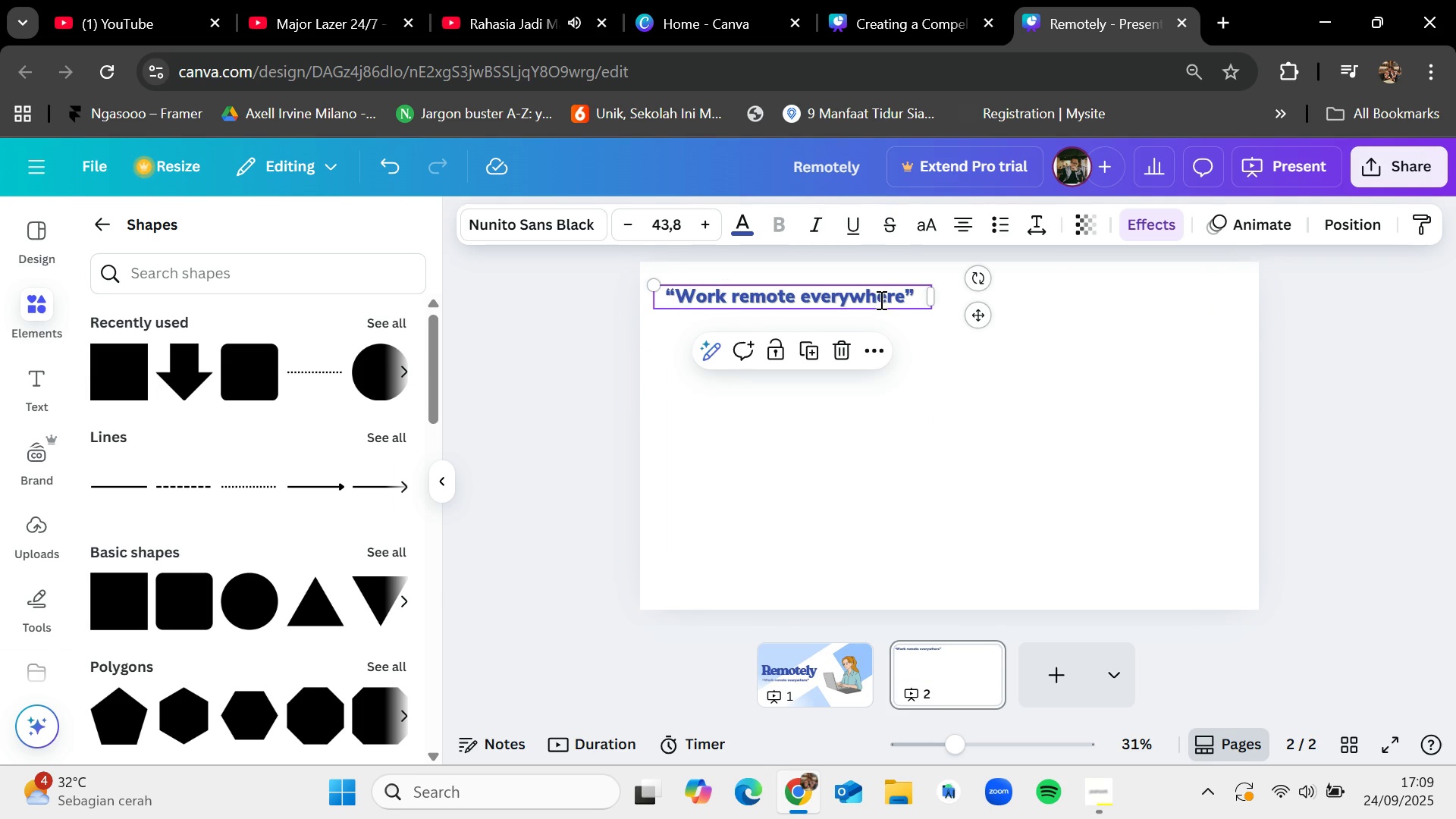 
double_click([880, 300])
 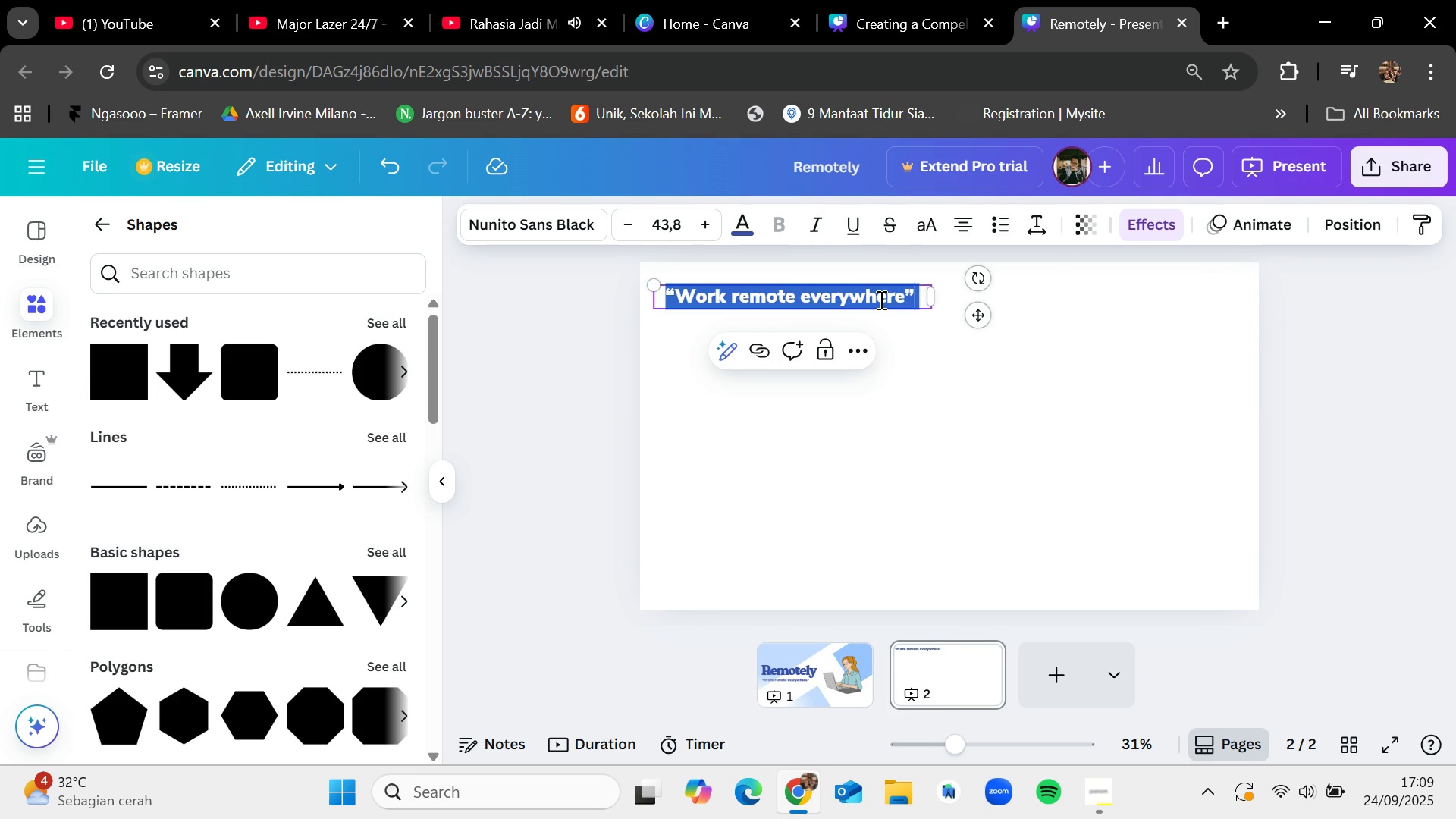 
key(Backspace)
type(Problem)
 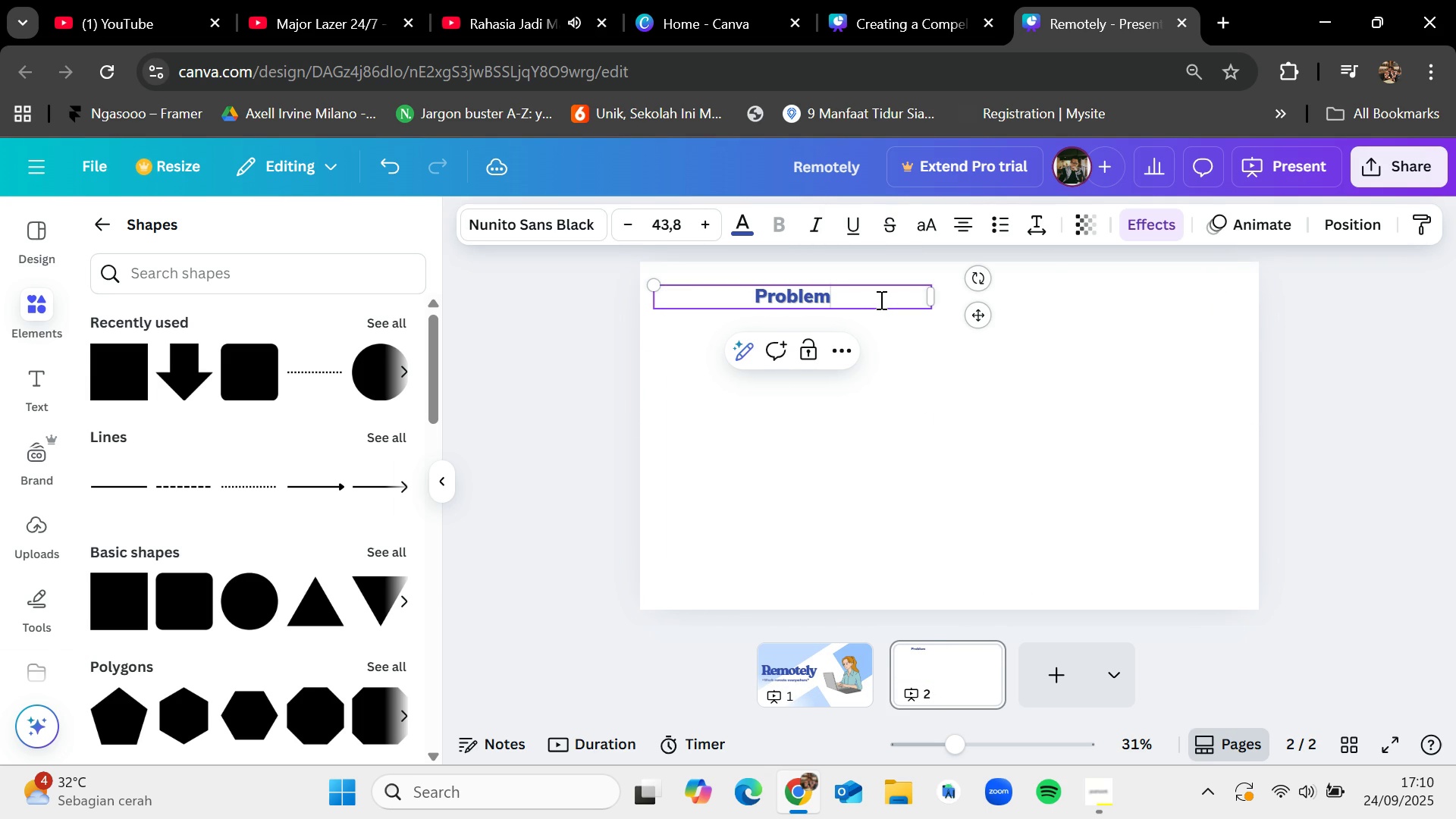 
left_click([988, 500])
 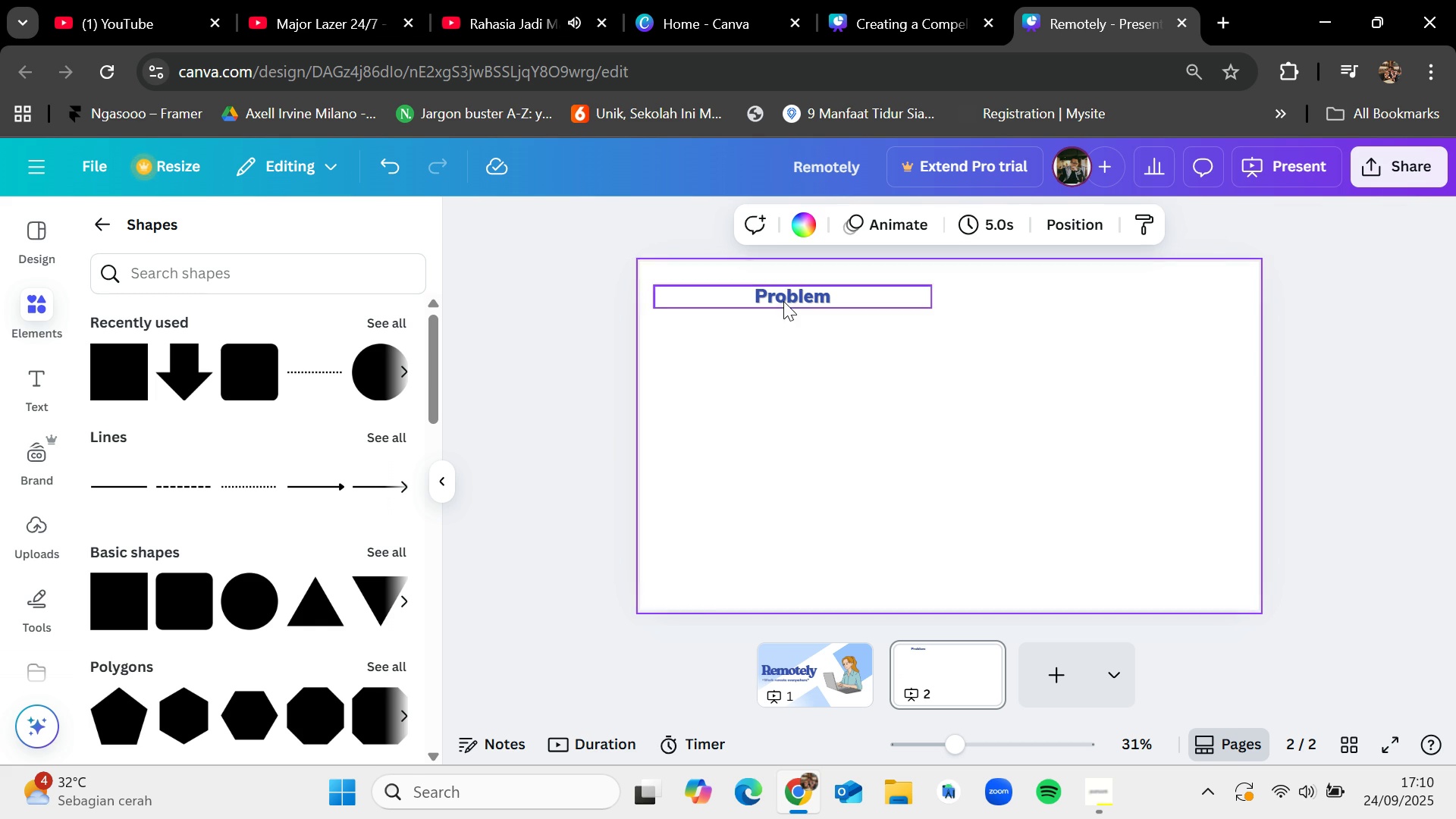 
left_click([783, 300])
 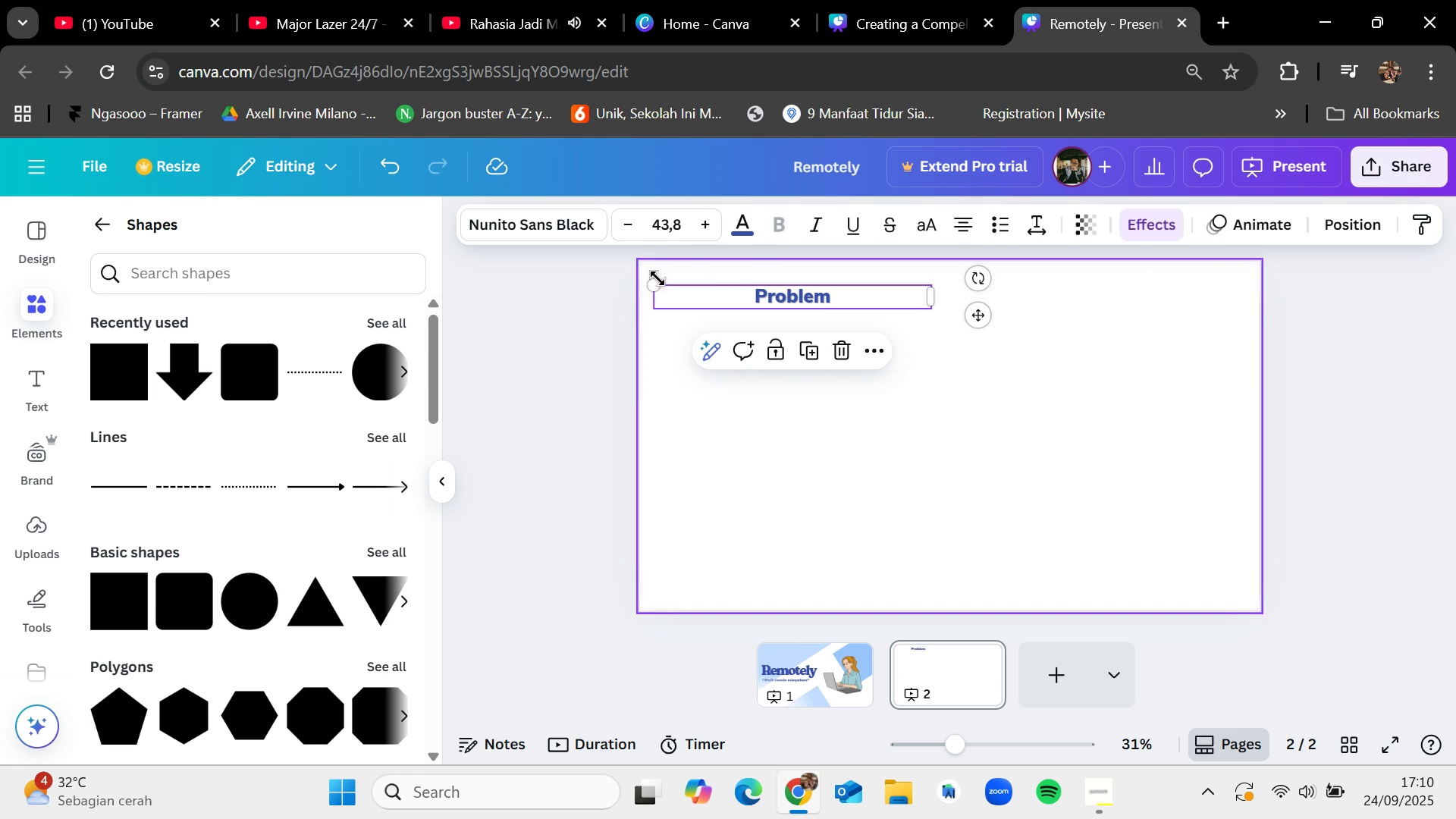 
left_click_drag(start_coordinate=[656, 278], to_coordinate=[543, 266])
 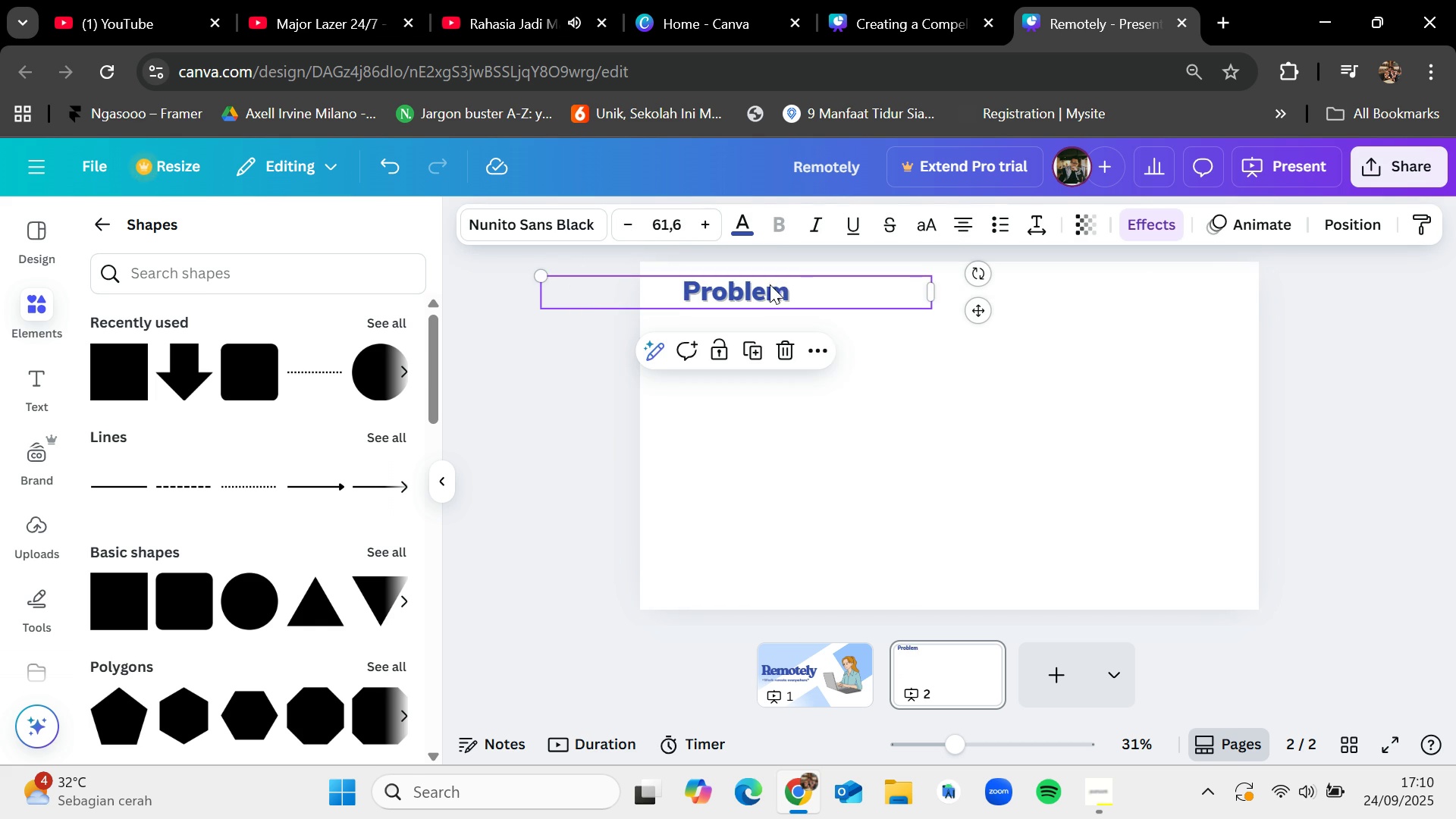 
left_click_drag(start_coordinate=[767, 285], to_coordinate=[764, 284])
 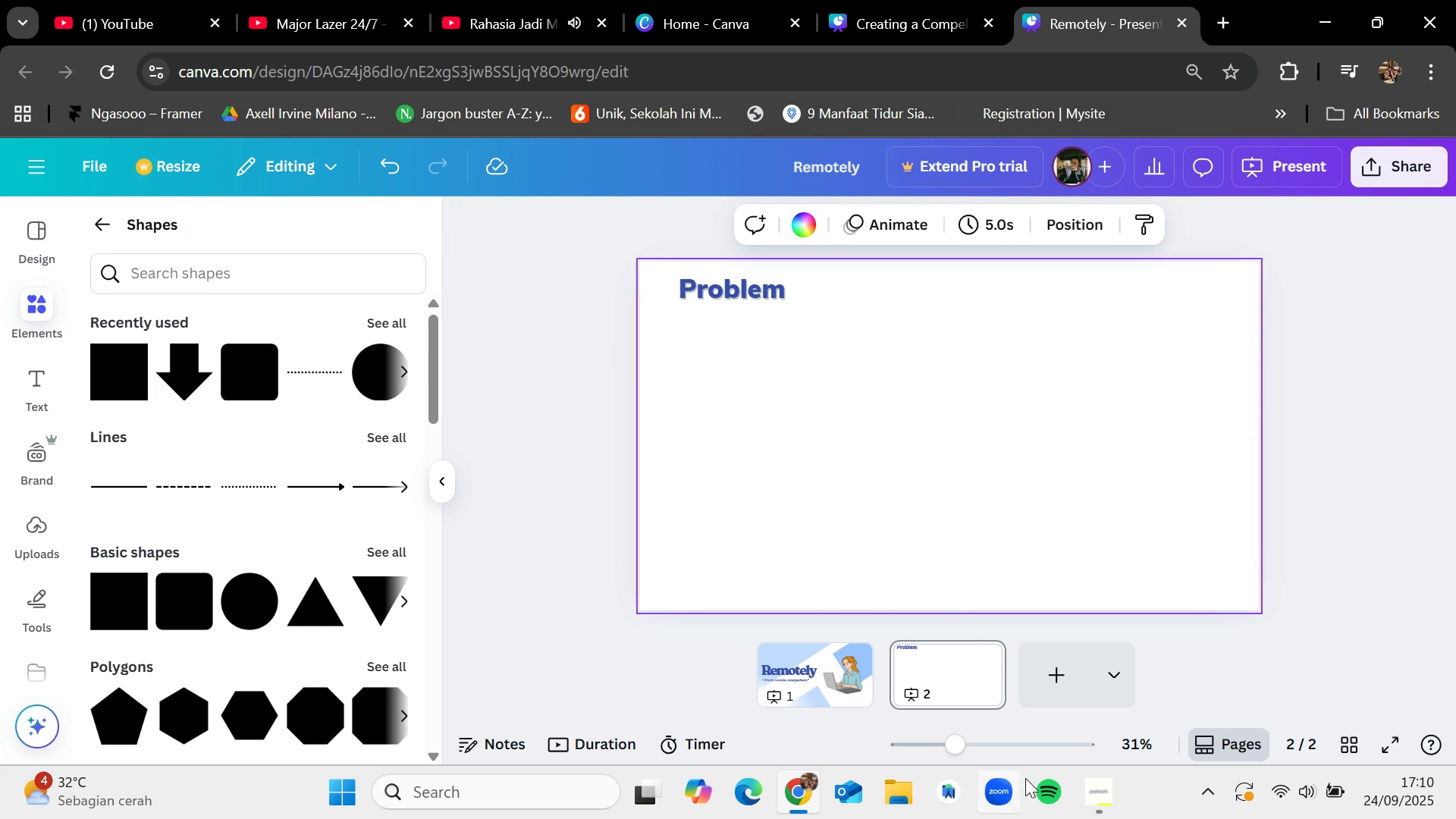 
left_click([1094, 784])
 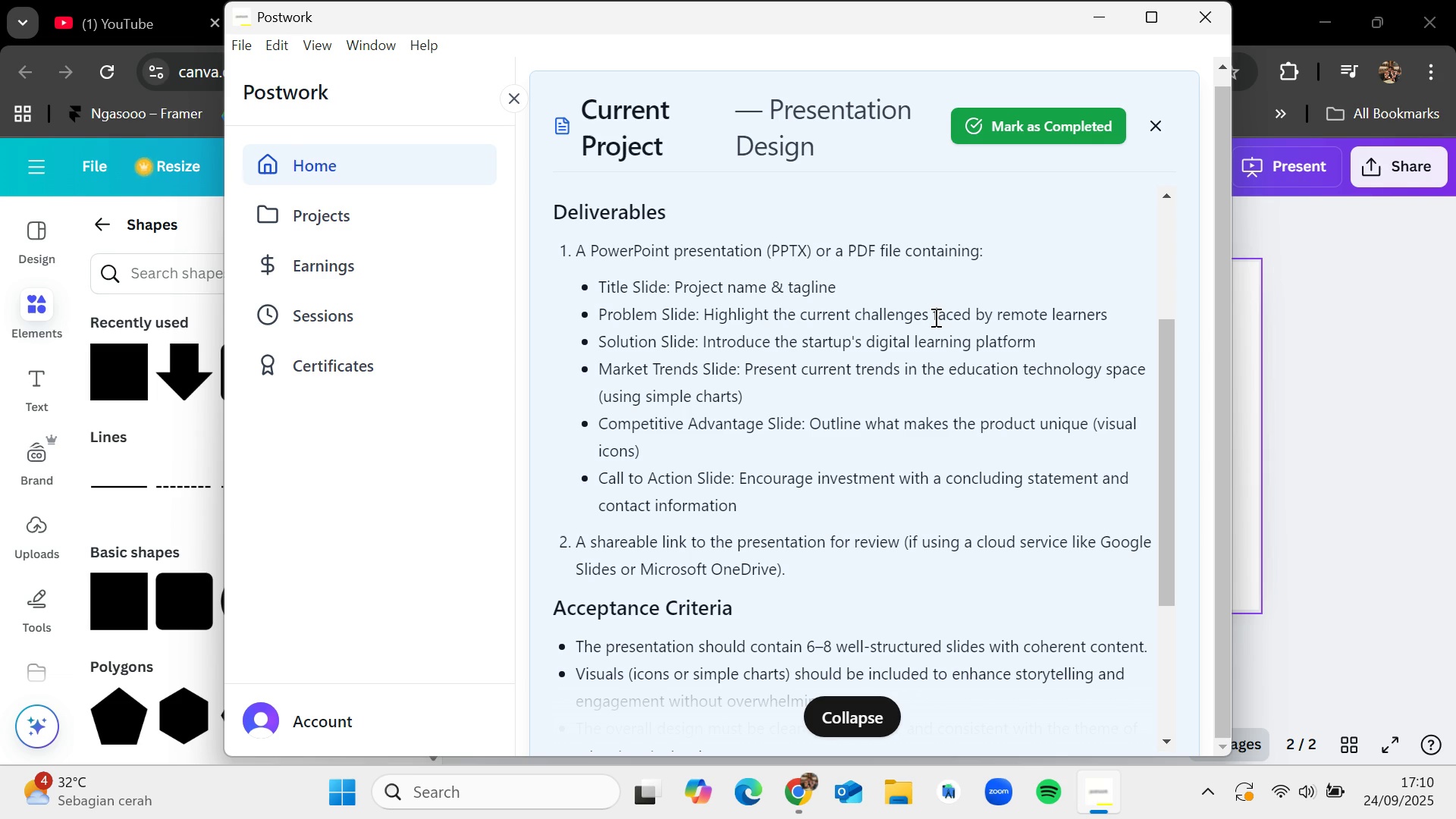 
wait(33.44)
 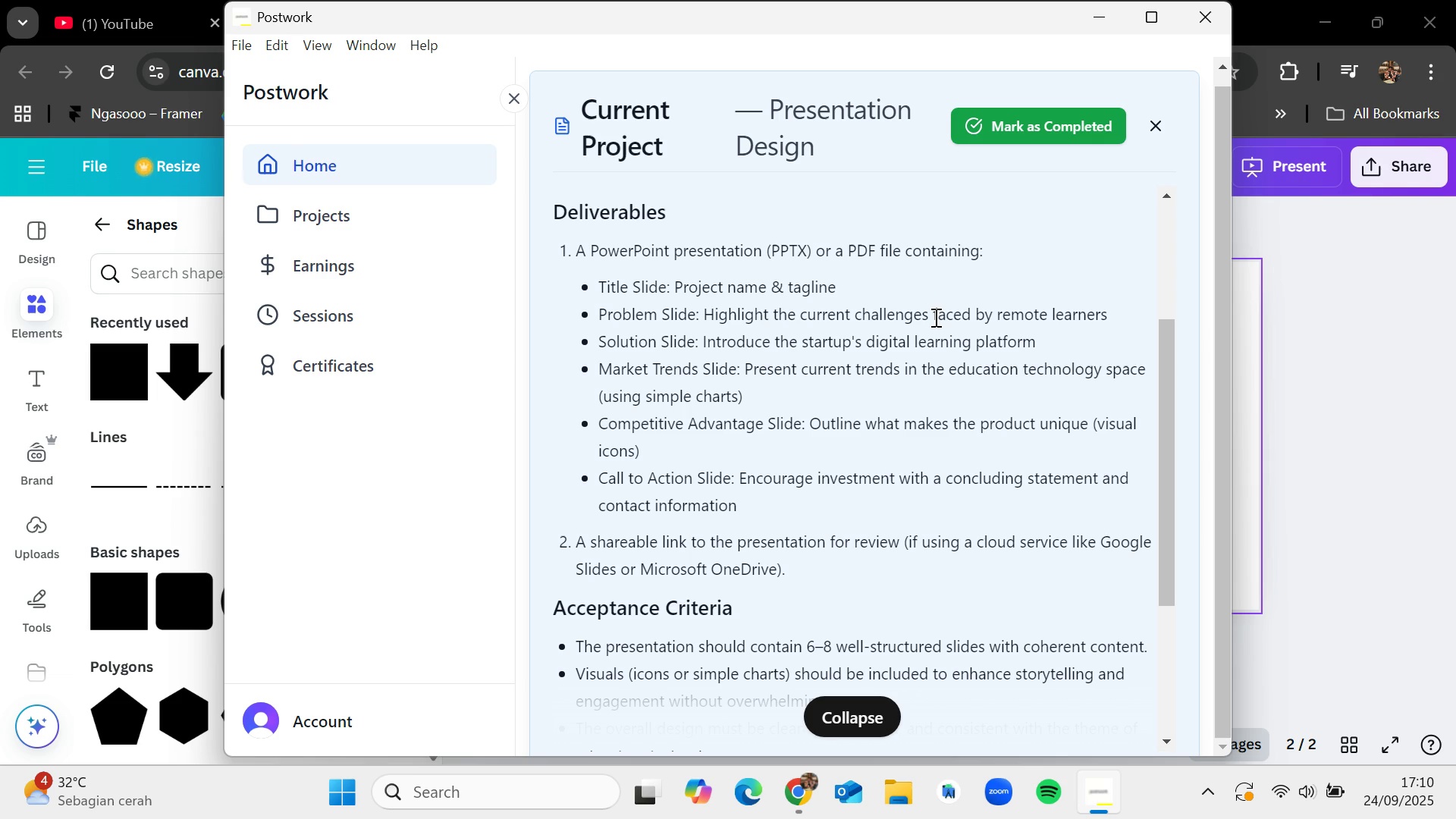 
scroll: coordinate [837, 562], scroll_direction: up, amount: 2.0
 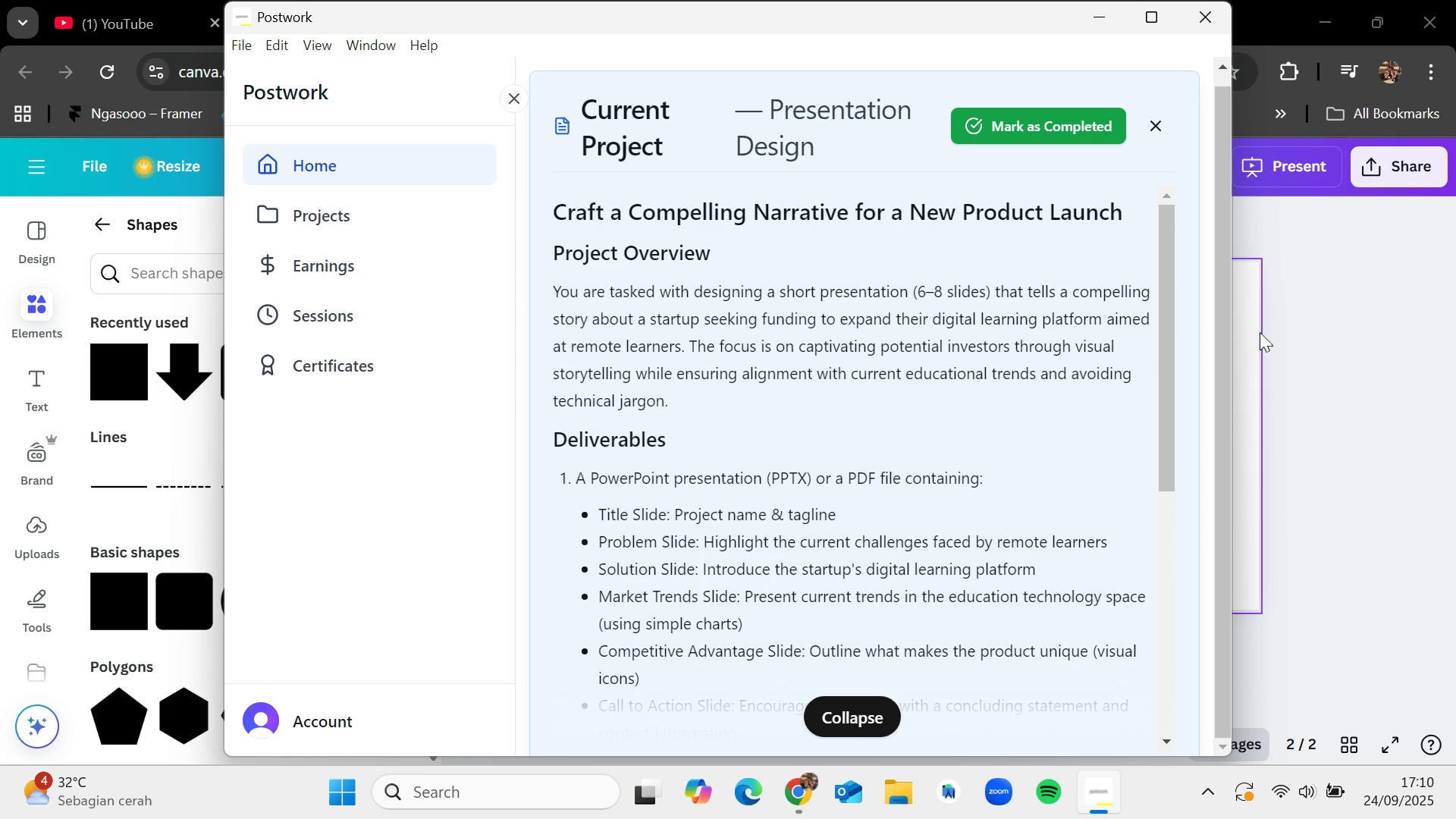 
left_click([1343, 328])
 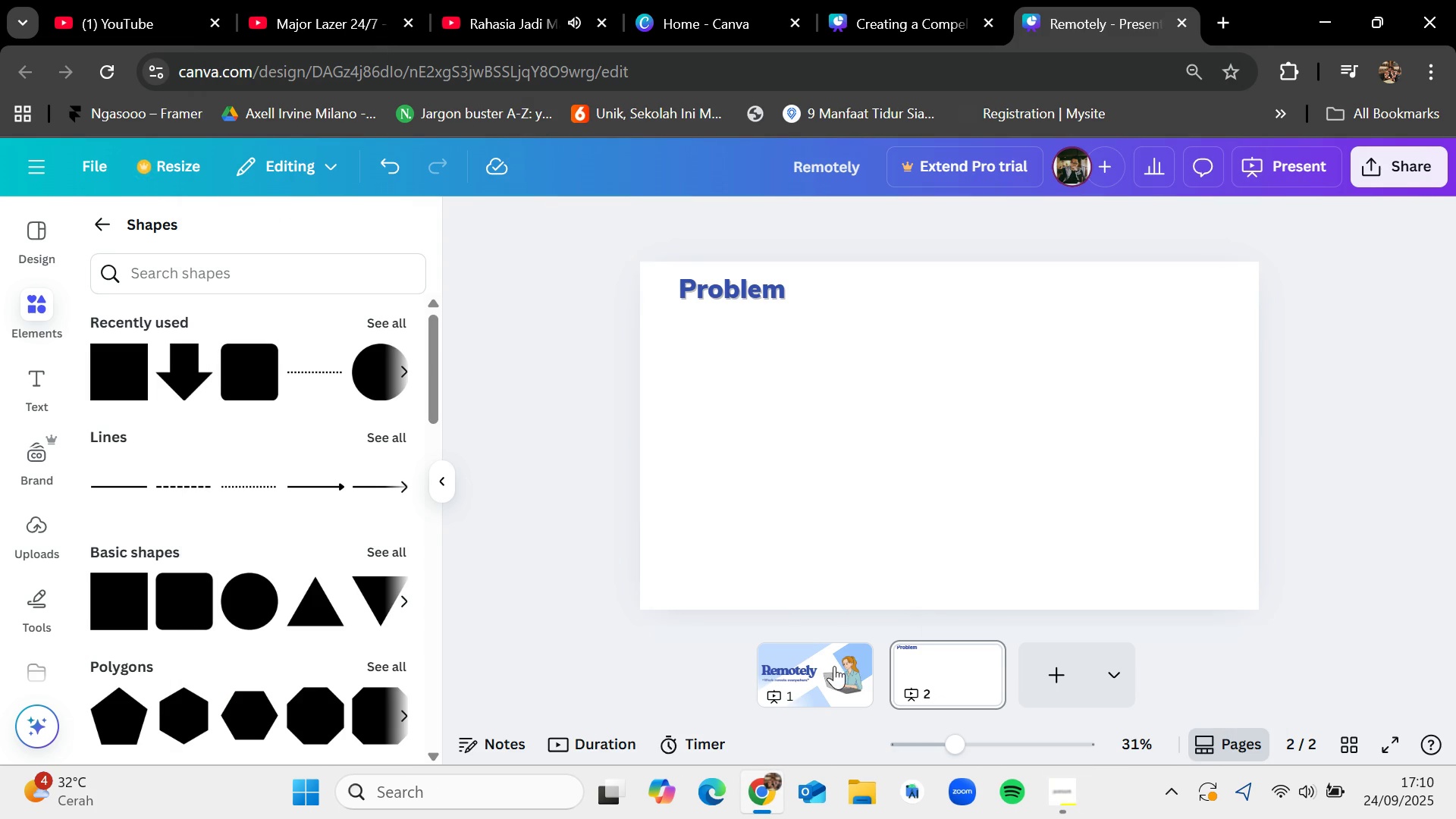 
left_click([834, 666])
 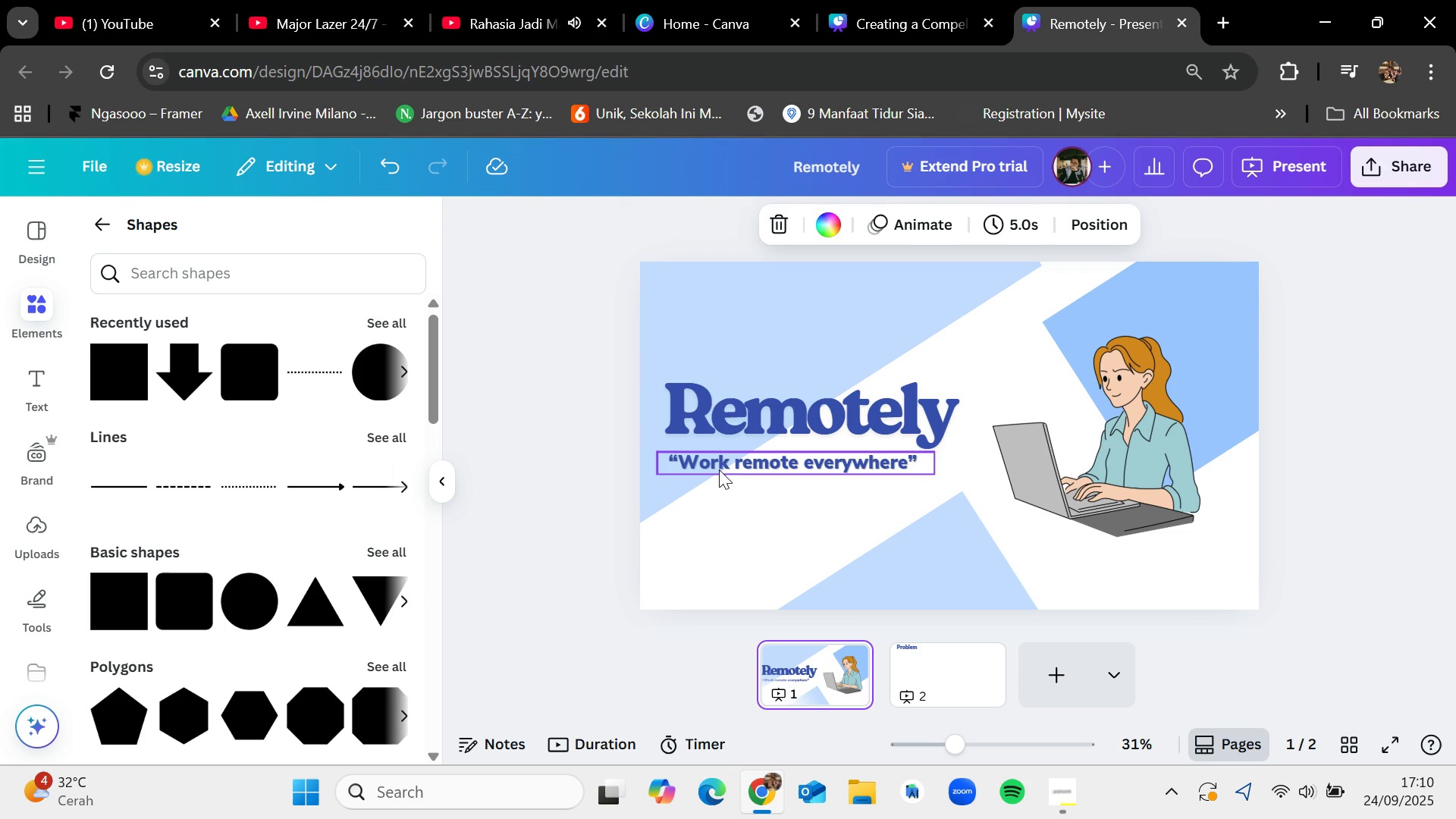 
double_click([725, 464])
 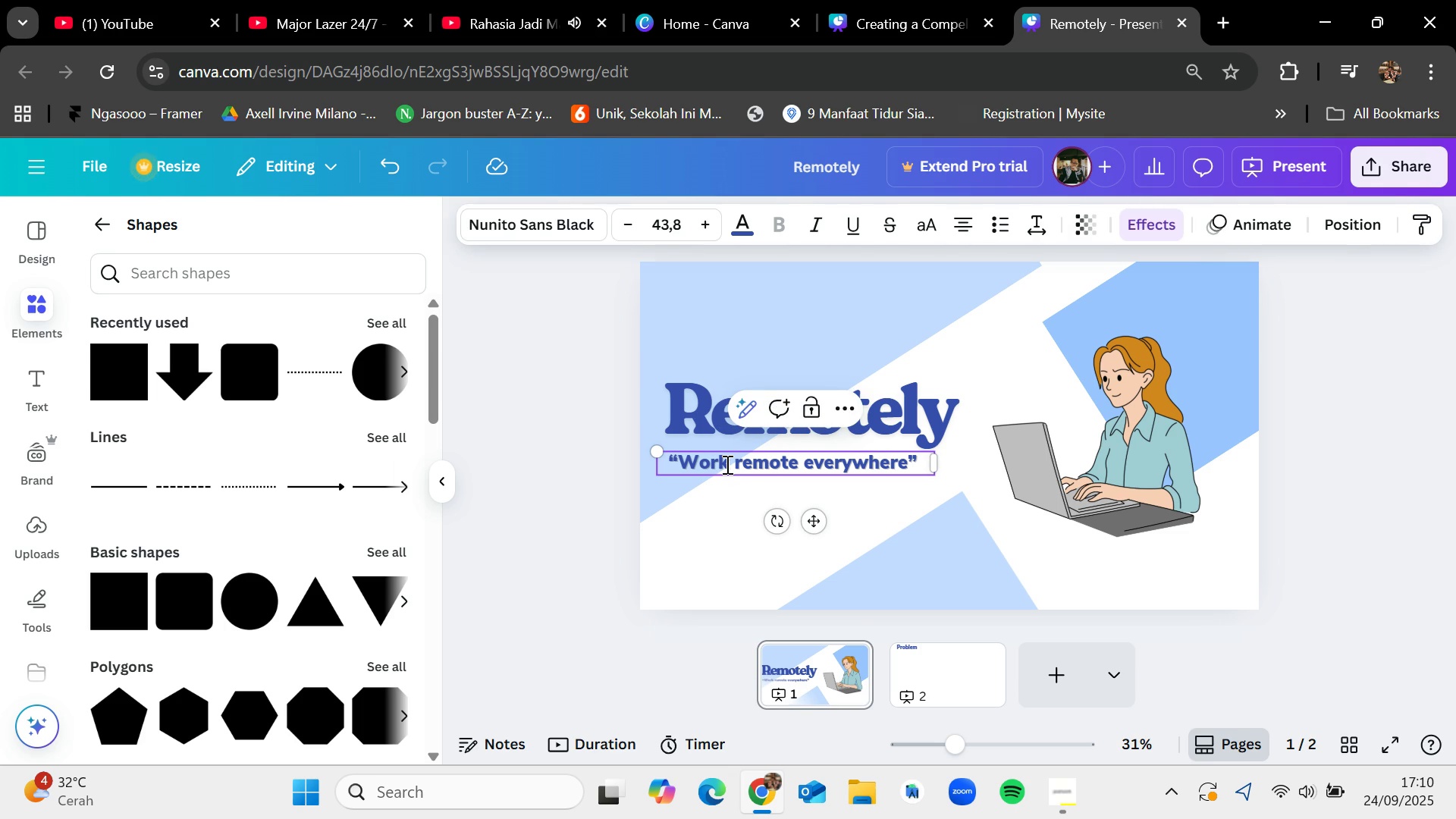 
key(Backspace)
 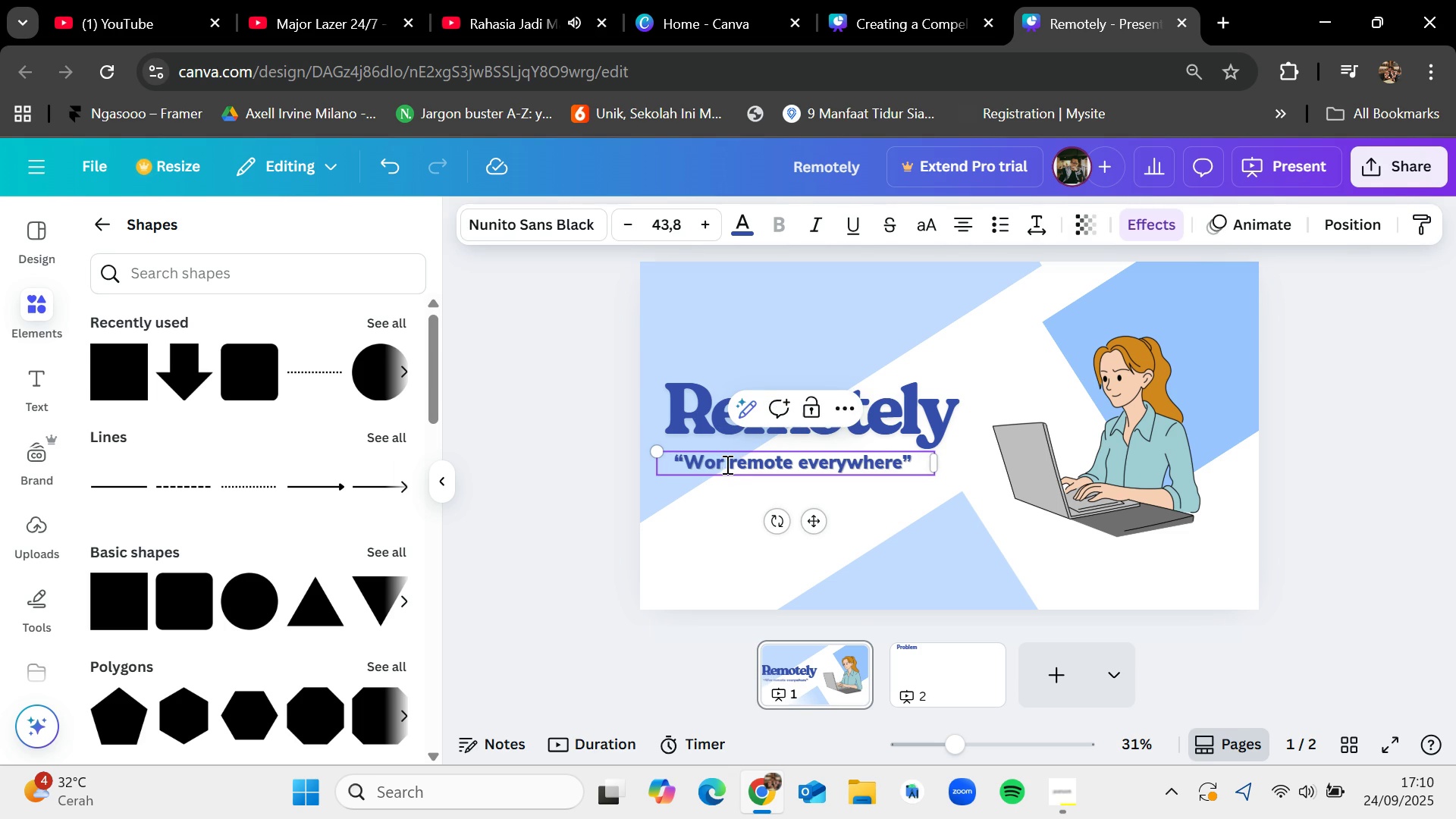 
key(Backspace)
 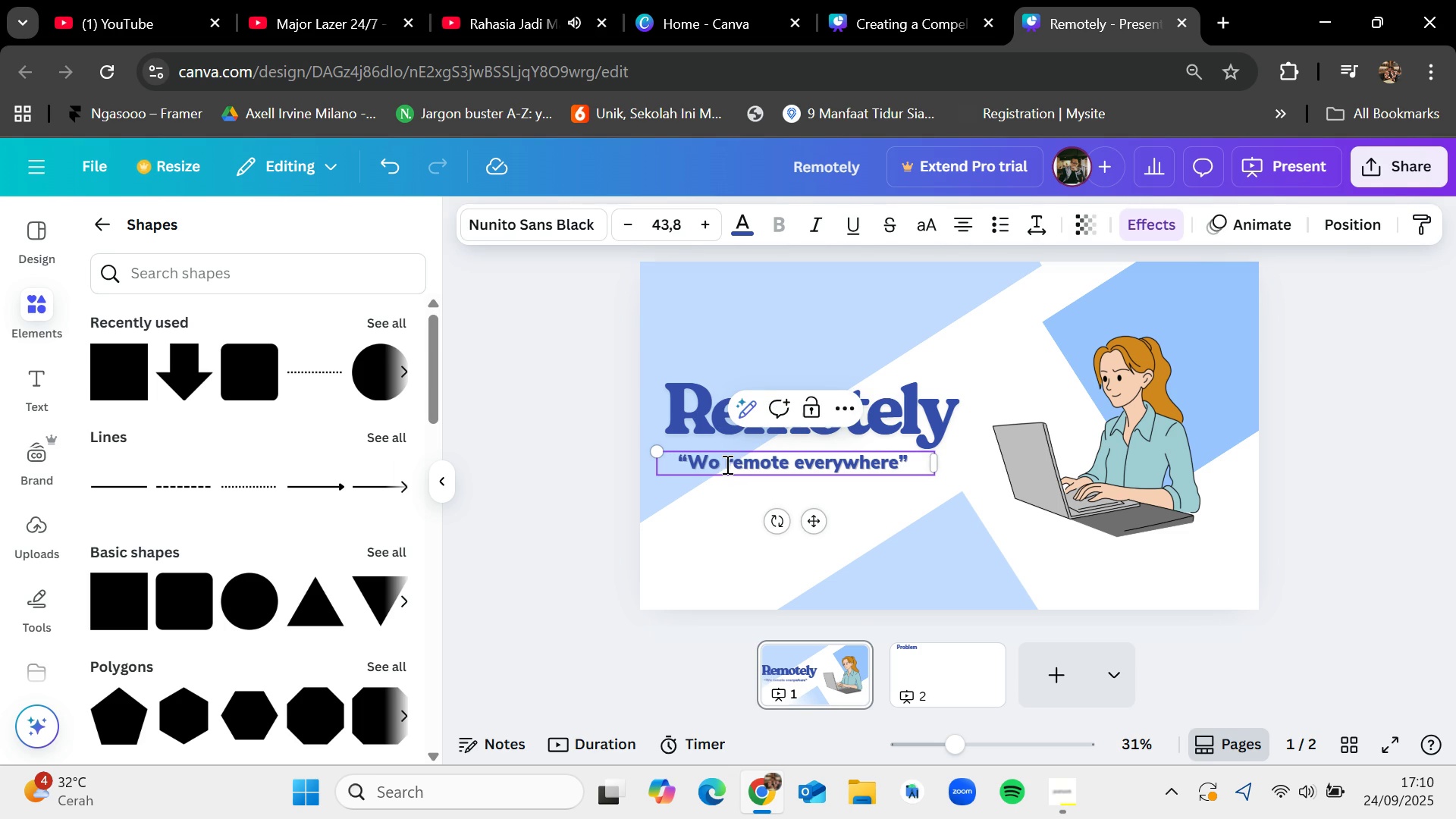 
key(Backspace)
 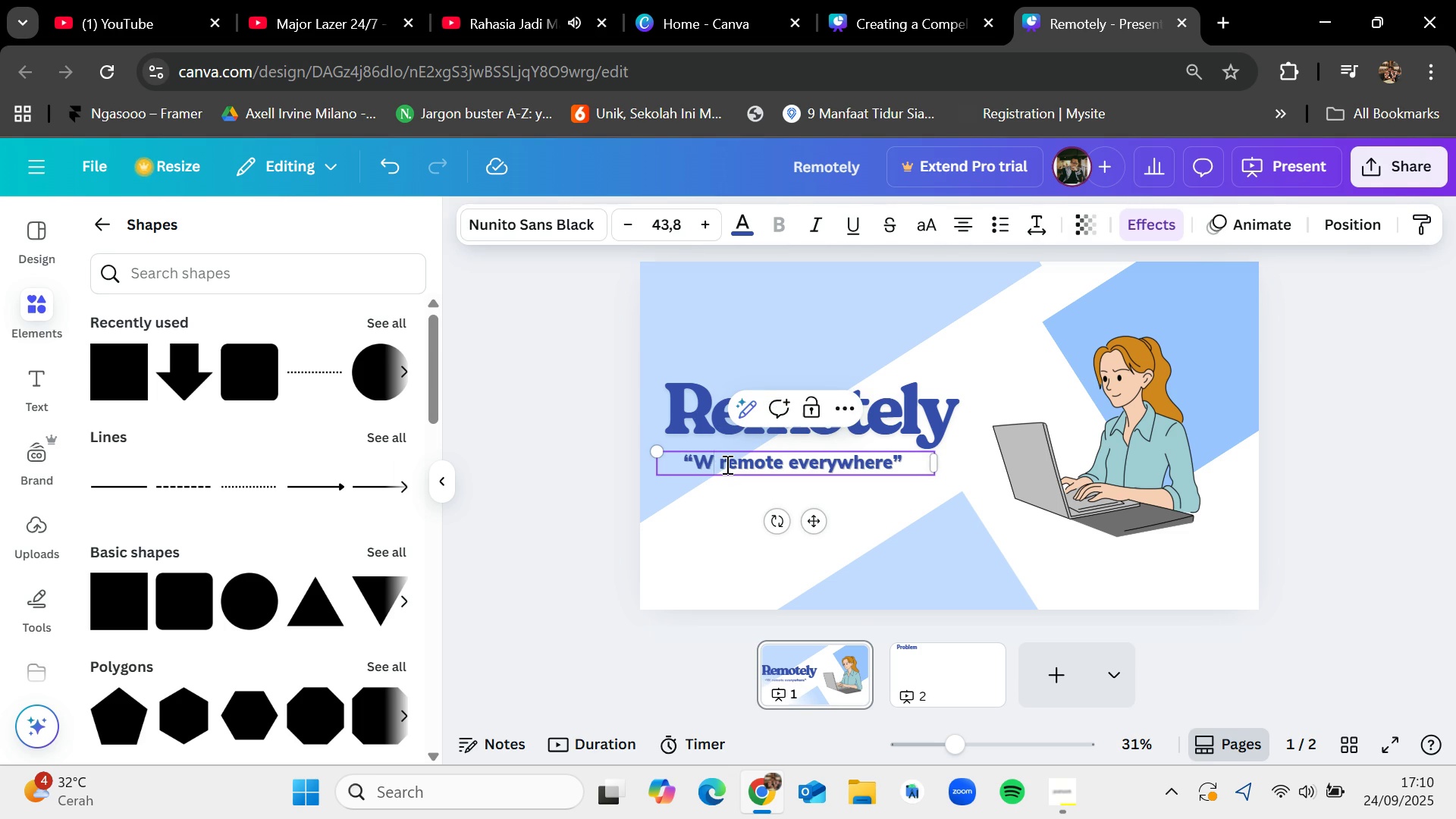 
key(Backspace)
 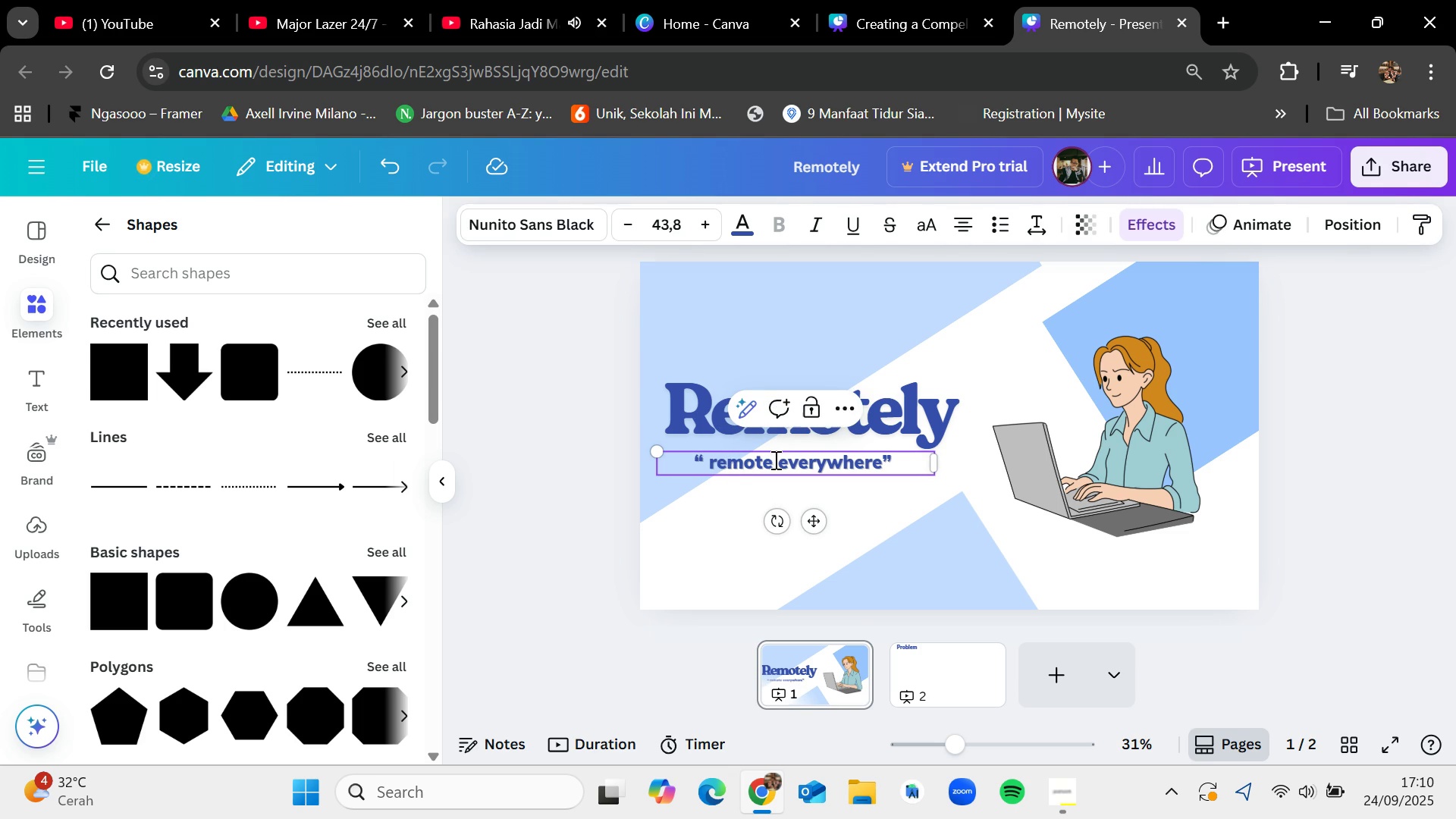 
left_click_drag(start_coordinate=[774, 460], to_coordinate=[712, 460])
 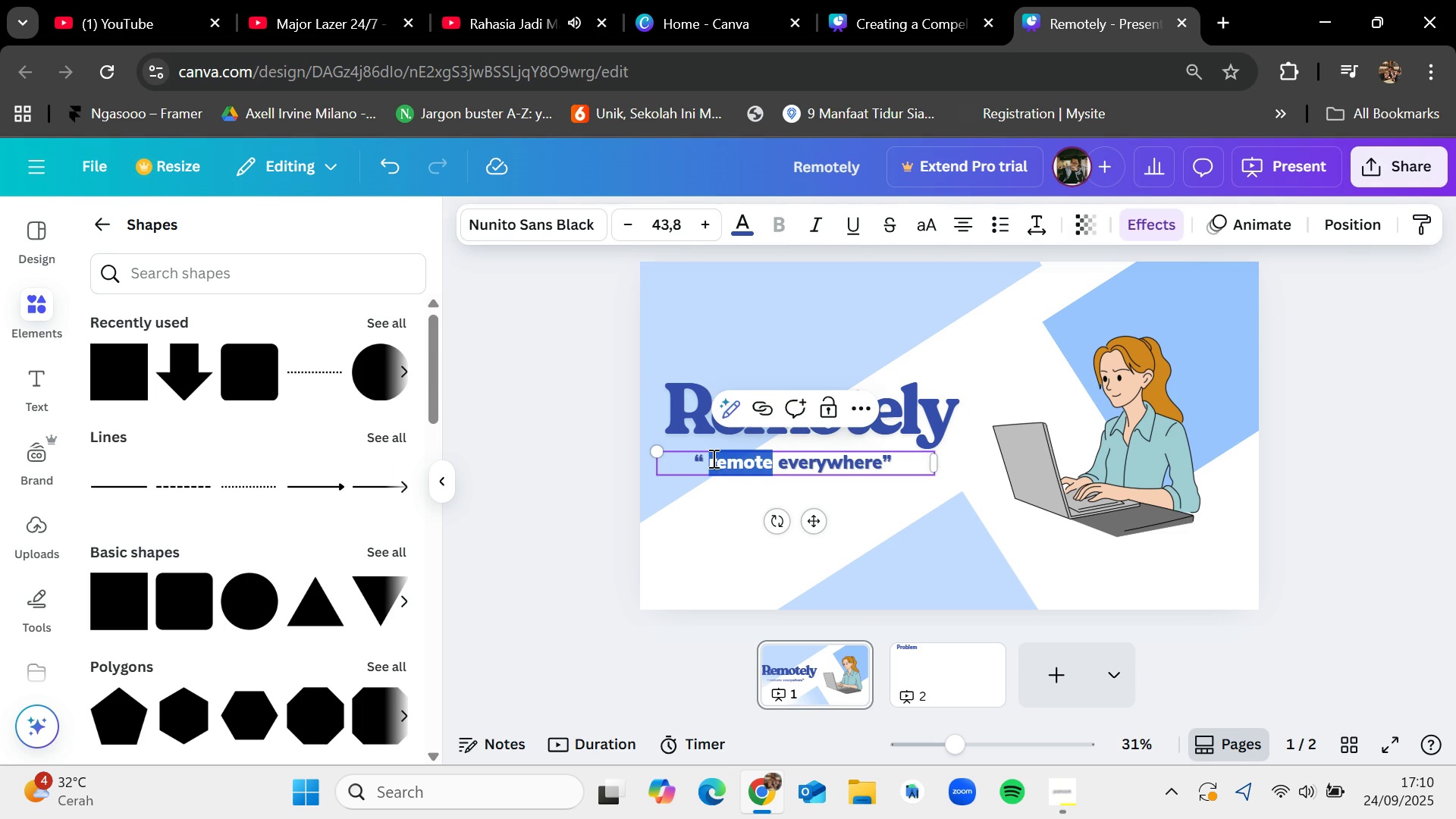 
key(Backspace)
type(Learn)
 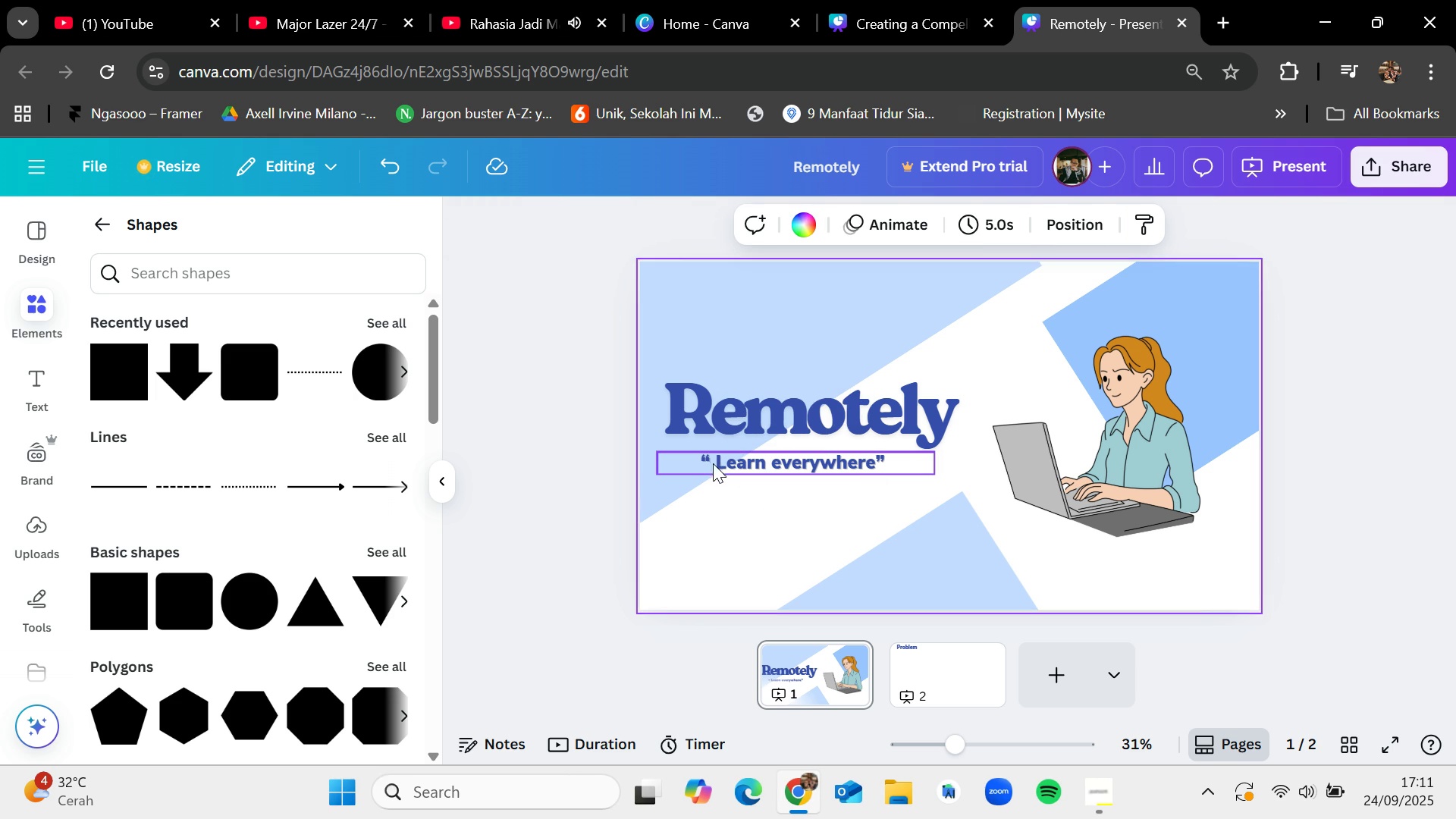 
double_click([718, 465])
 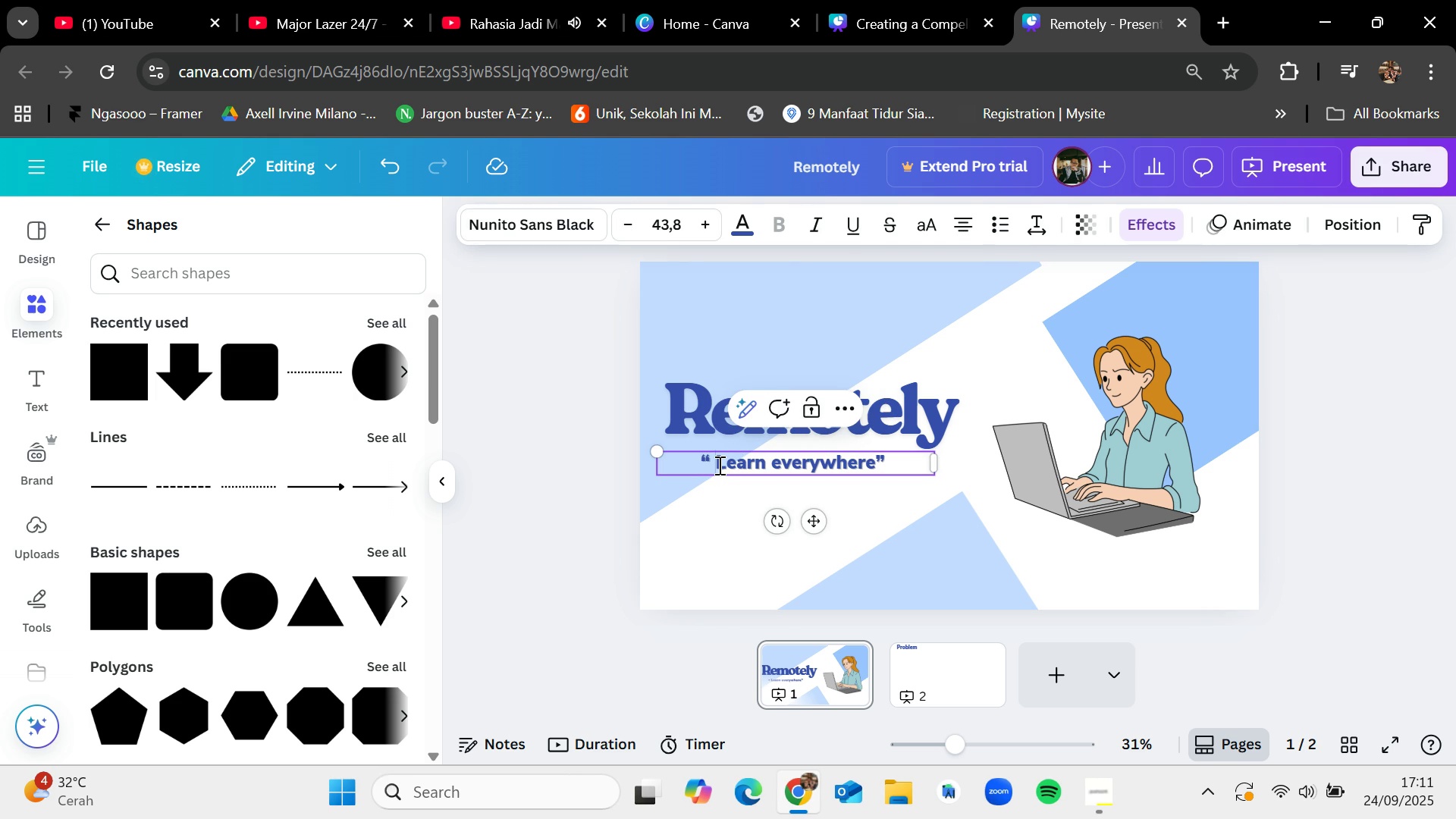 
left_click([718, 465])
 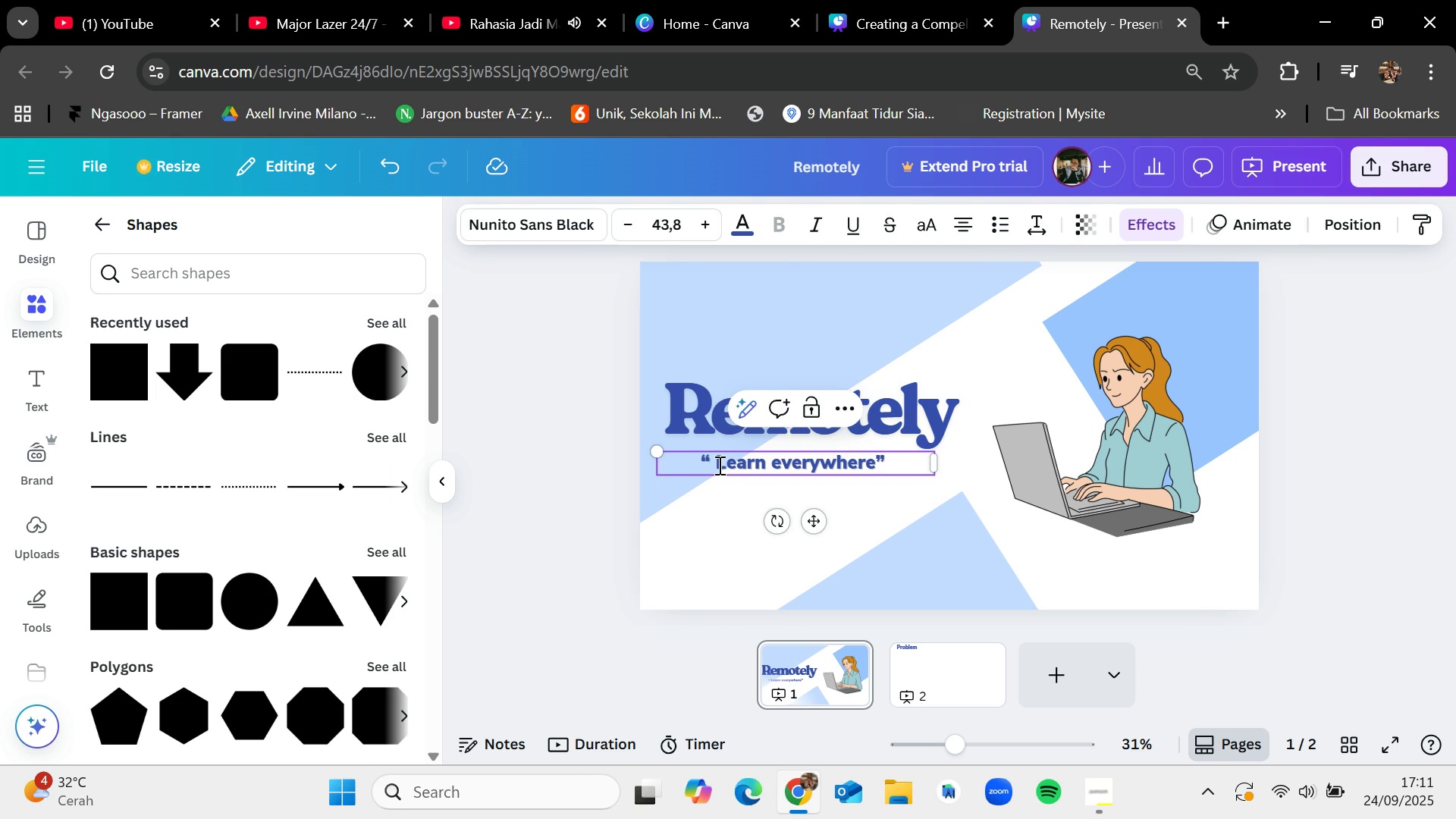 
key(Backspace)
 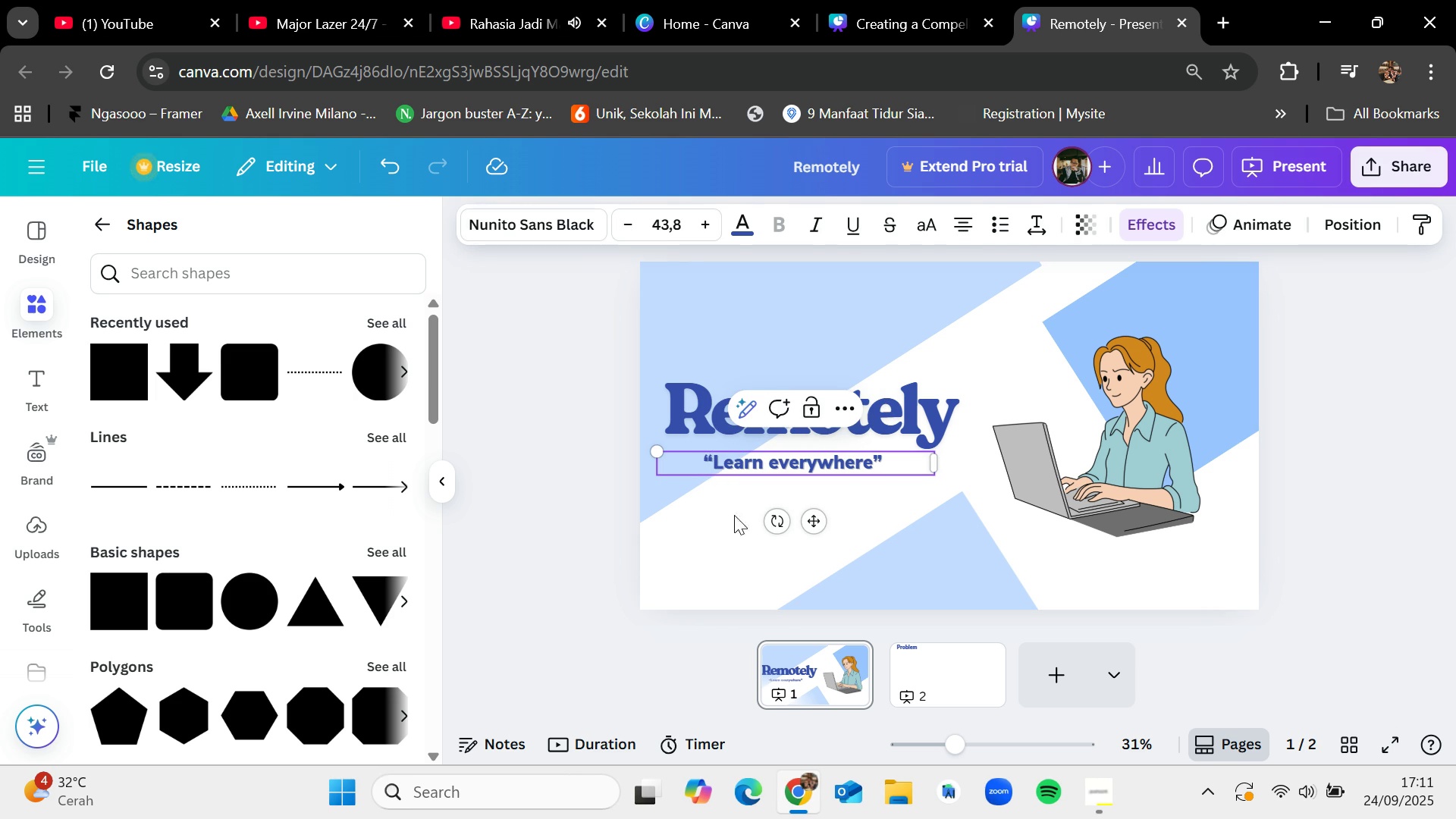 
left_click([734, 532])
 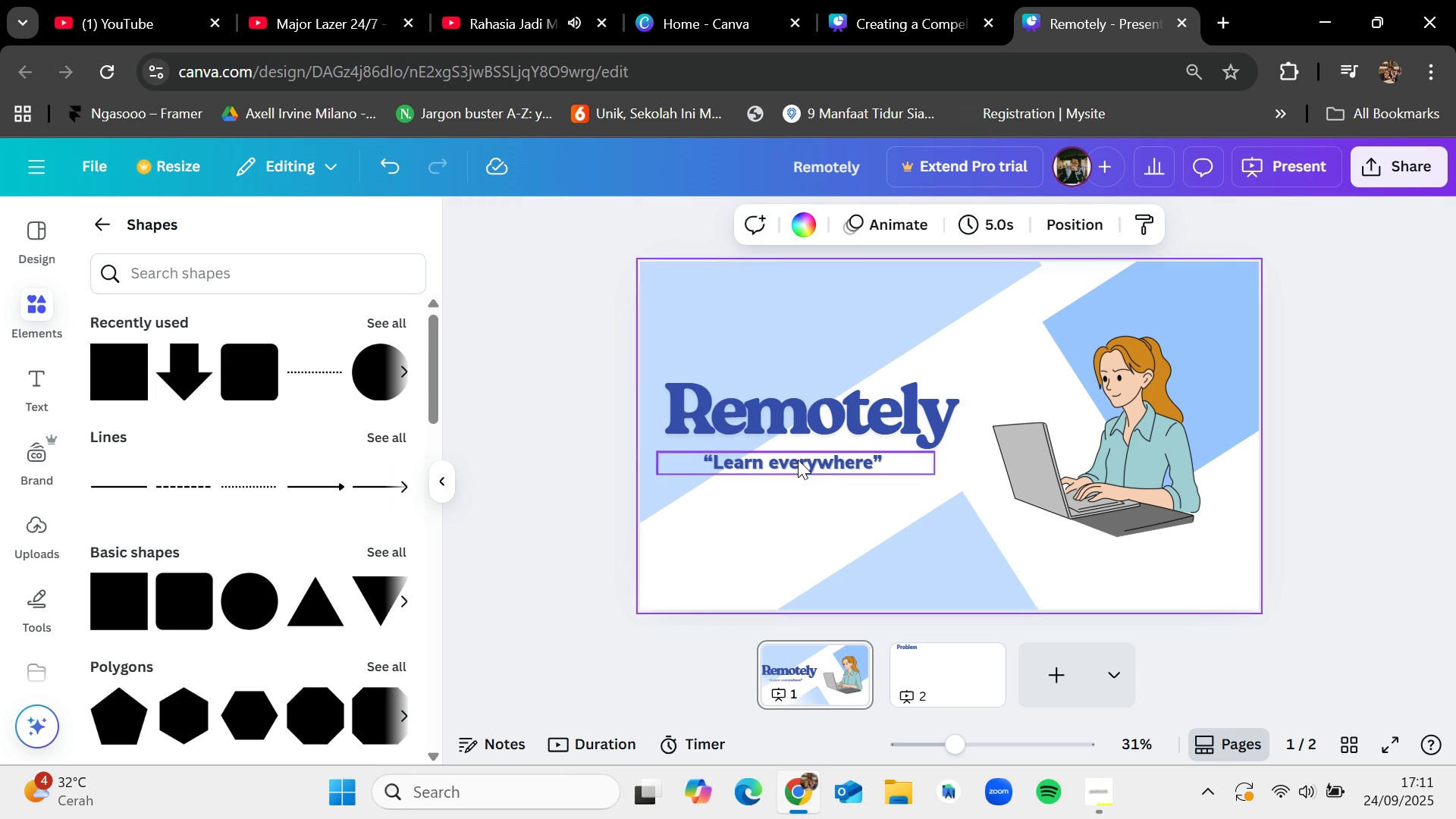 
left_click_drag(start_coordinate=[798, 460], to_coordinate=[763, 454])
 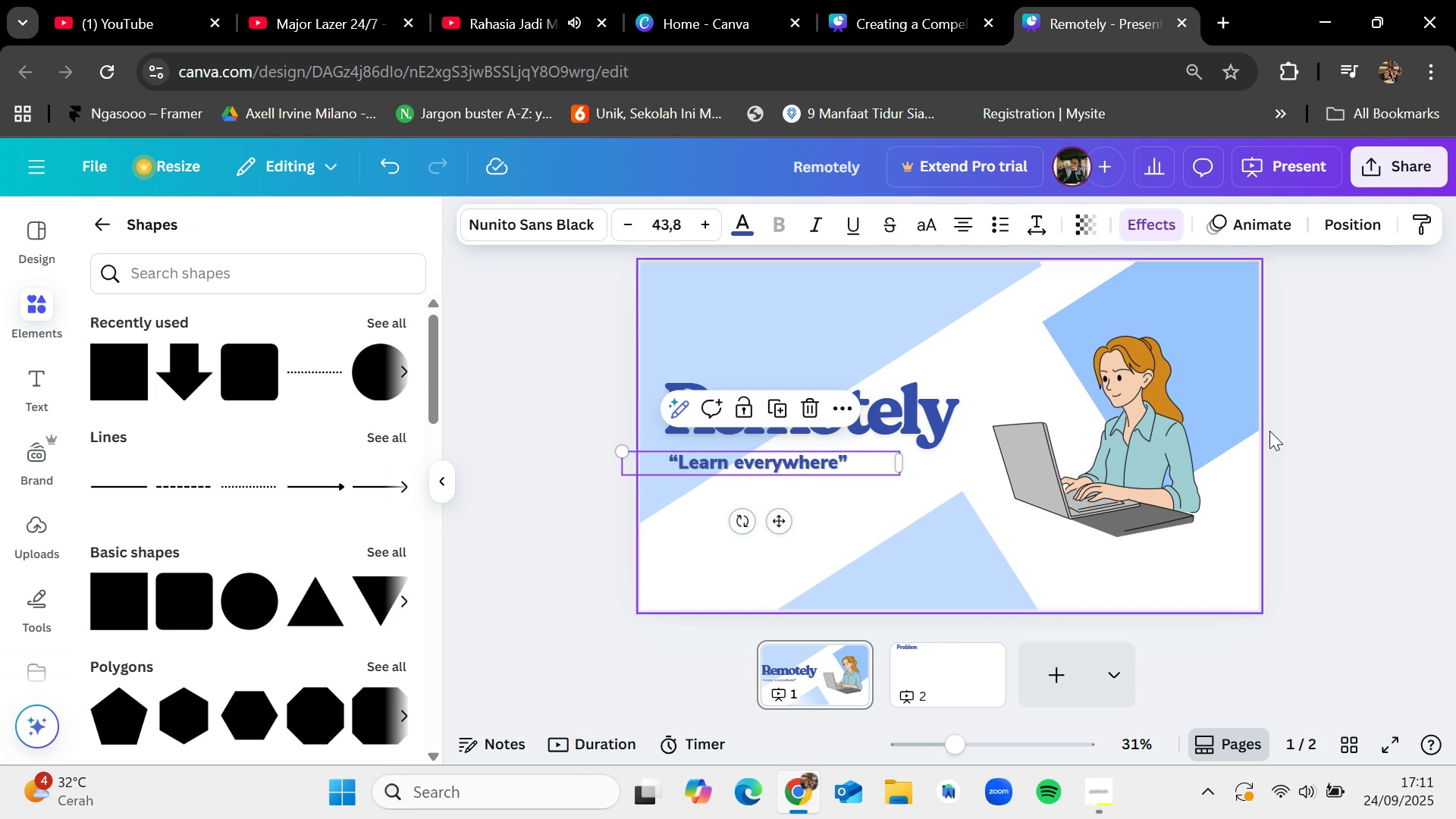 
left_click([1348, 394])
 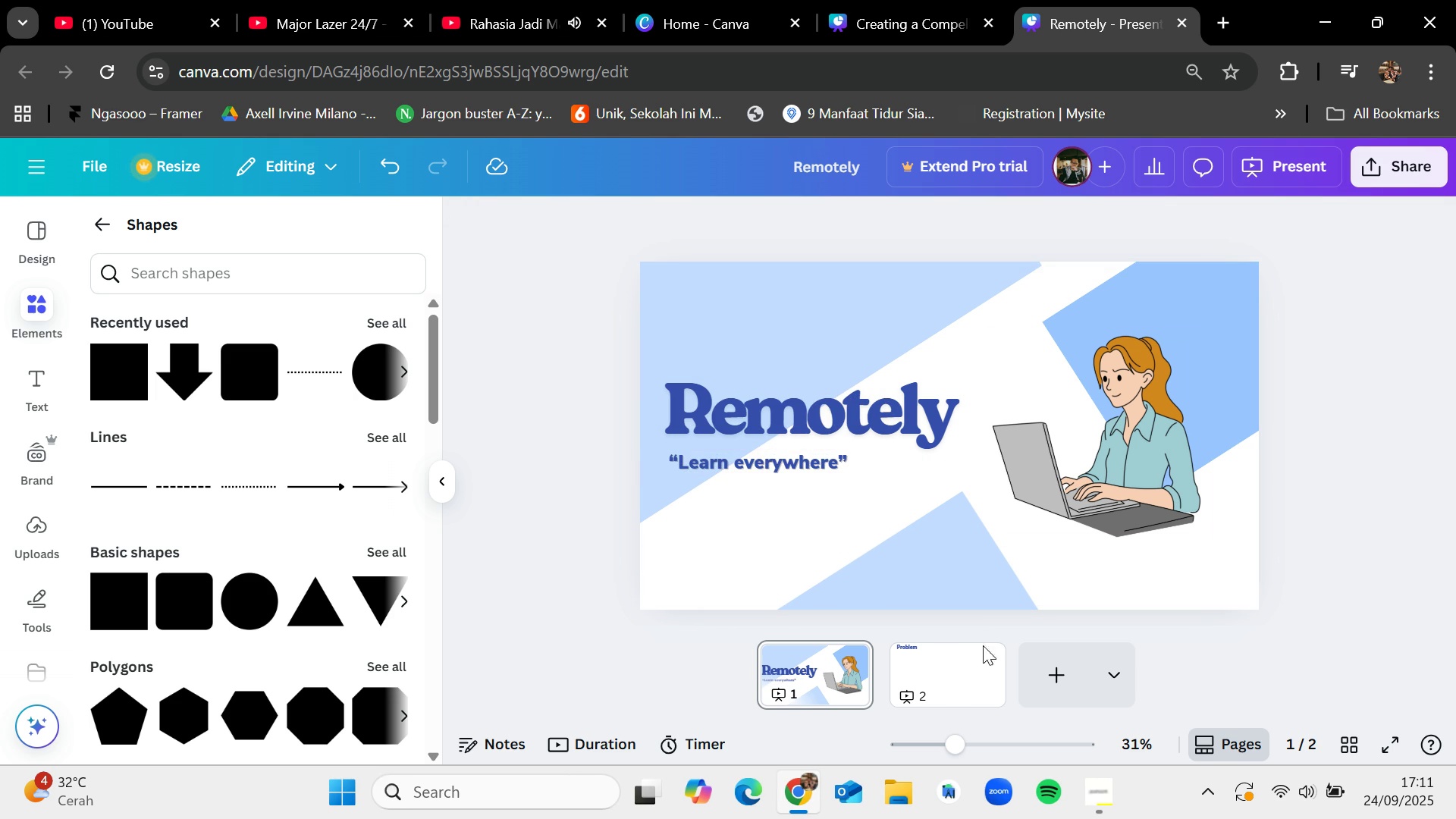 
left_click([952, 678])
 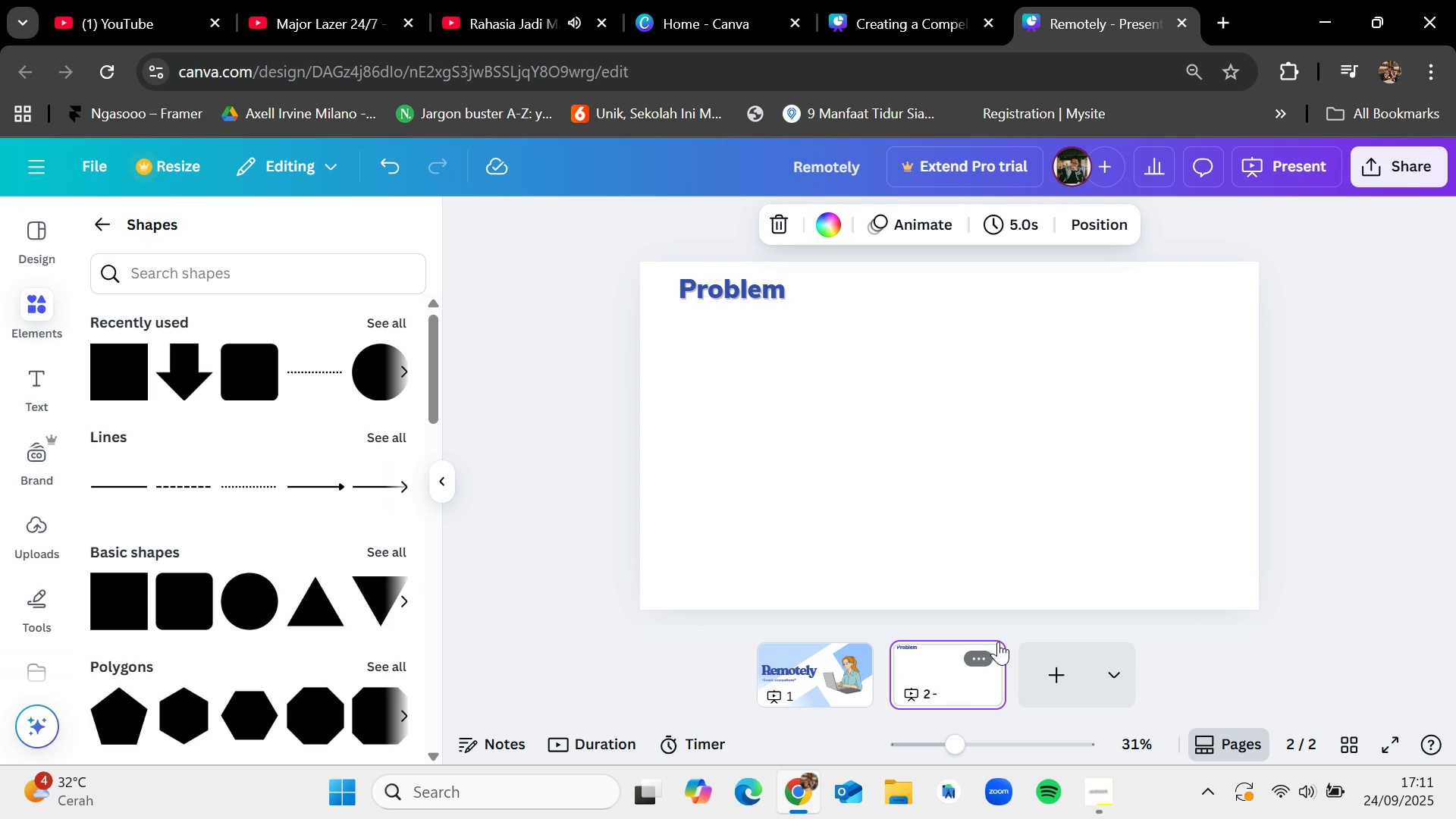 
wait(18.68)
 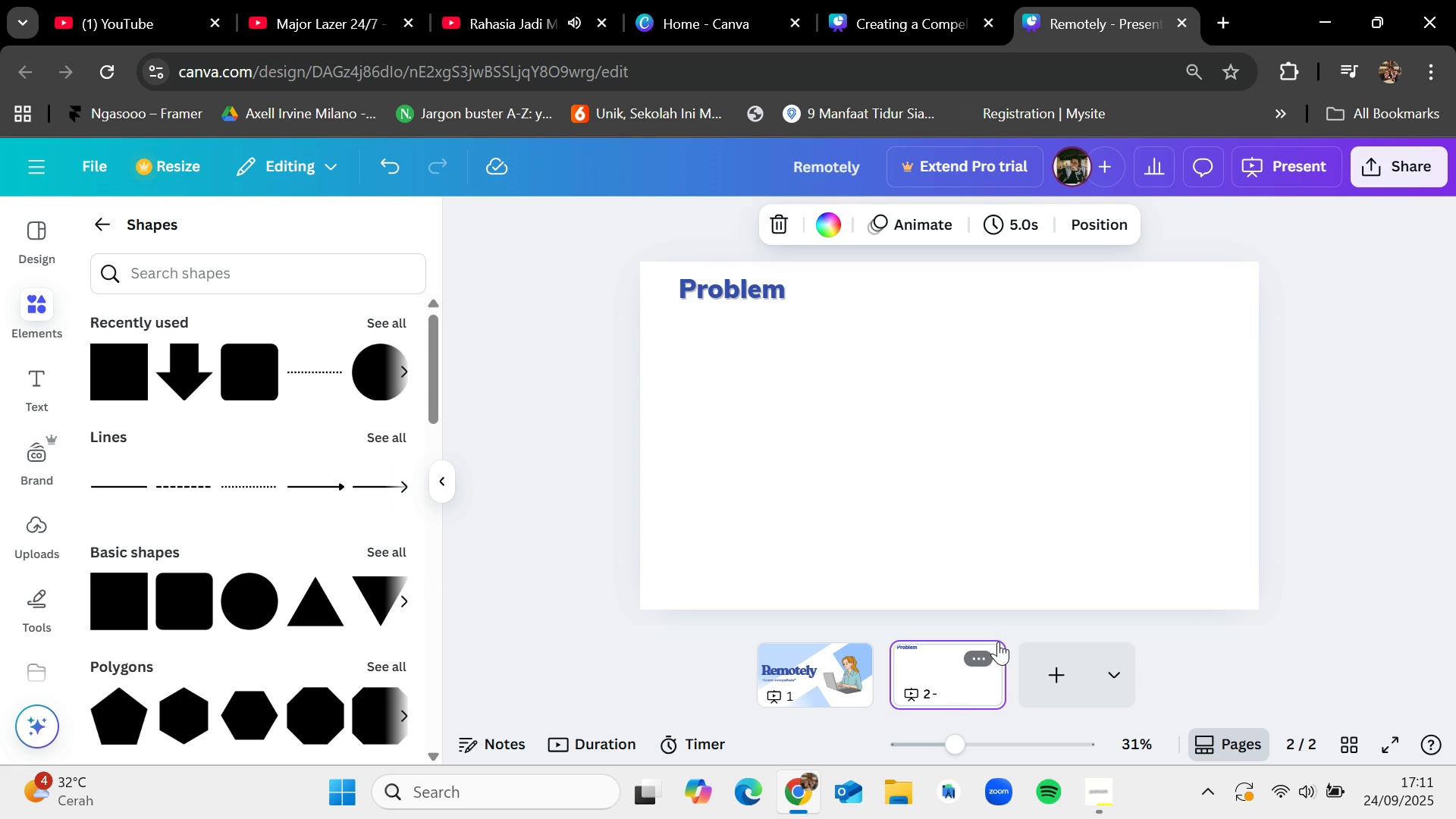 
left_click([829, 651])
 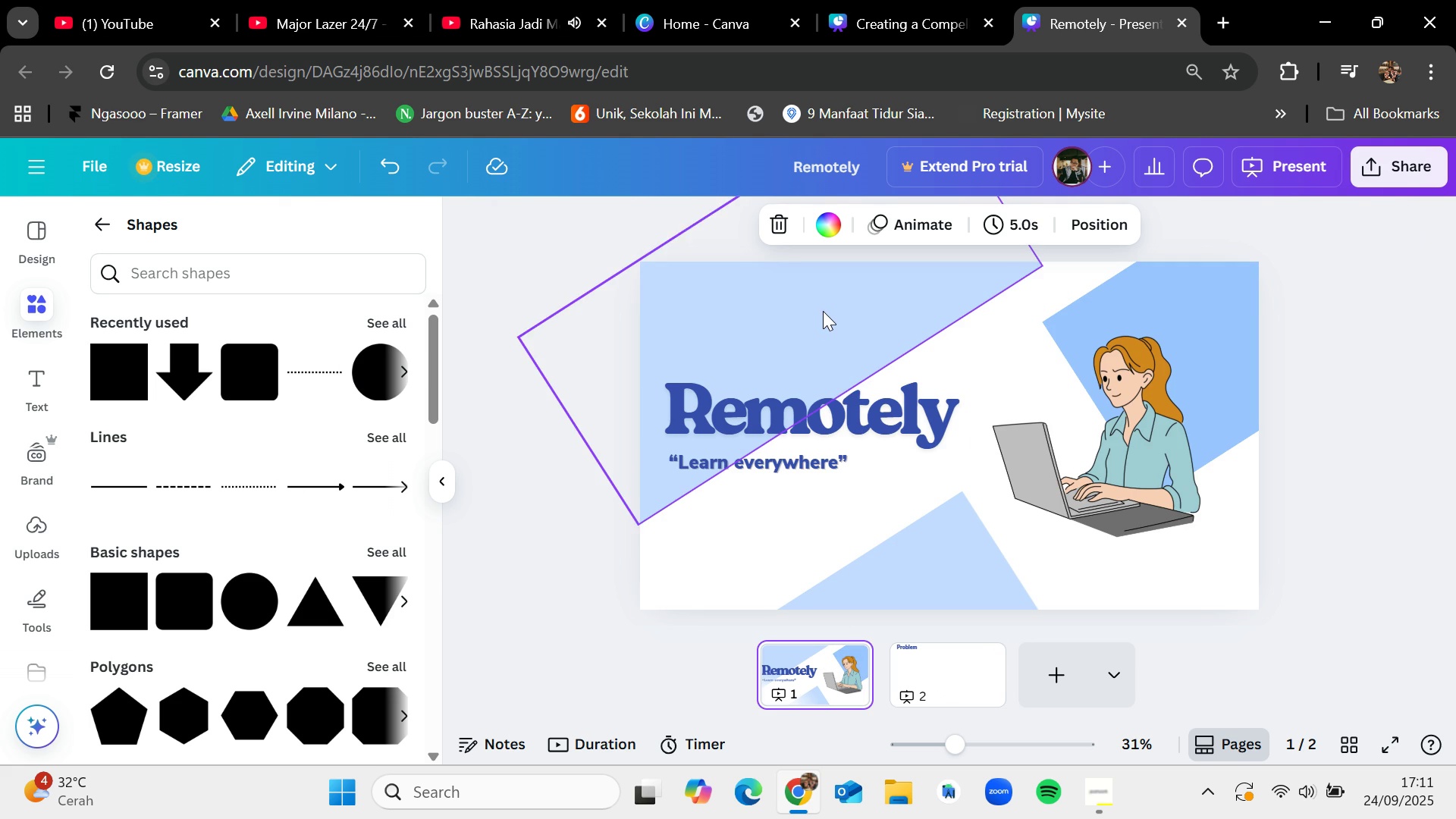 
hold_key(key=ControlLeft, duration=1.53)
 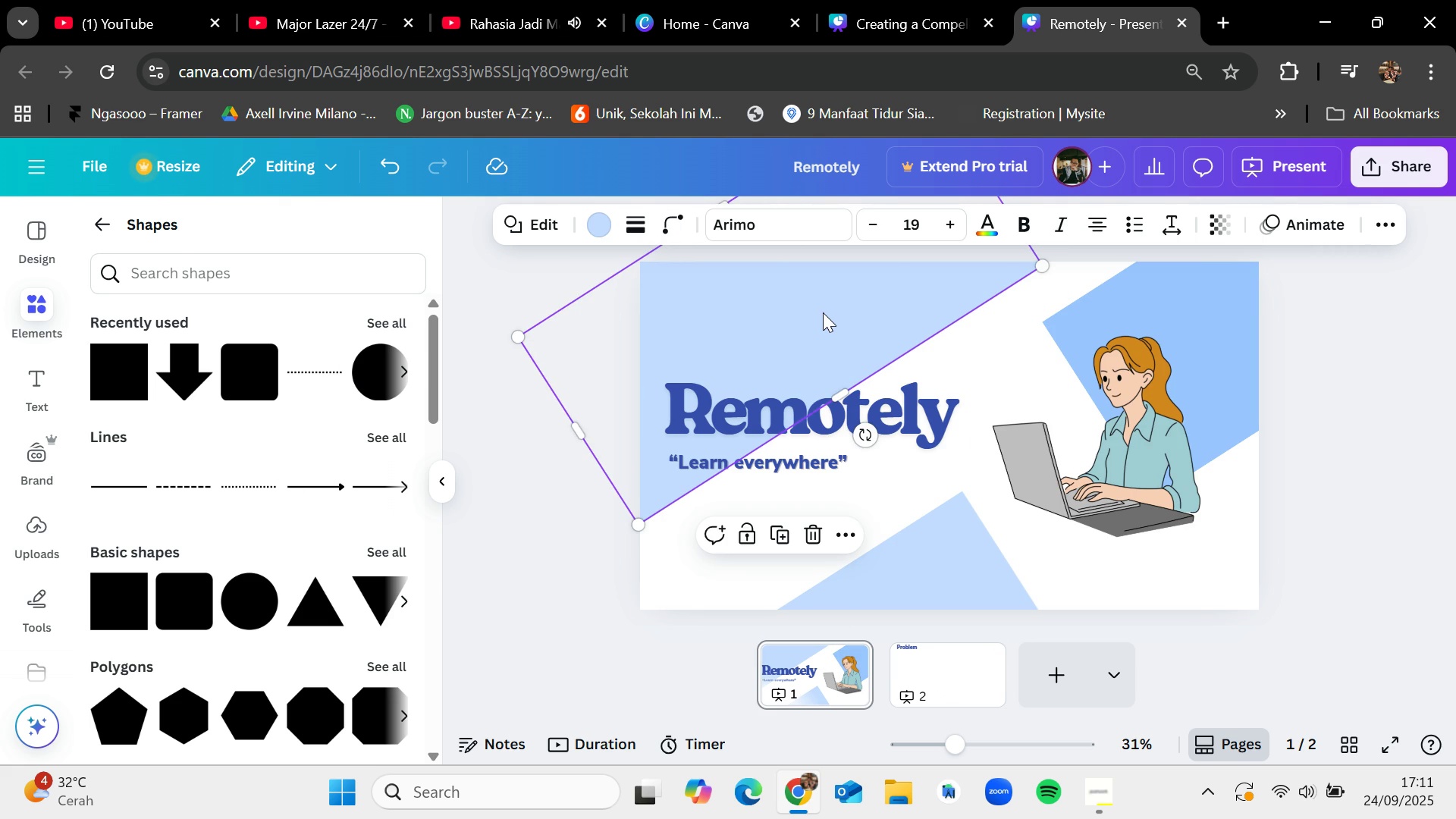 
key(Control+C)
 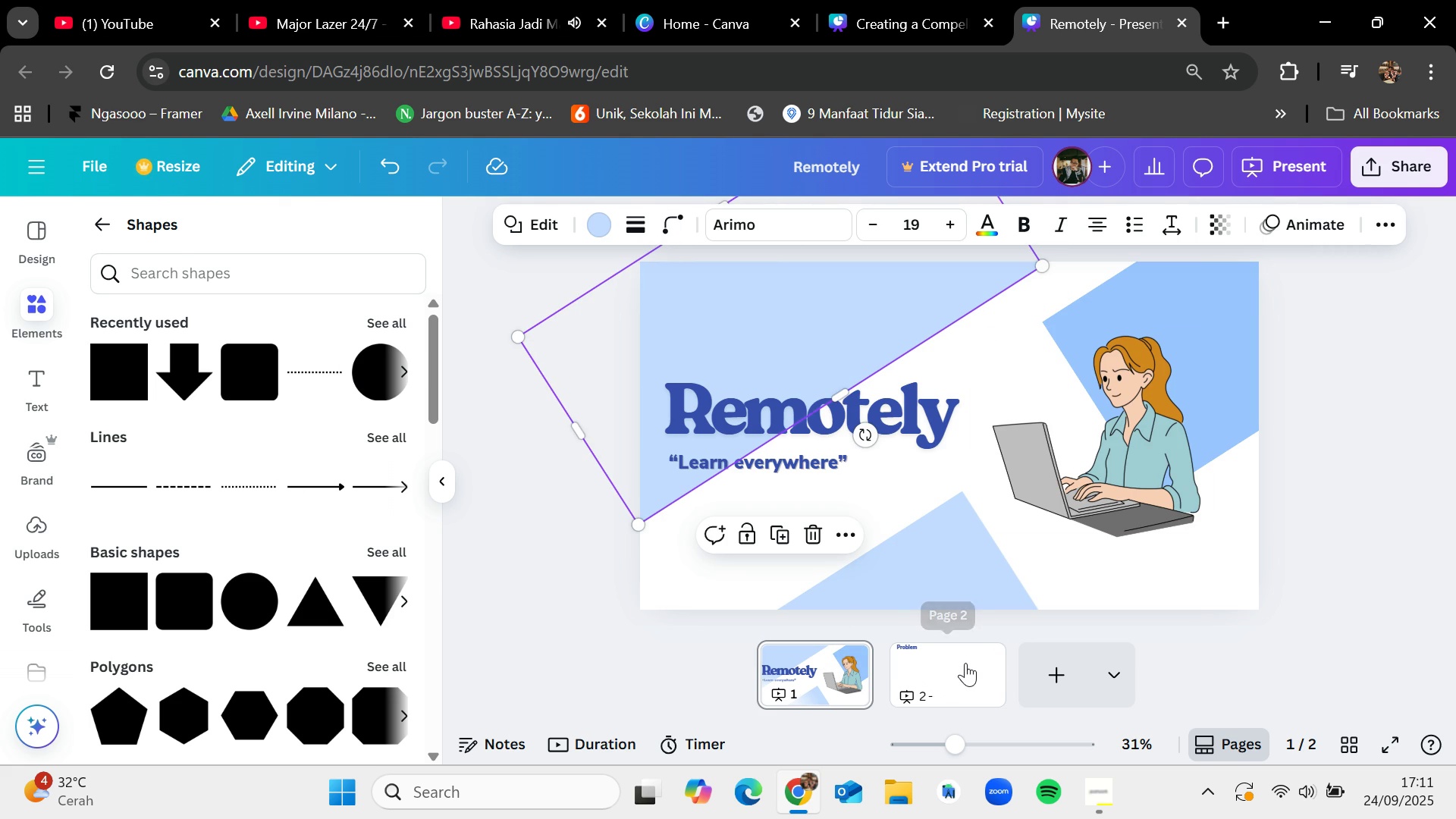 
left_click([965, 664])
 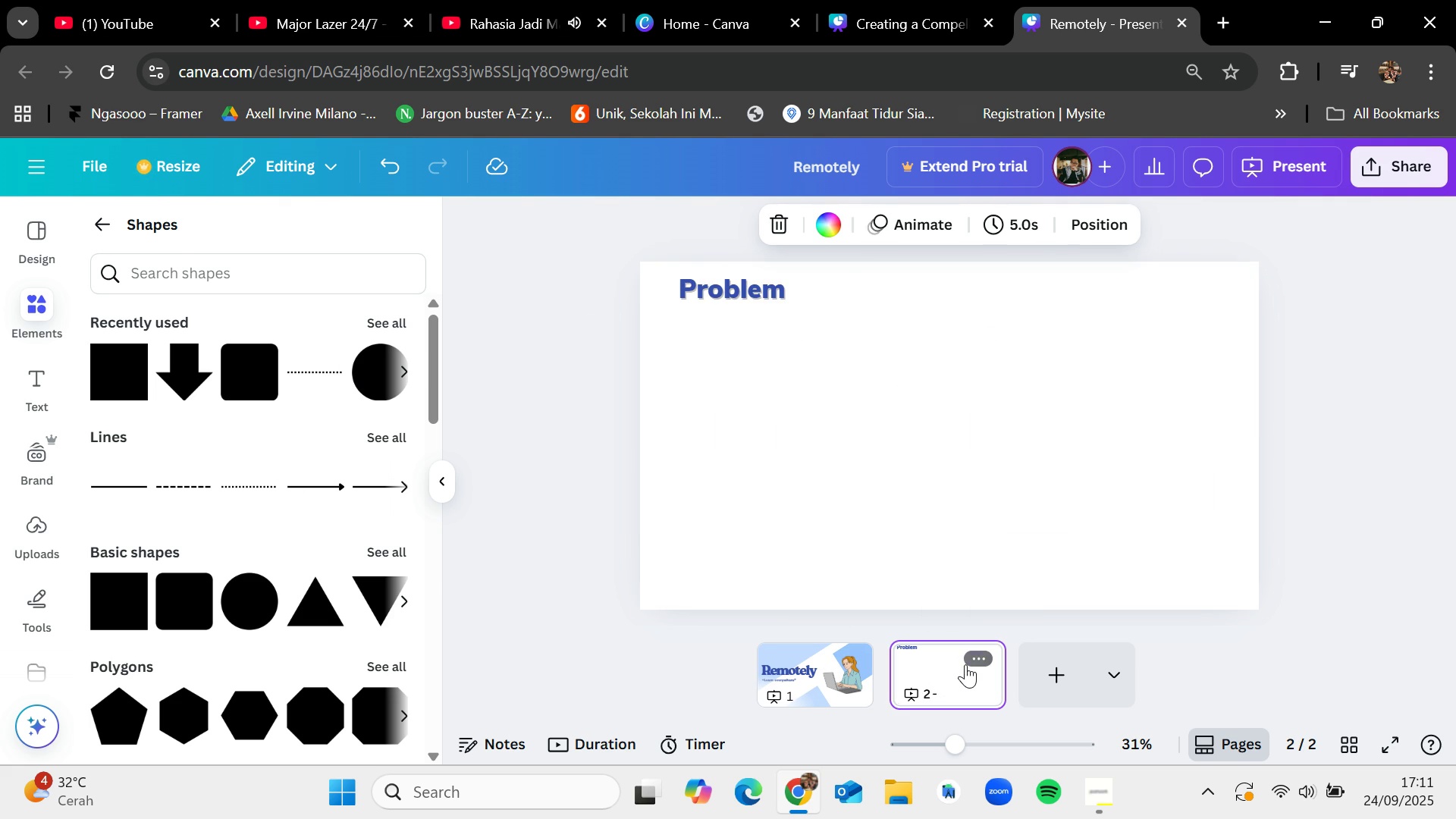 
key(Control+V)
 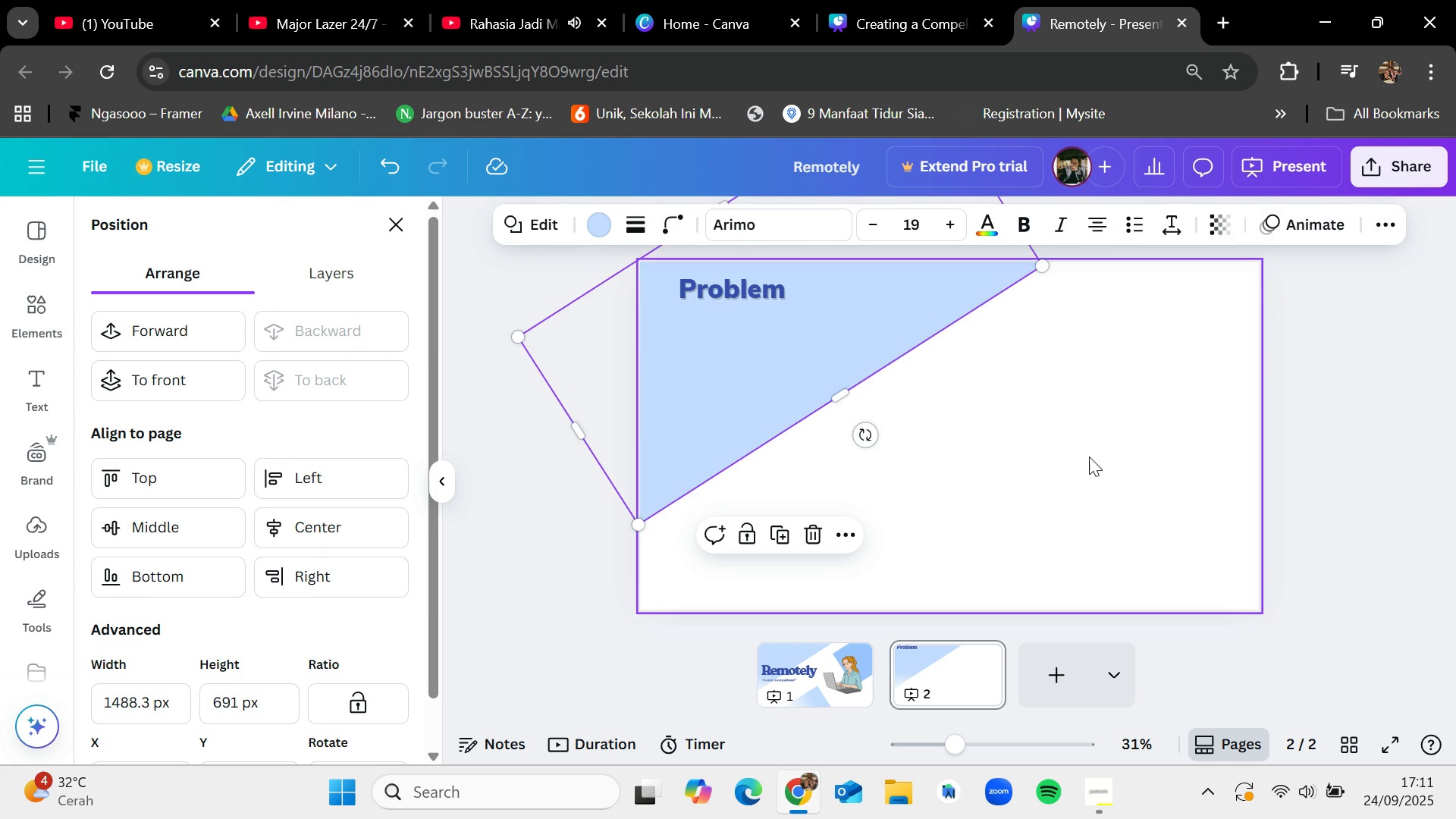 
wait(6.1)
 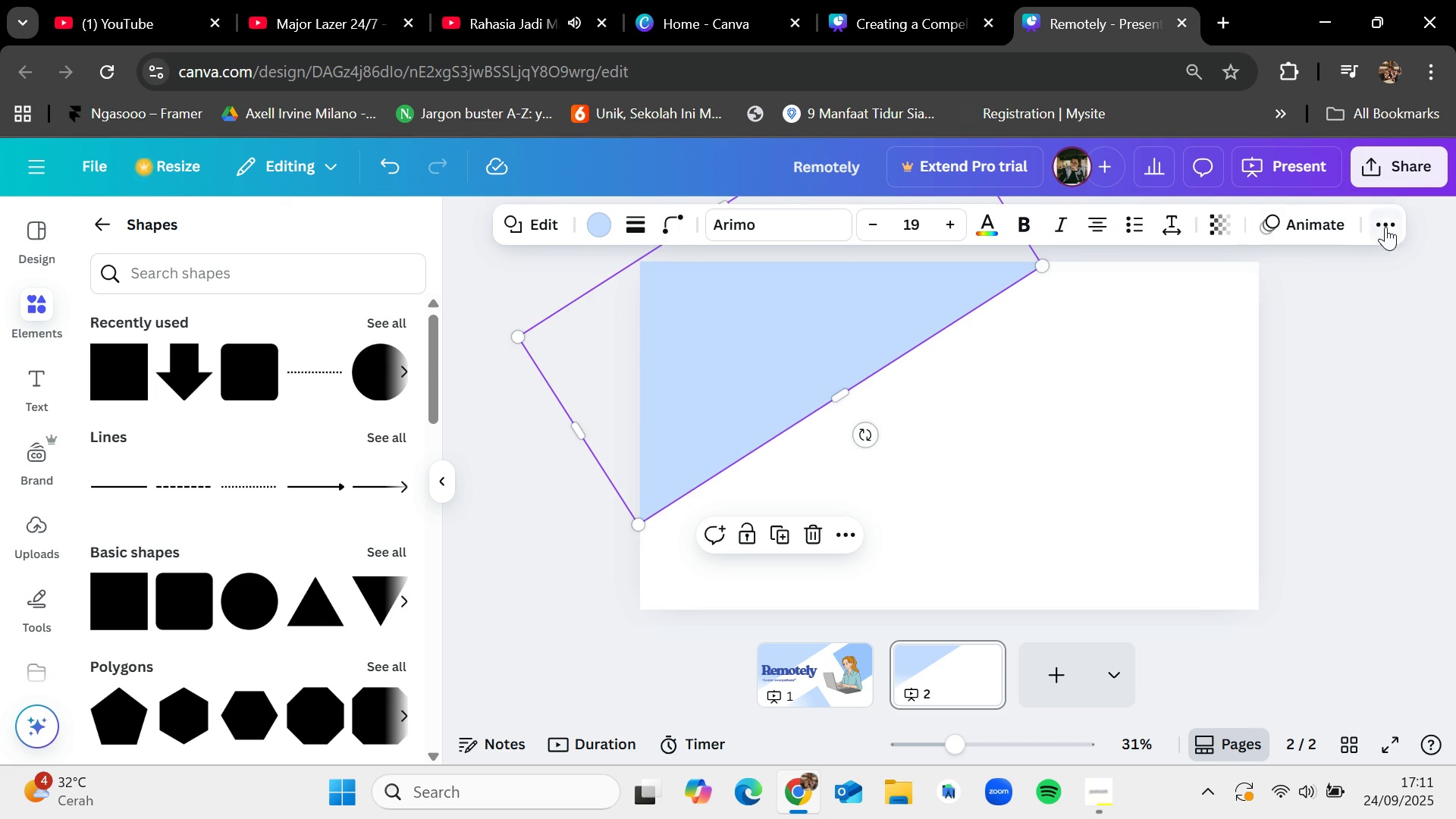 
left_click([833, 673])
 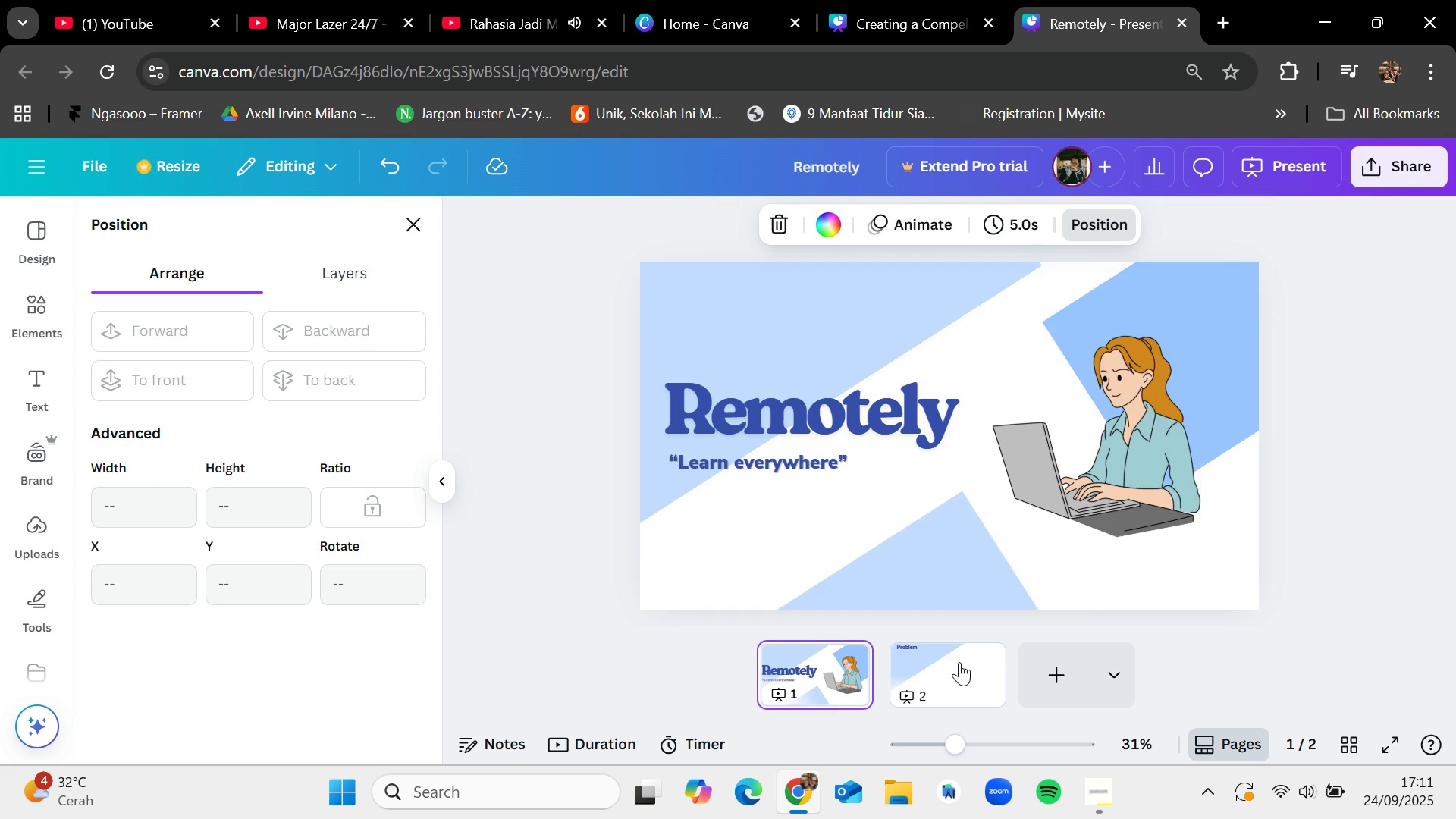 
left_click([949, 670])
 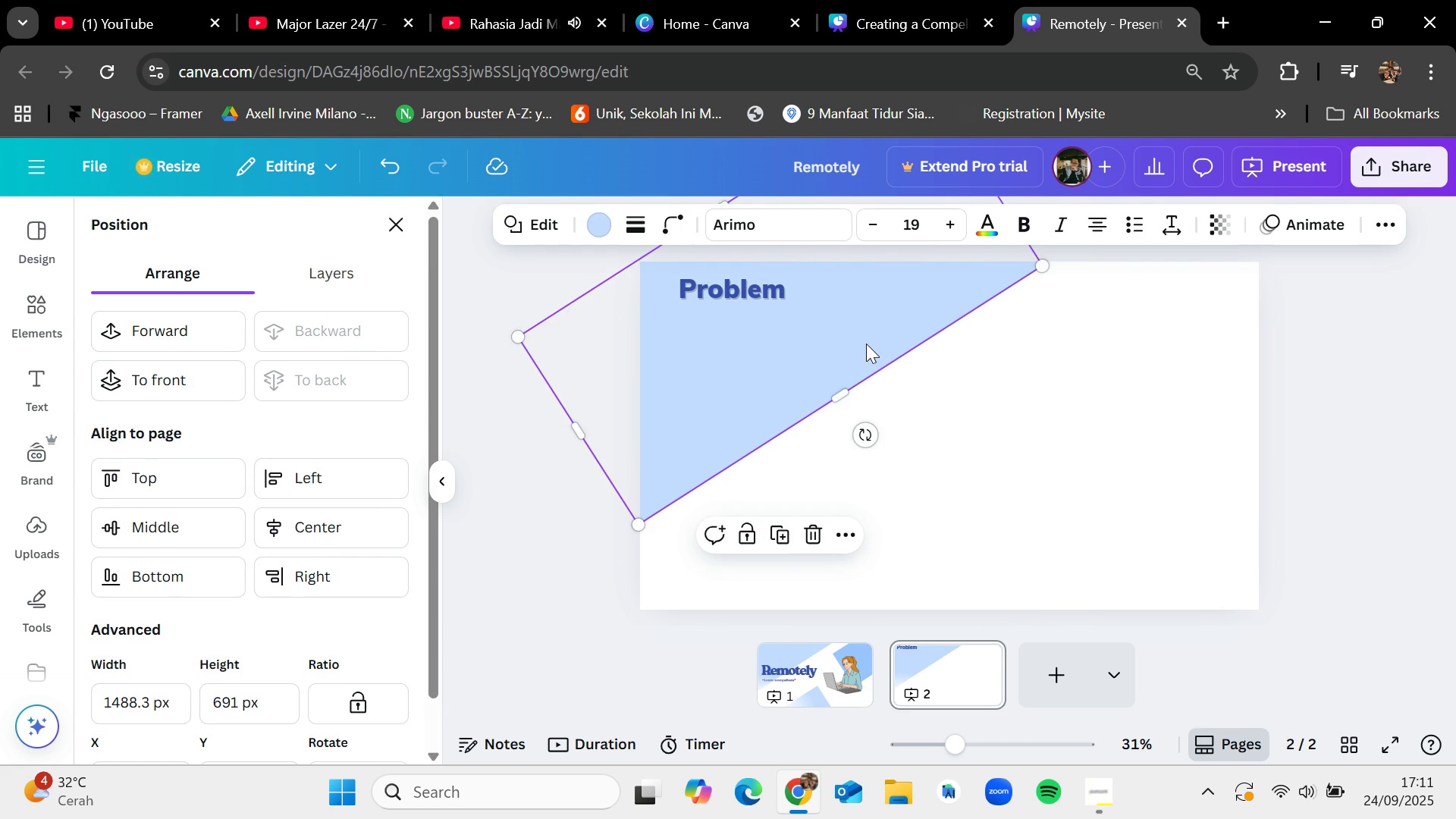 
key(Backspace)
 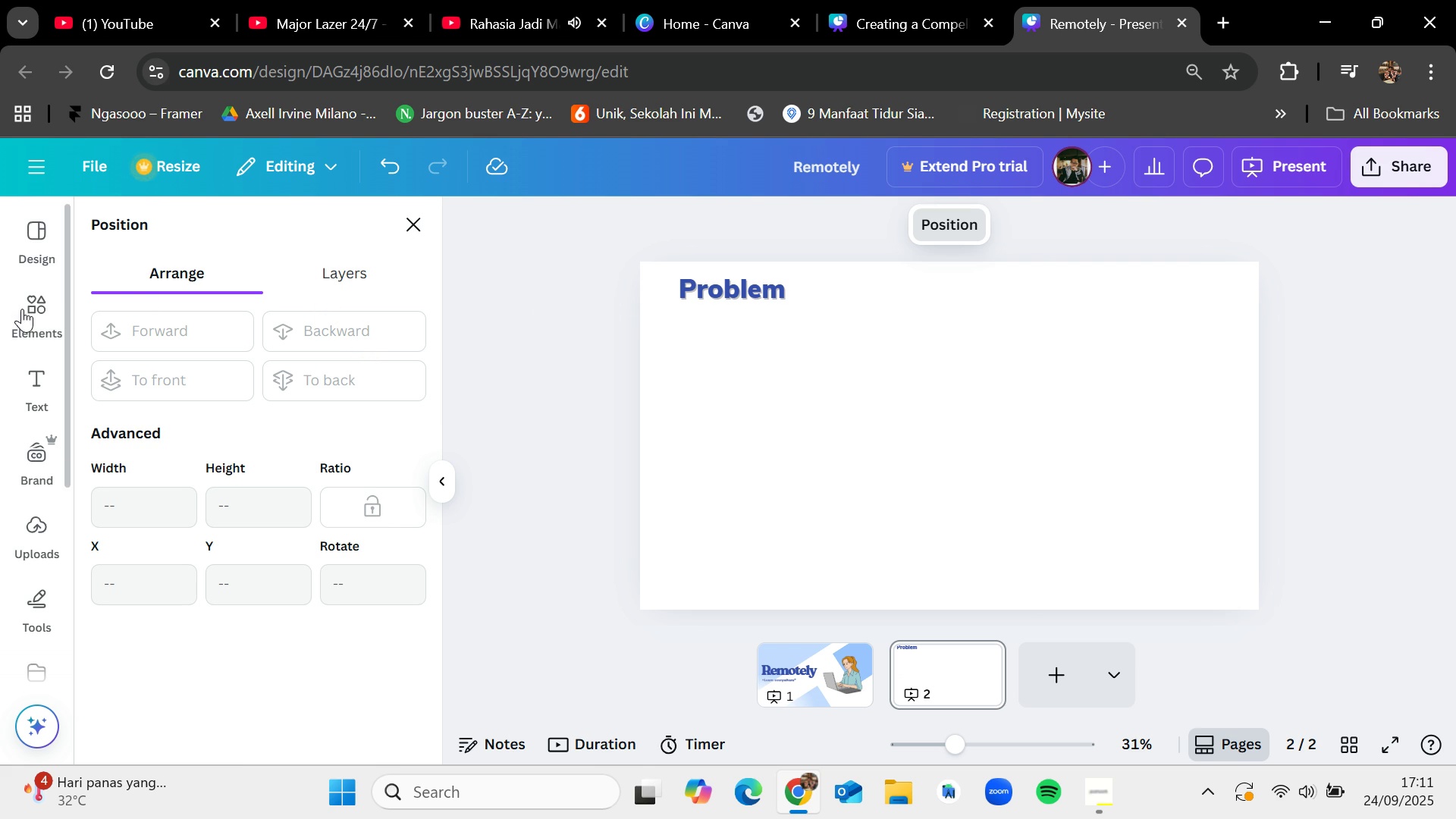 
wait(6.84)
 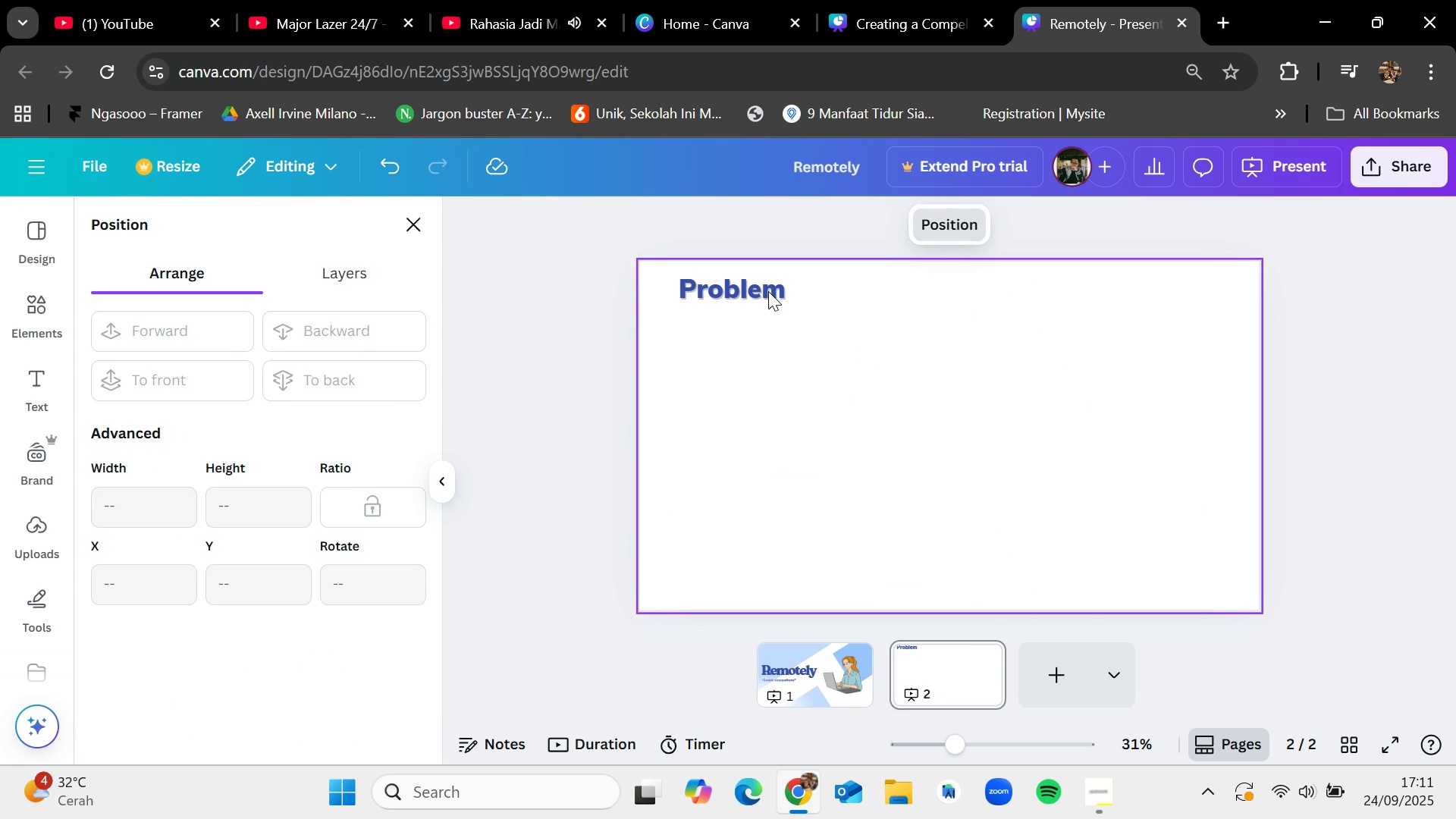 
type(motivation)
 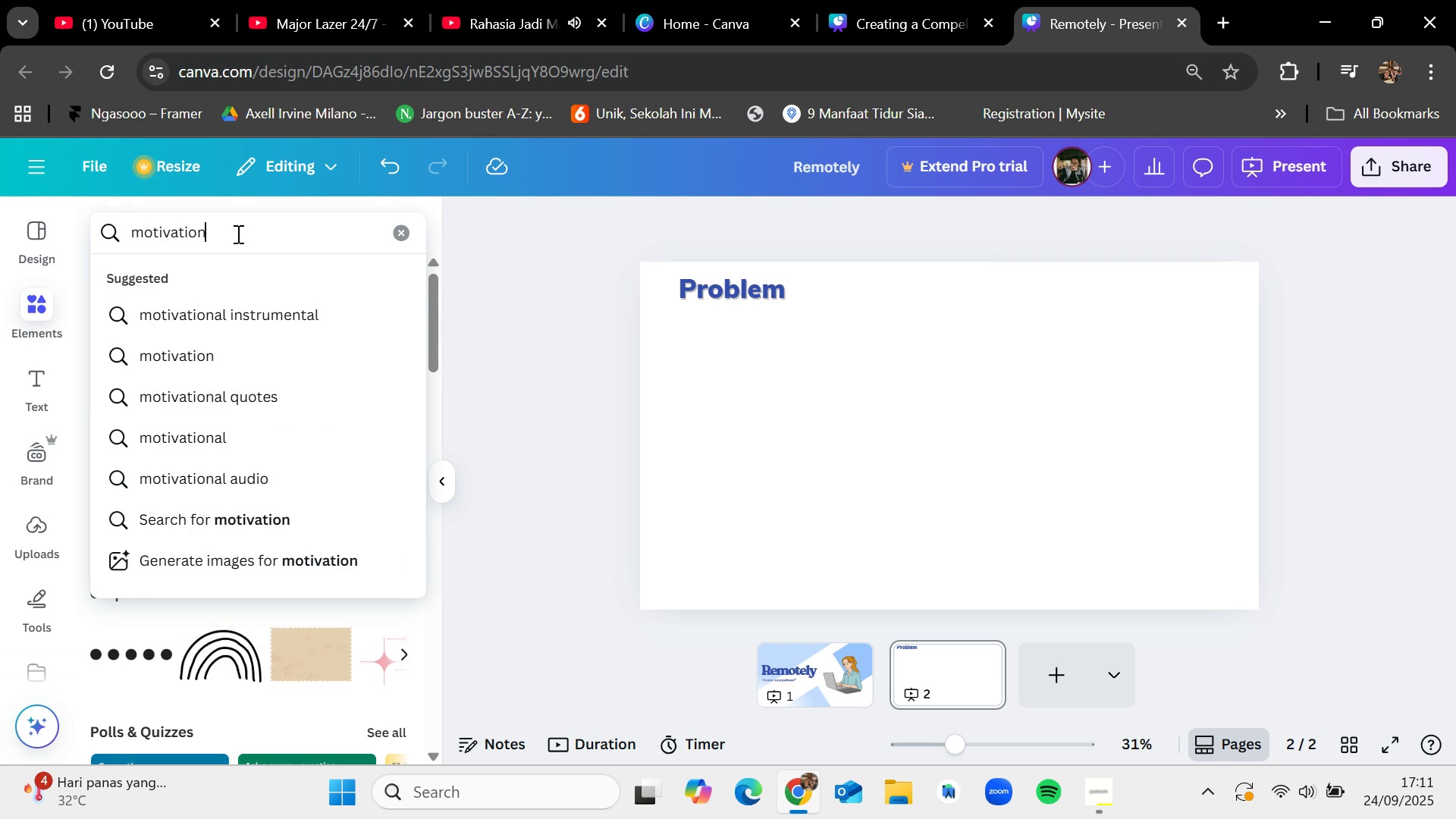 
key(Enter)
 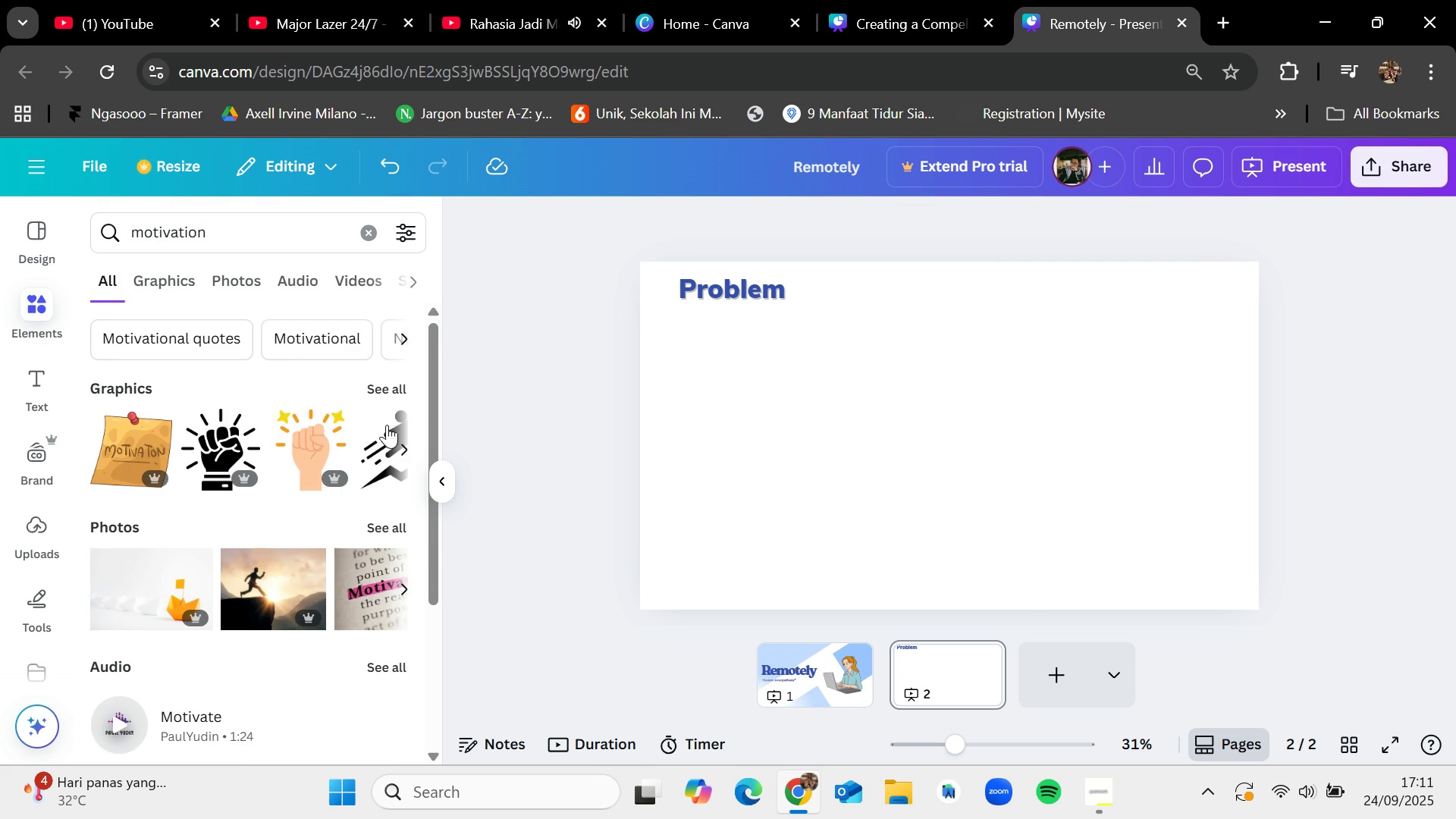 
mouse_move([385, 403])
 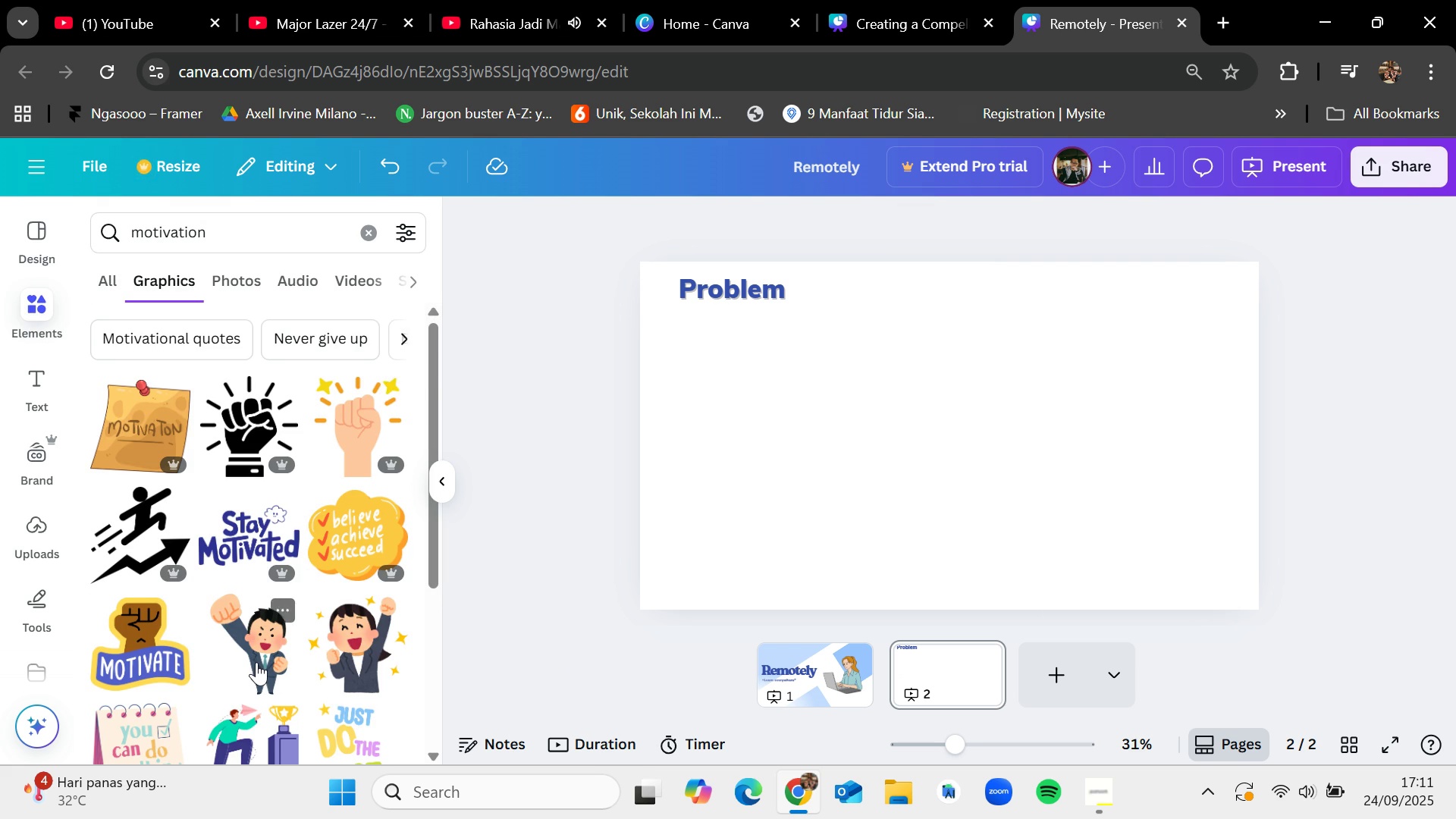 
scroll: coordinate [259, 661], scroll_direction: down, amount: 5.0
 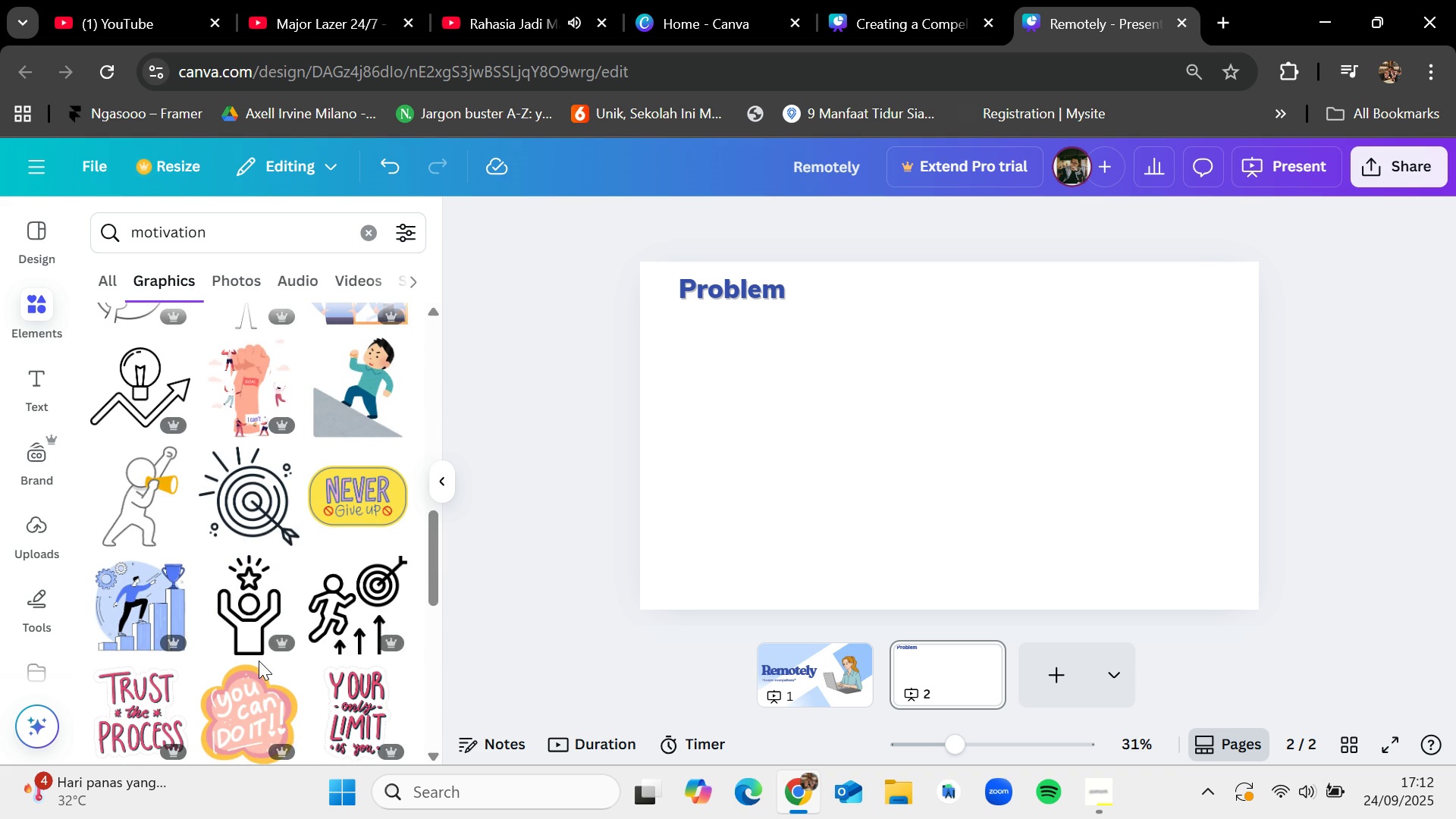 
scroll: coordinate [259, 661], scroll_direction: down, amount: 1.0
 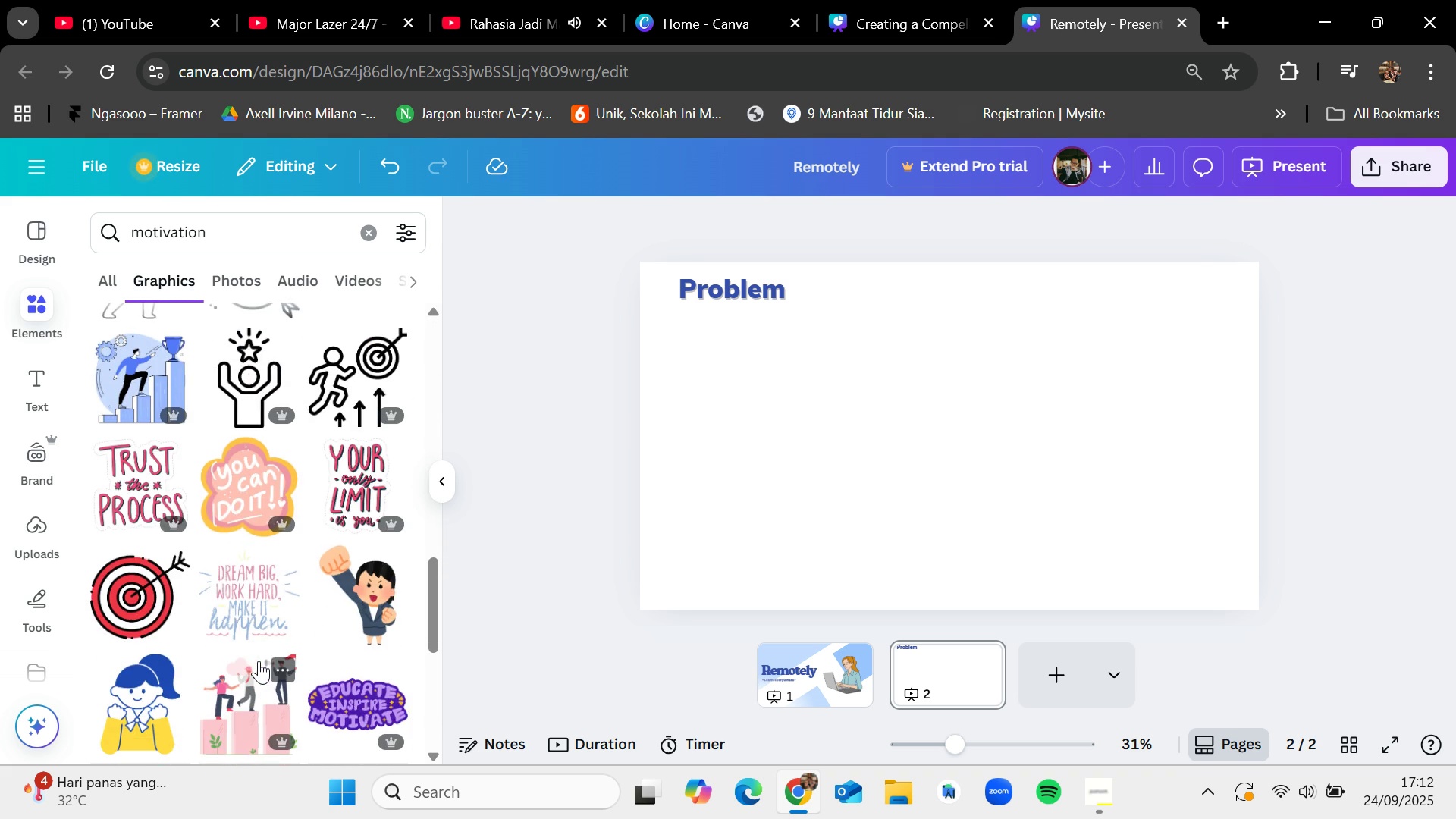 
scroll: coordinate [259, 661], scroll_direction: up, amount: 10.0
 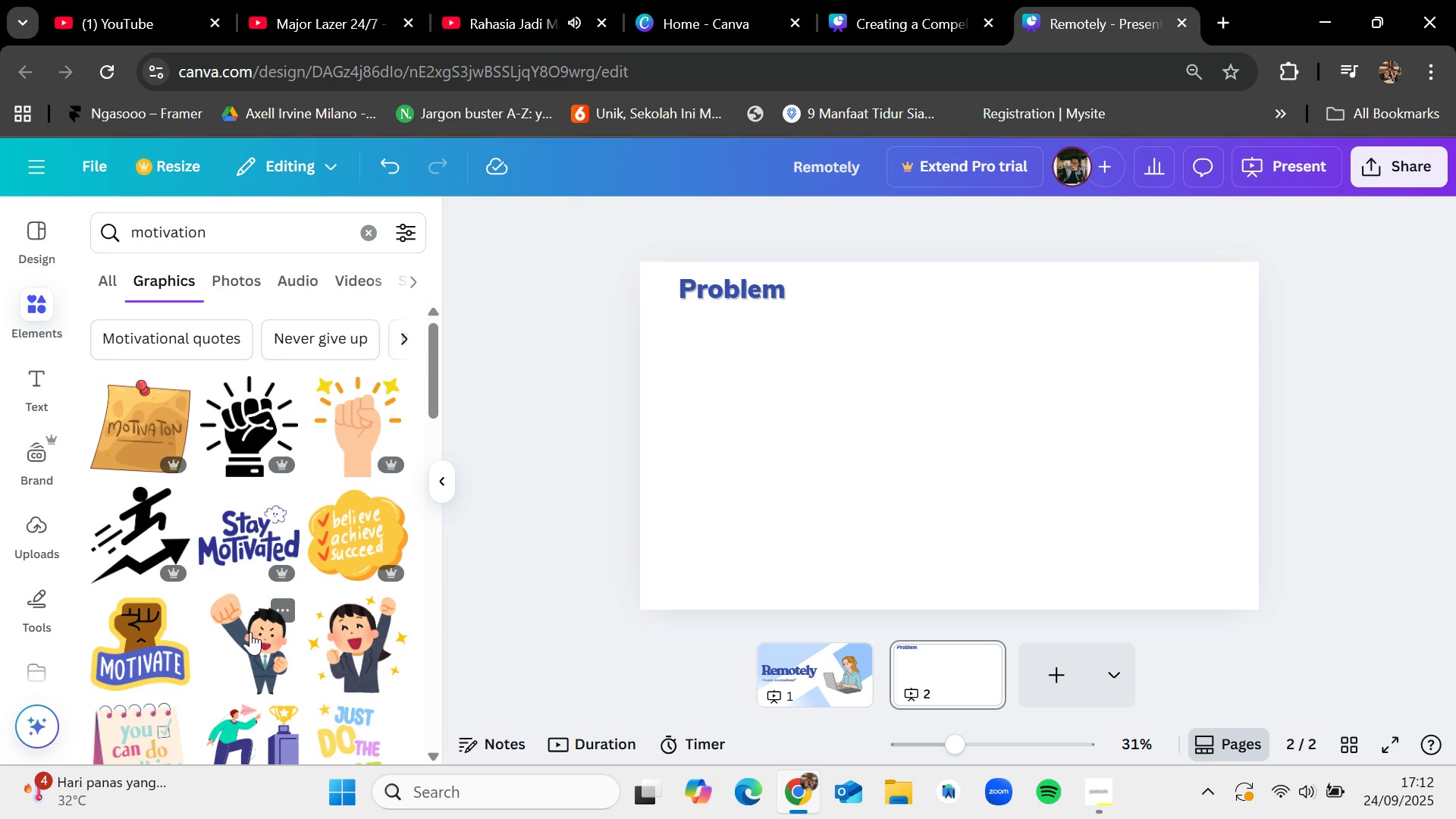 
scroll: coordinate [250, 632], scroll_direction: down, amount: 1.0
 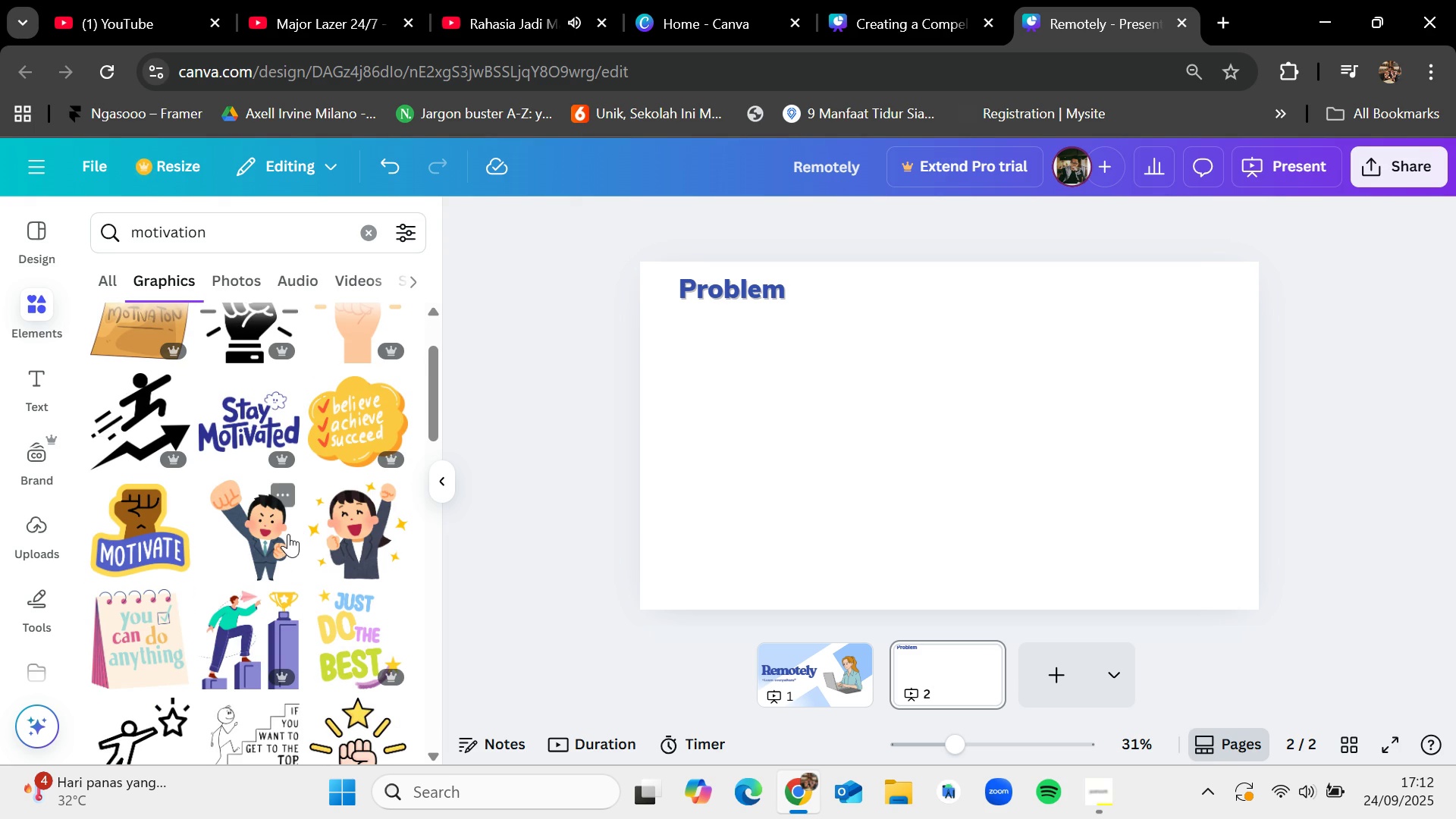 
left_click_drag(start_coordinate=[273, 537], to_coordinate=[726, 369])
 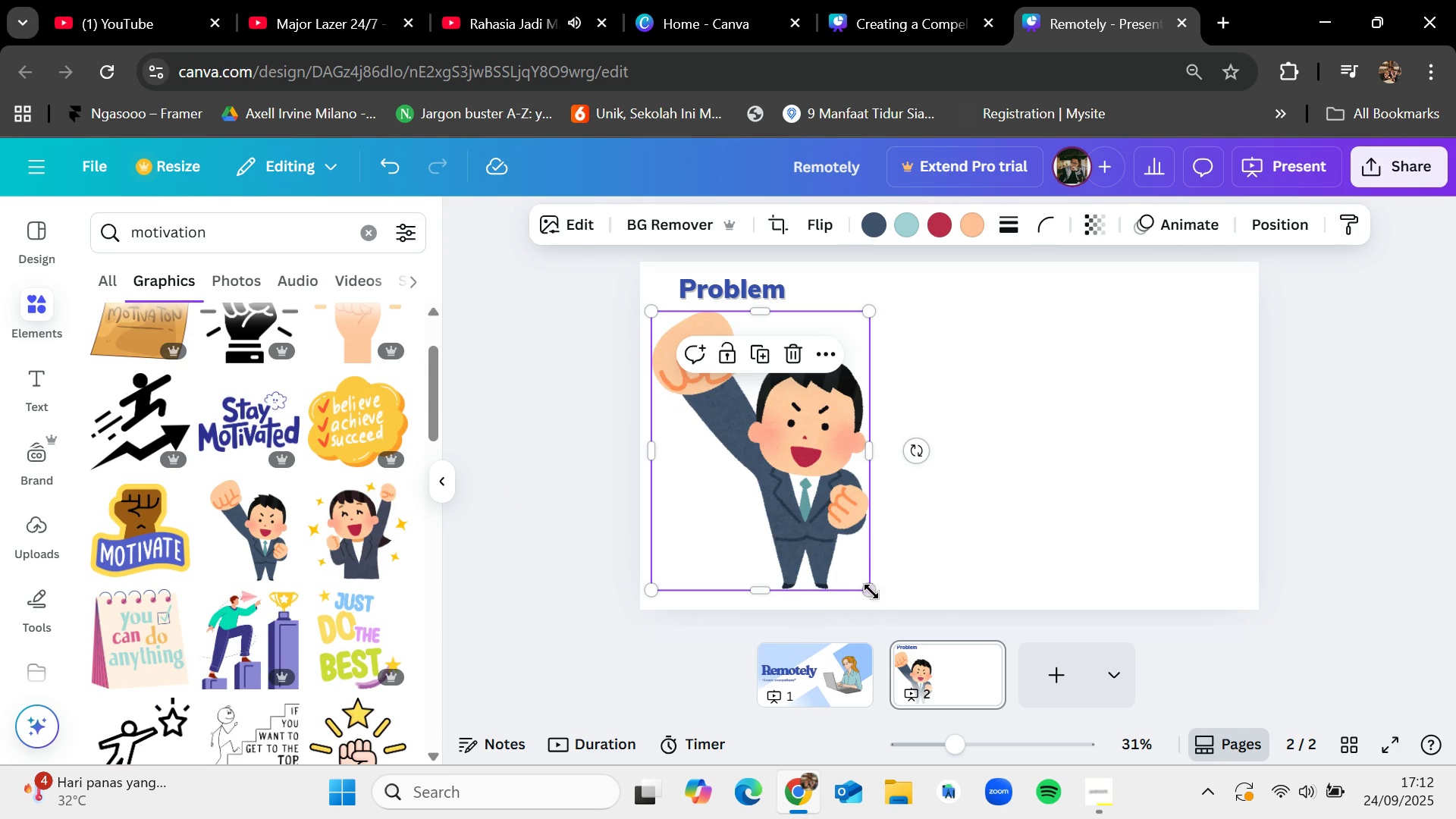 
left_click_drag(start_coordinate=[871, 589], to_coordinate=[753, 473])
 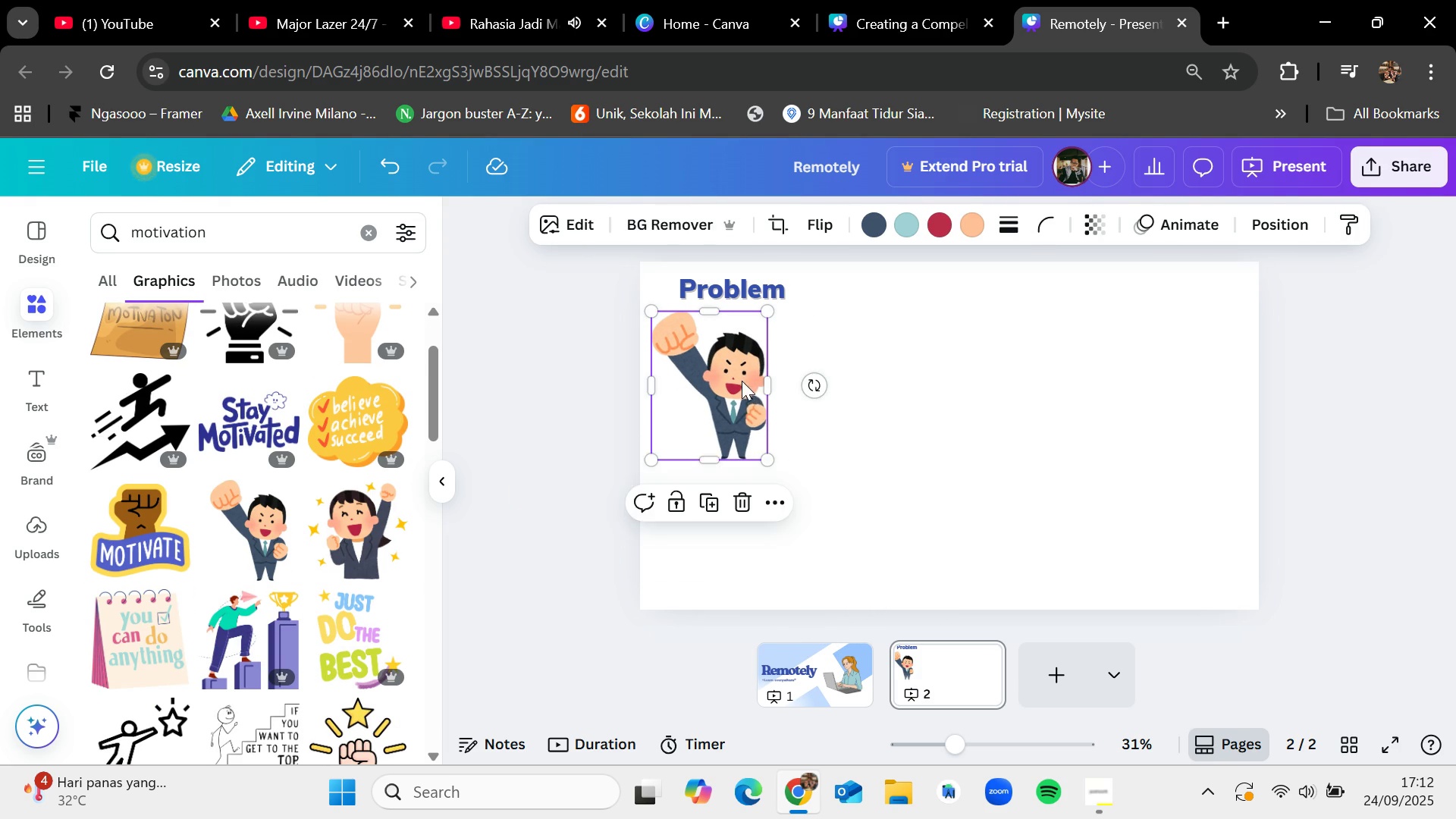 
left_click_drag(start_coordinate=[742, 380], to_coordinate=[747, 443])
 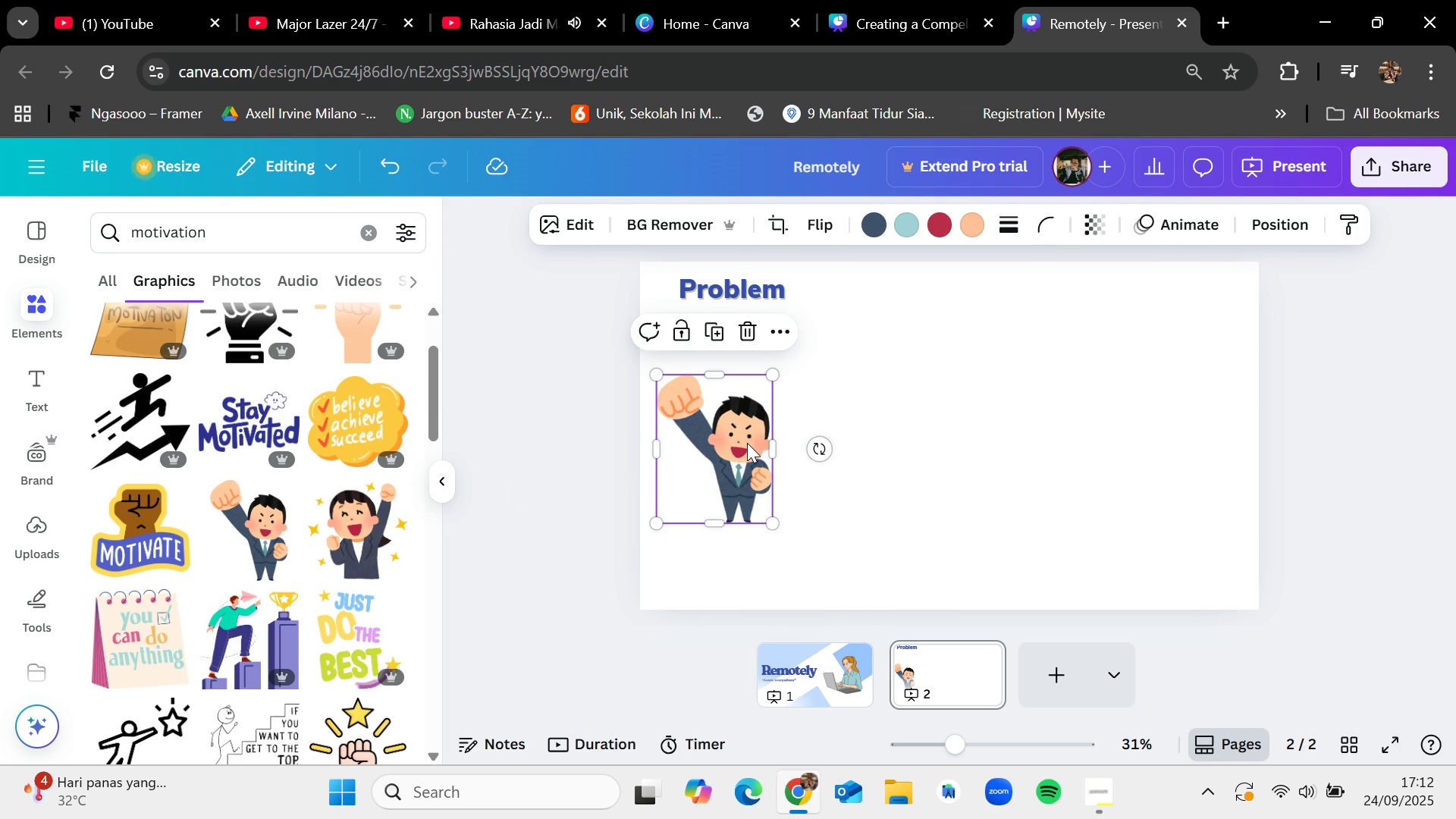 
key(Delete)
 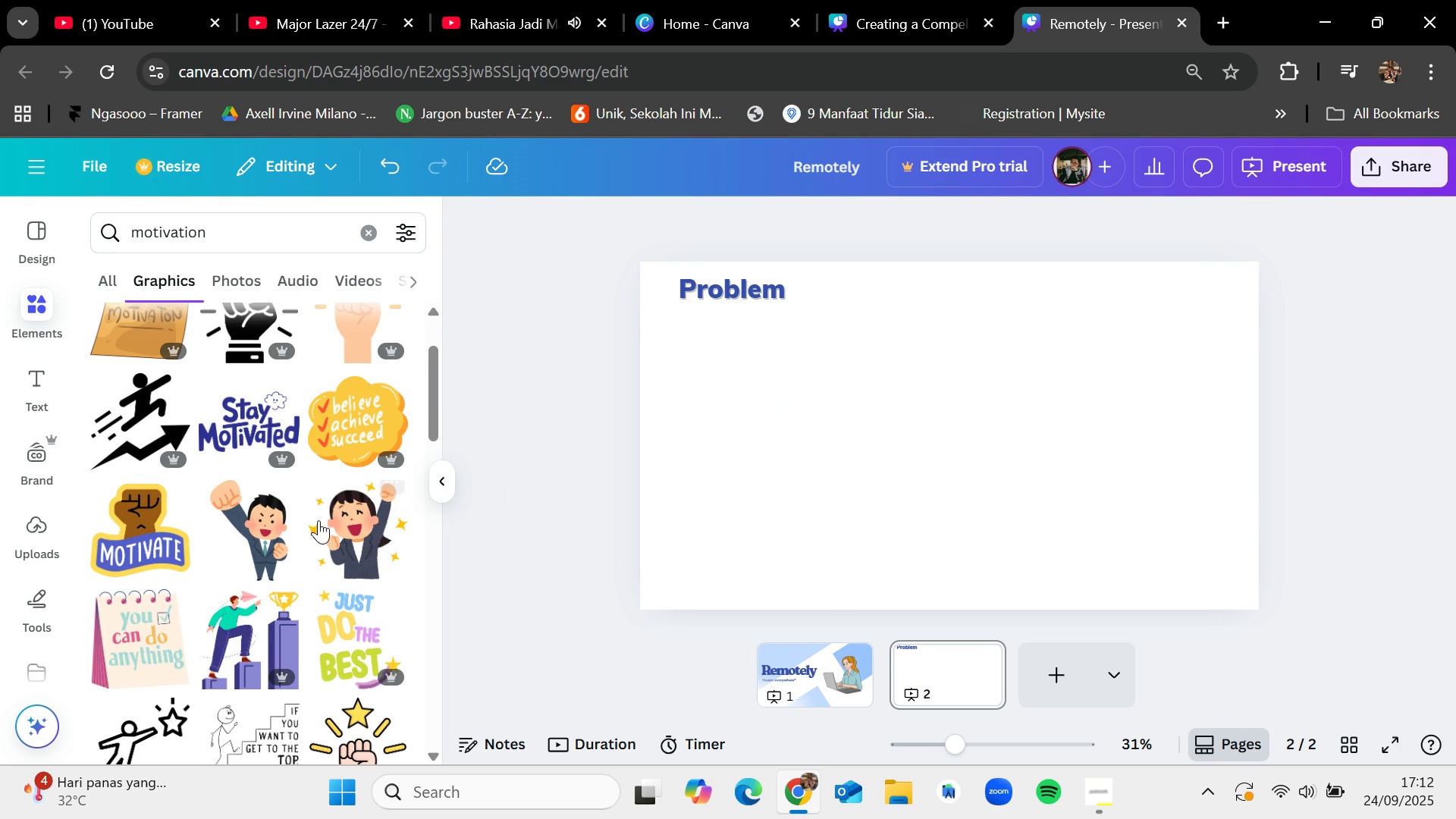 
scroll: coordinate [289, 547], scroll_direction: down, amount: 5.0
 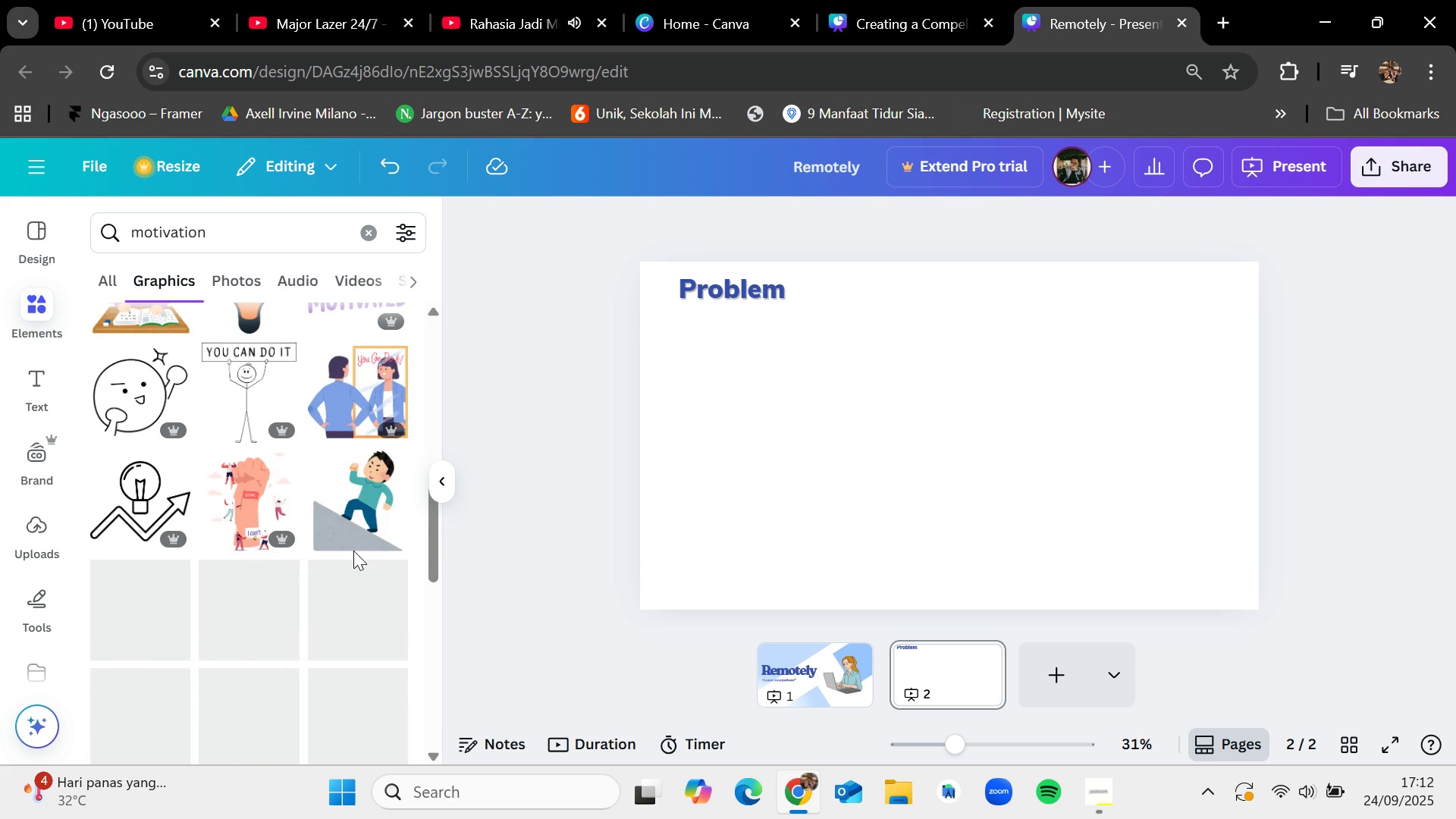 
left_click_drag(start_coordinate=[358, 526], to_coordinate=[730, 369])
 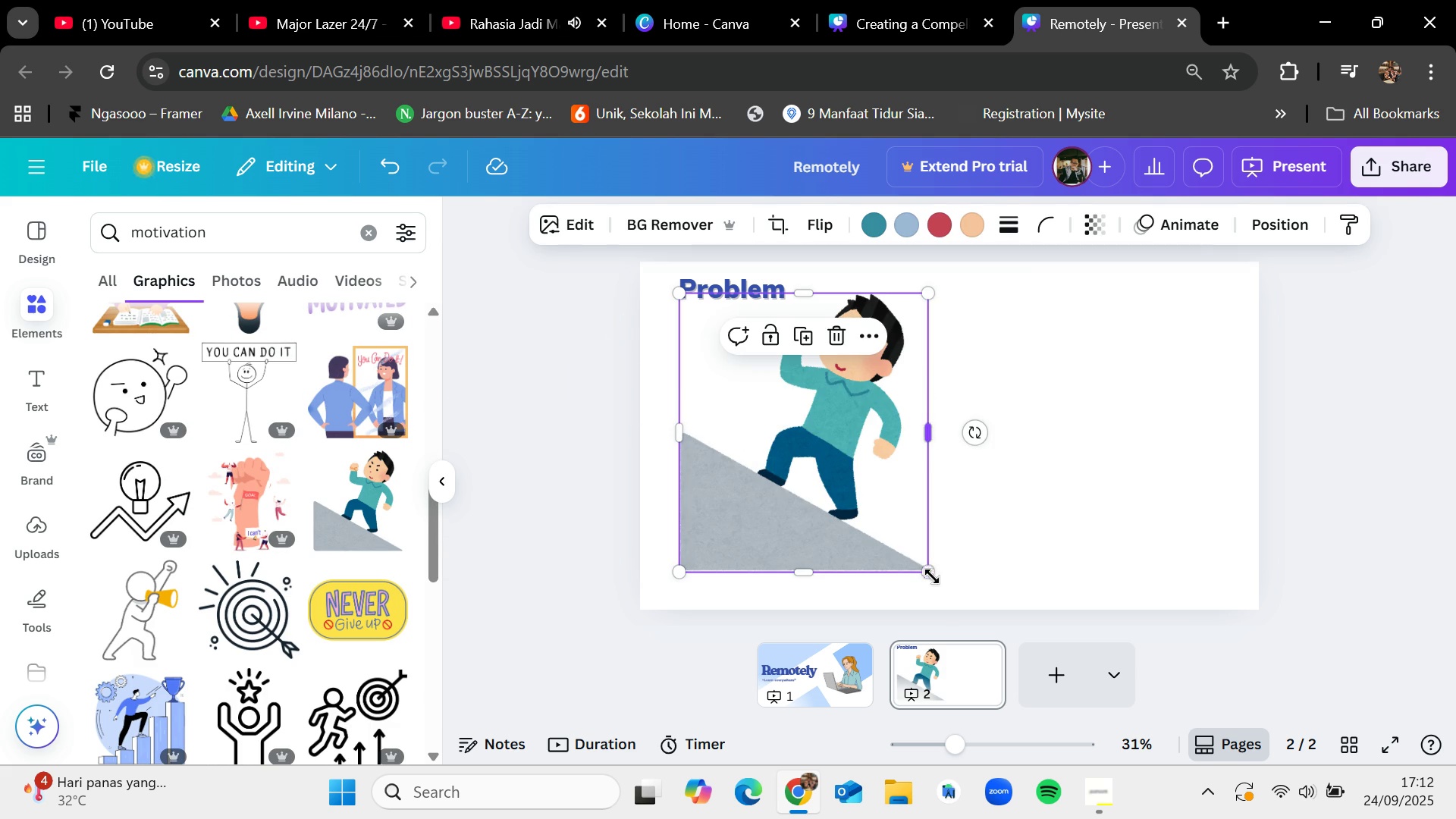 
left_click_drag(start_coordinate=[932, 577], to_coordinate=[789, 499])
 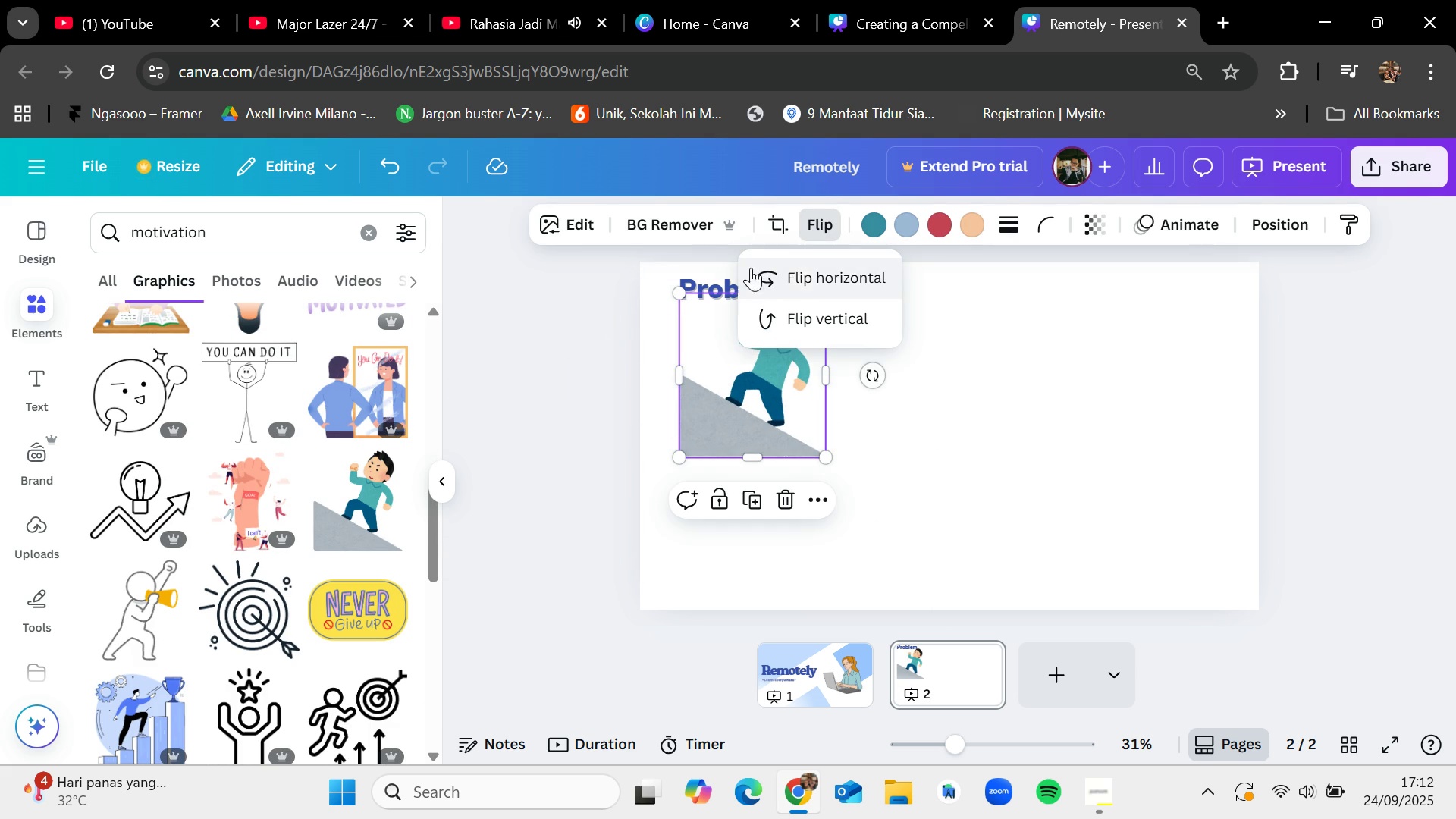 
left_click([797, 265])
 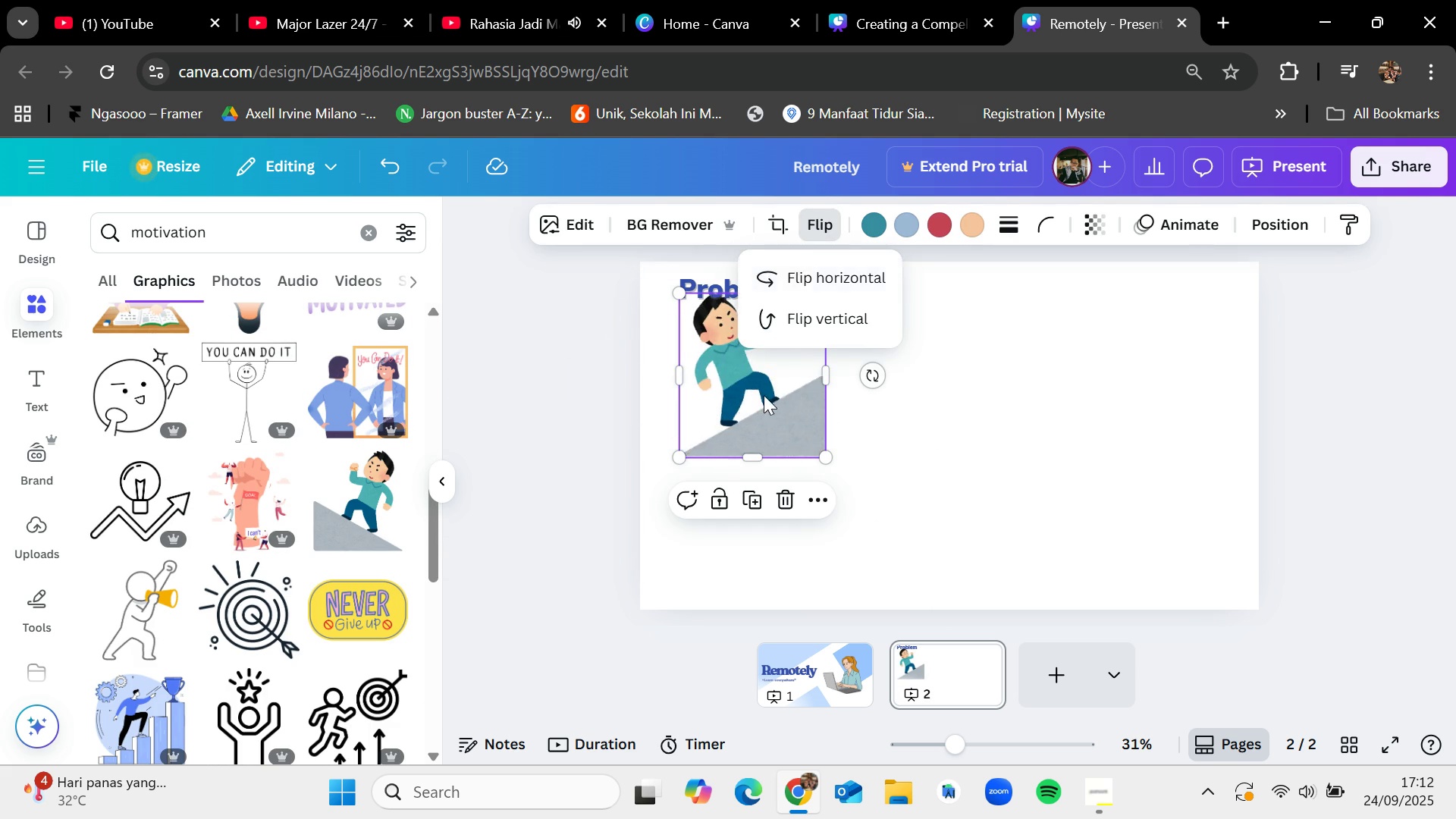 
left_click_drag(start_coordinate=[764, 394], to_coordinate=[755, 445])
 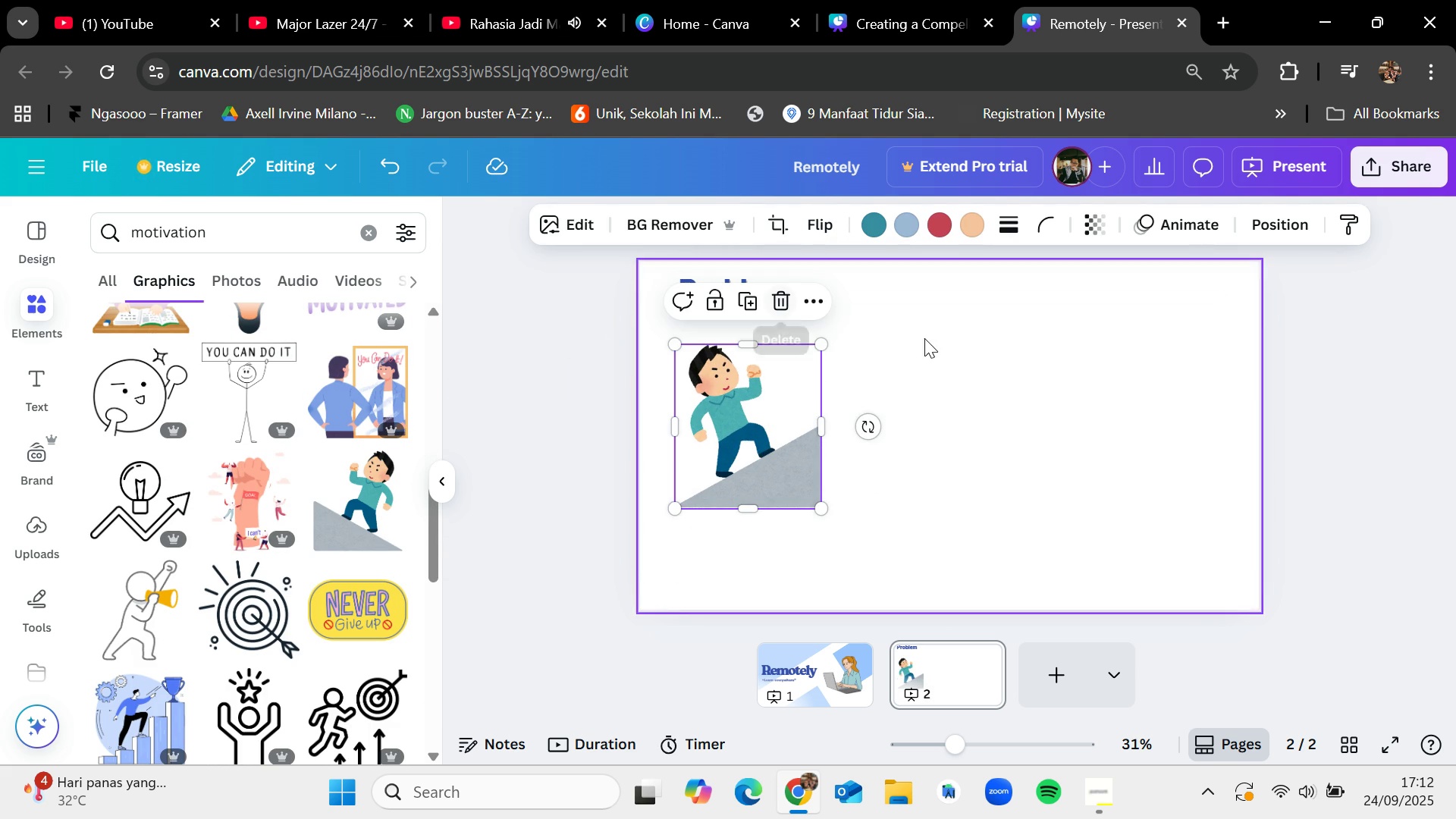 
left_click([927, 339])
 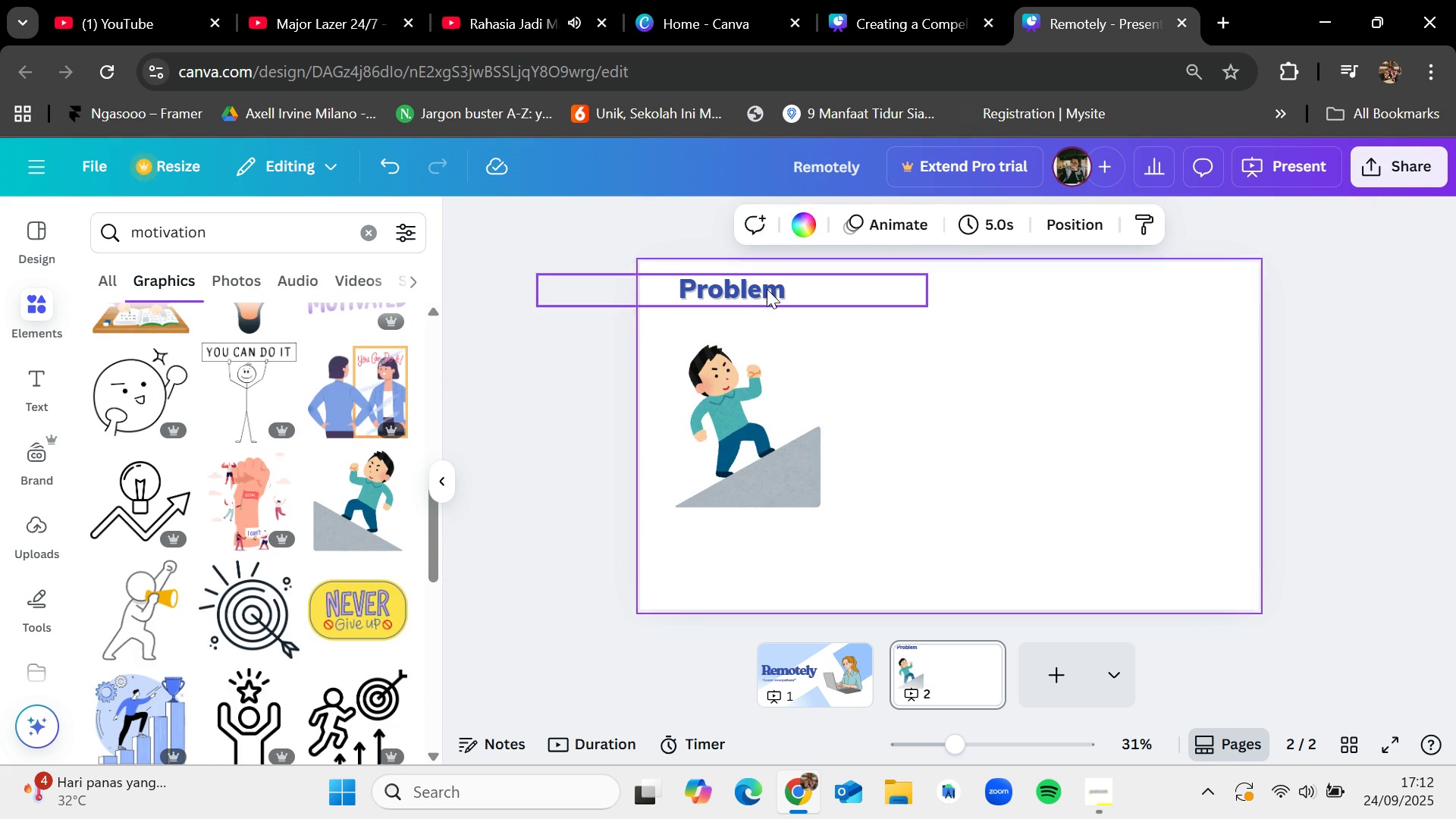 
left_click([767, 288])
 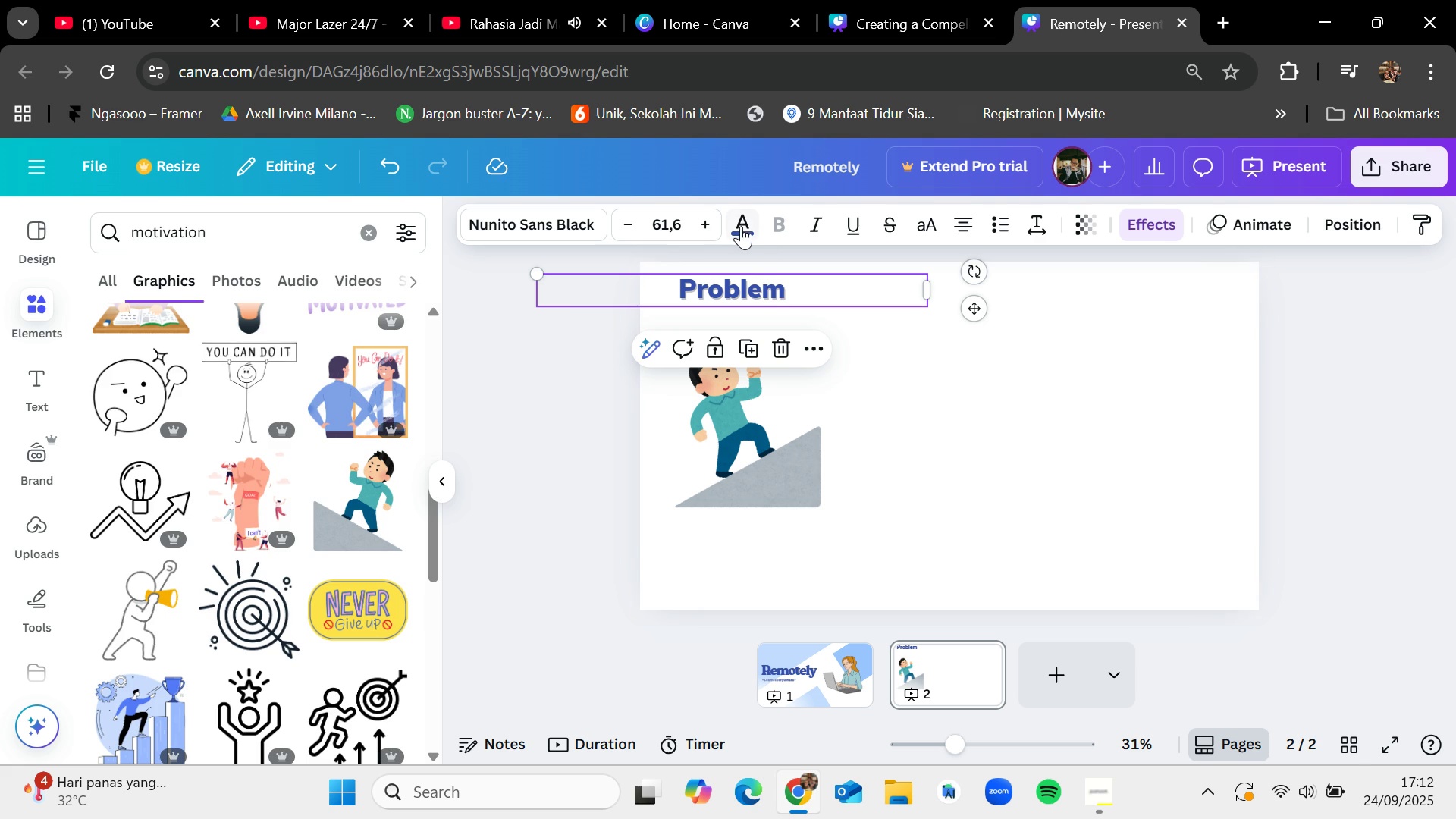 
left_click([740, 225])
 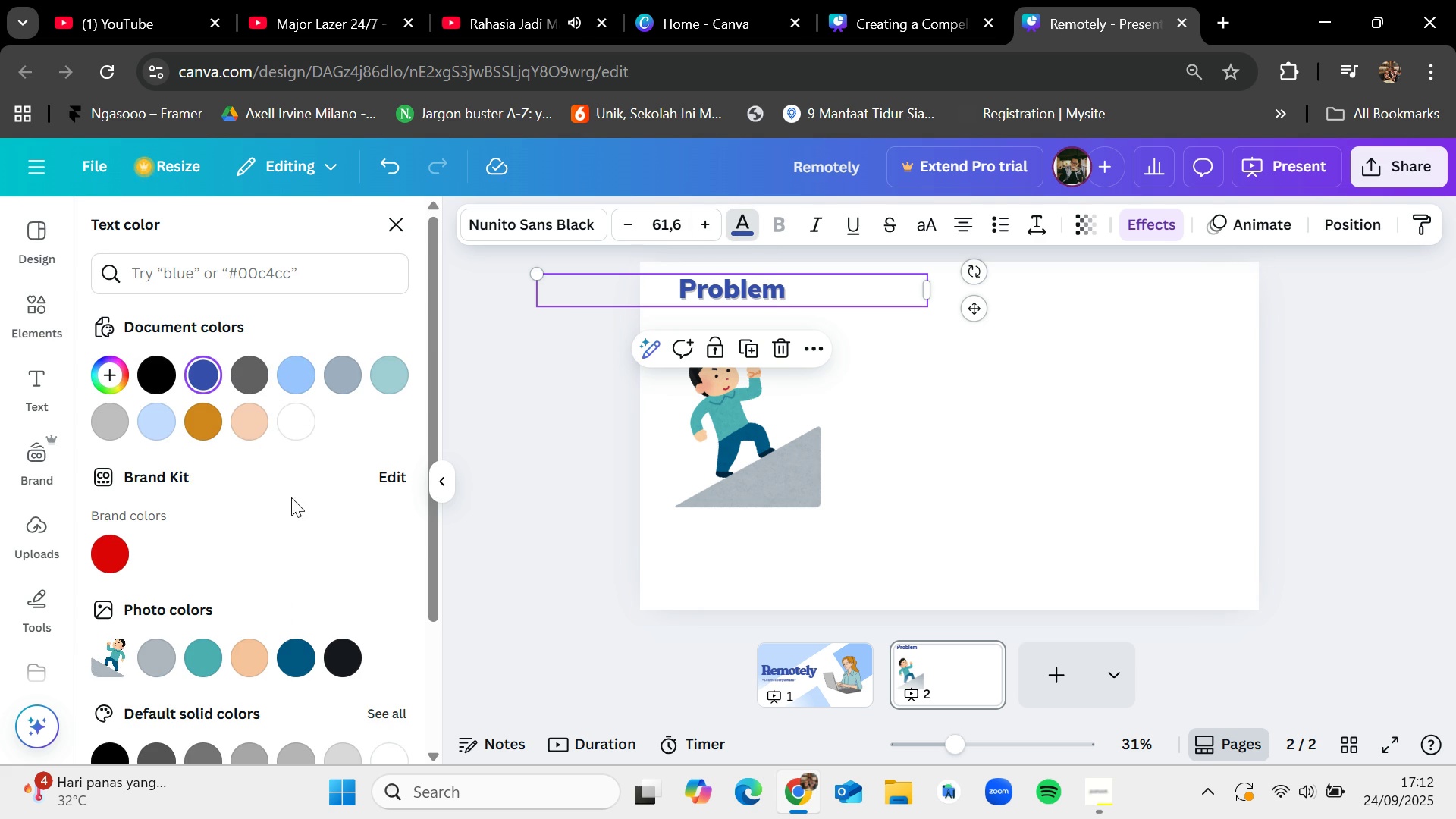 
left_click([307, 661])
 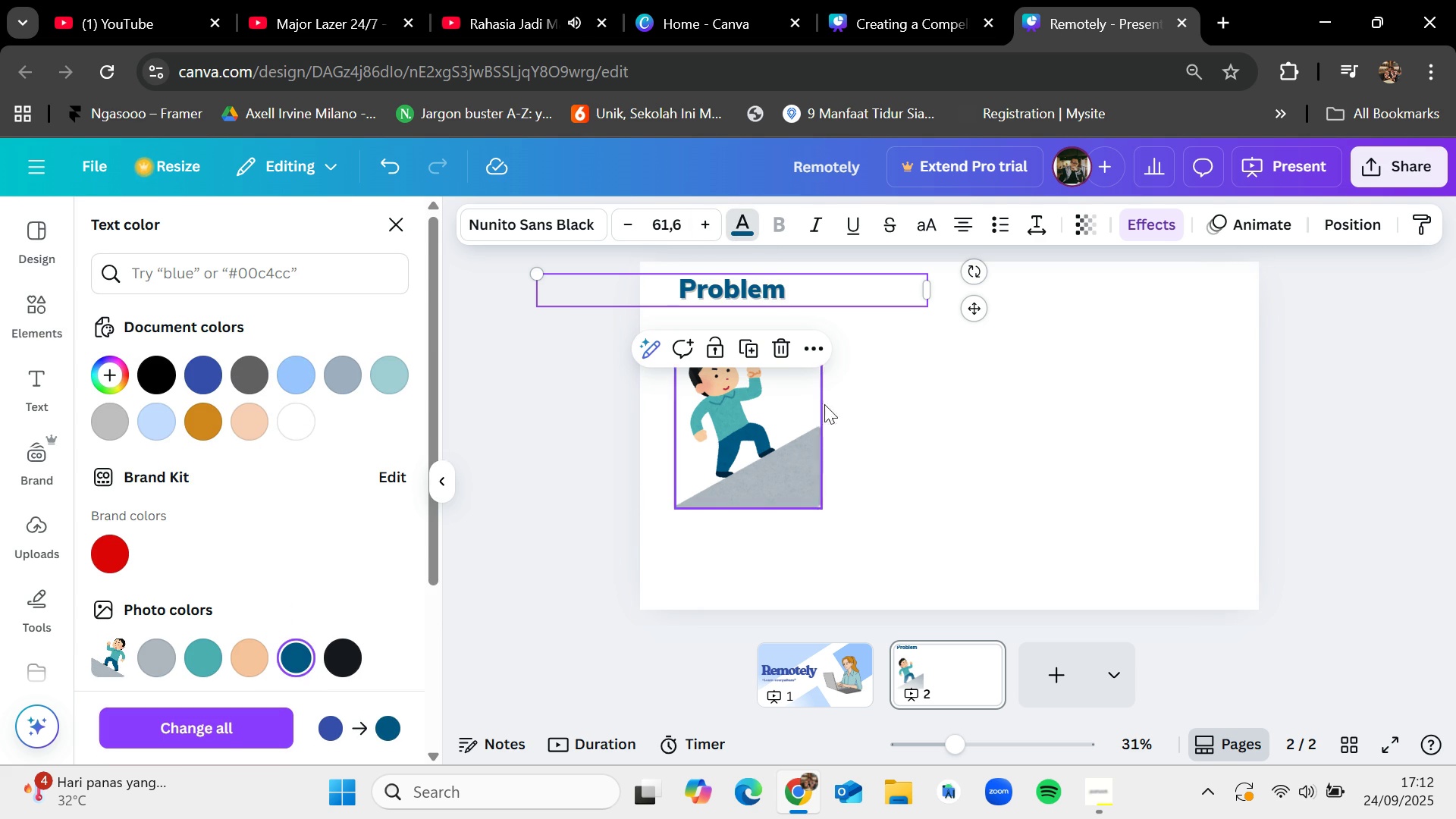 
left_click([977, 421])
 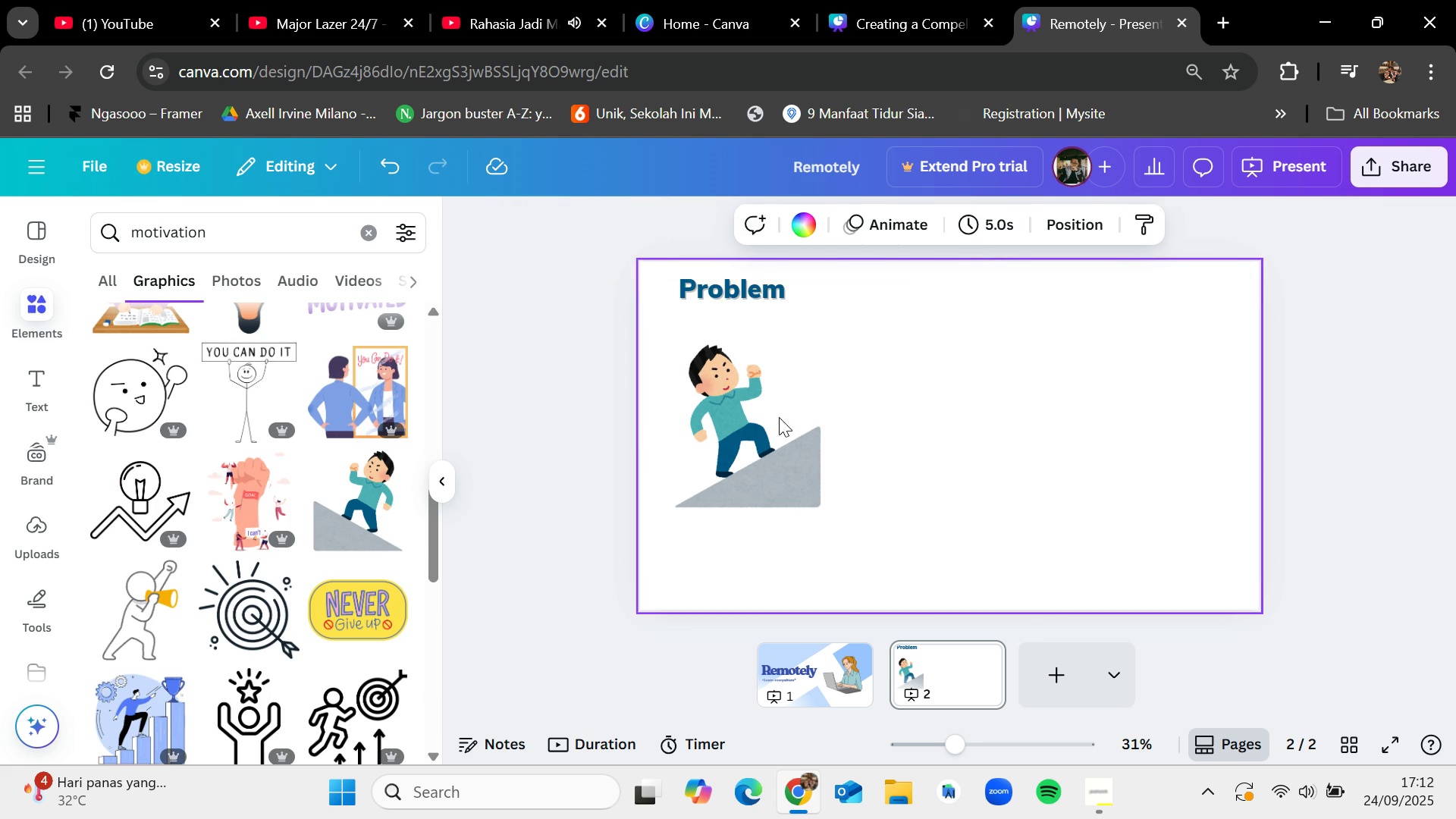 
left_click_drag(start_coordinate=[776, 447], to_coordinate=[778, 460])
 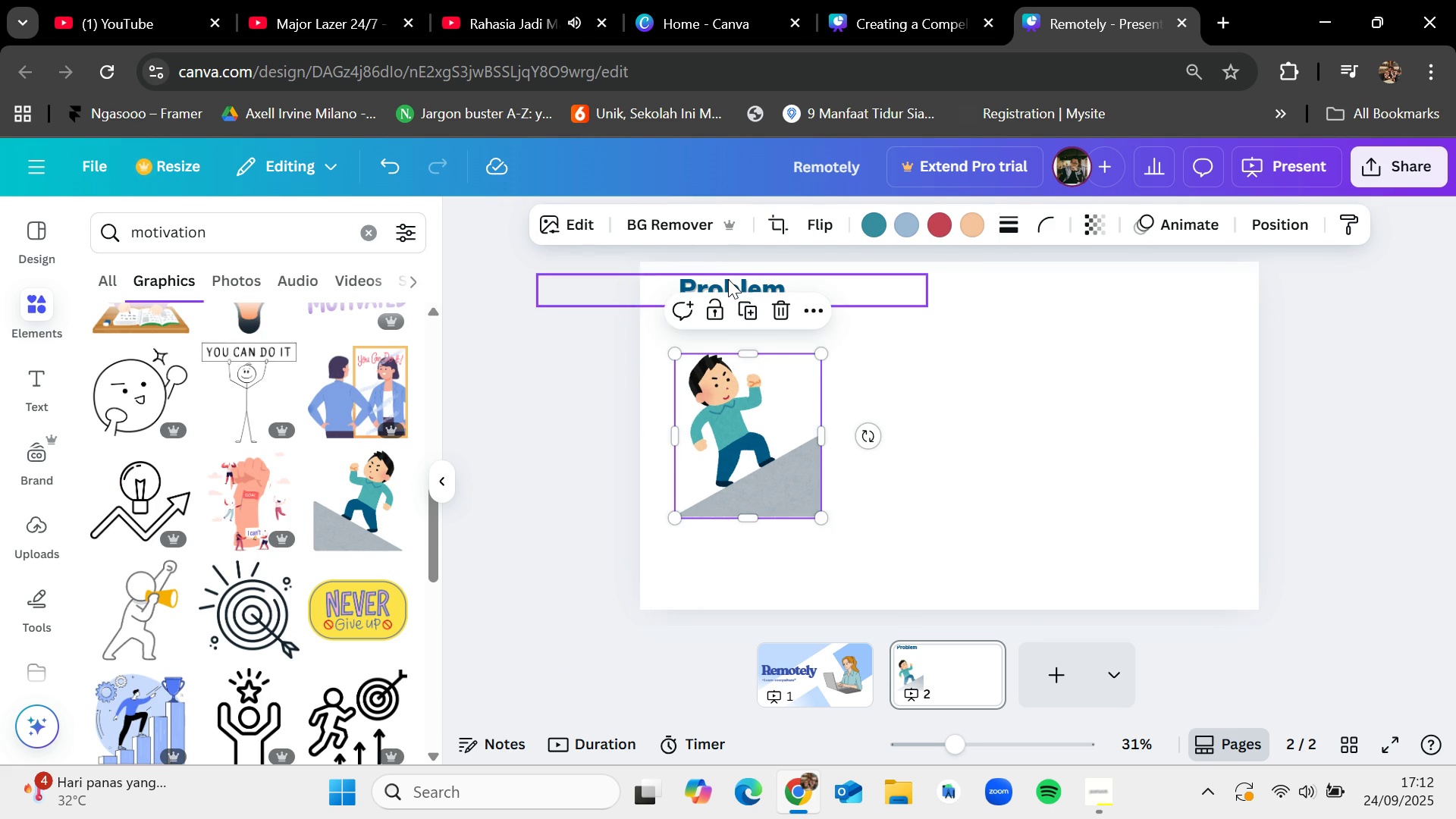 
left_click([728, 279])
 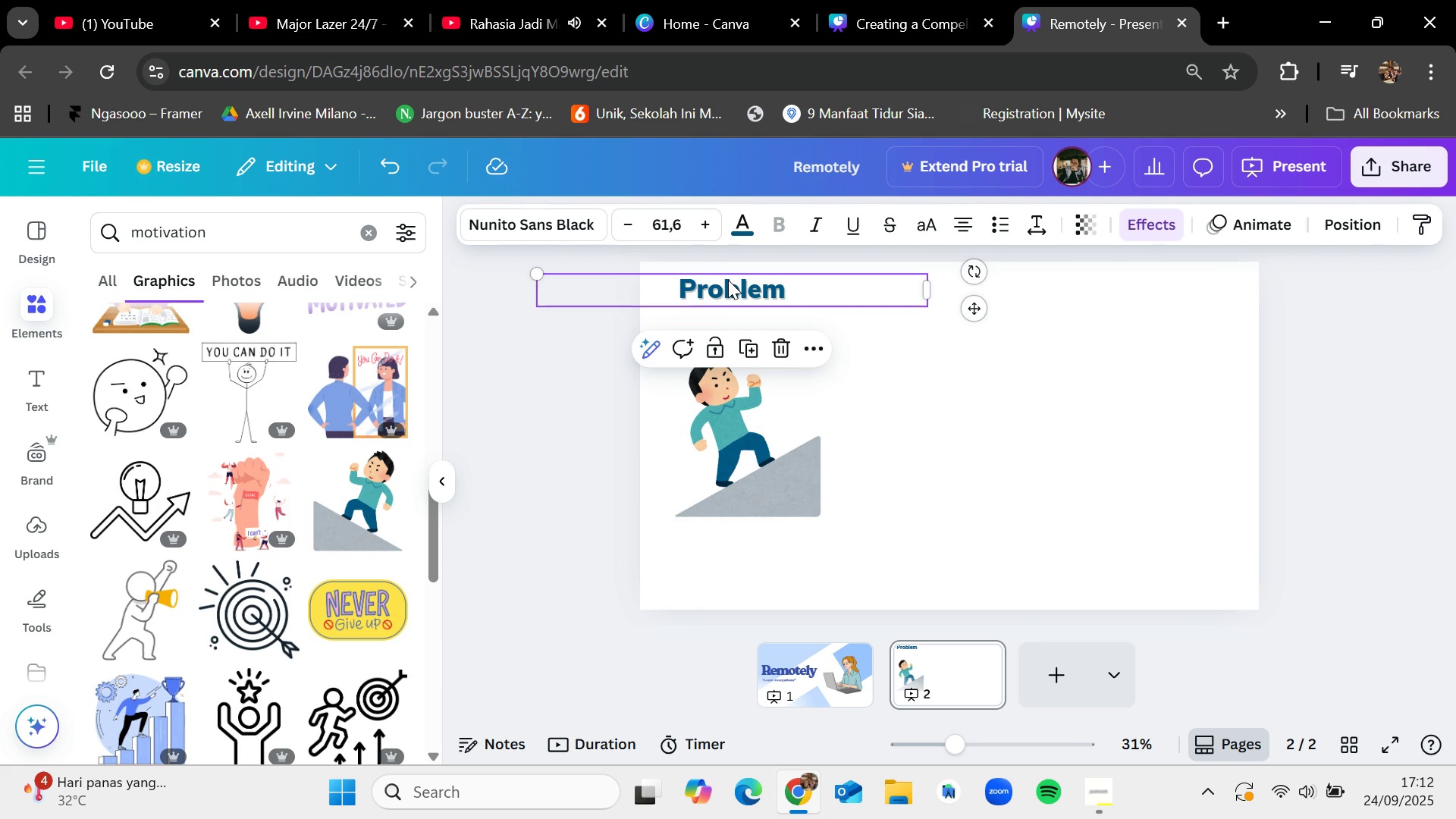 
key(Control+C)
 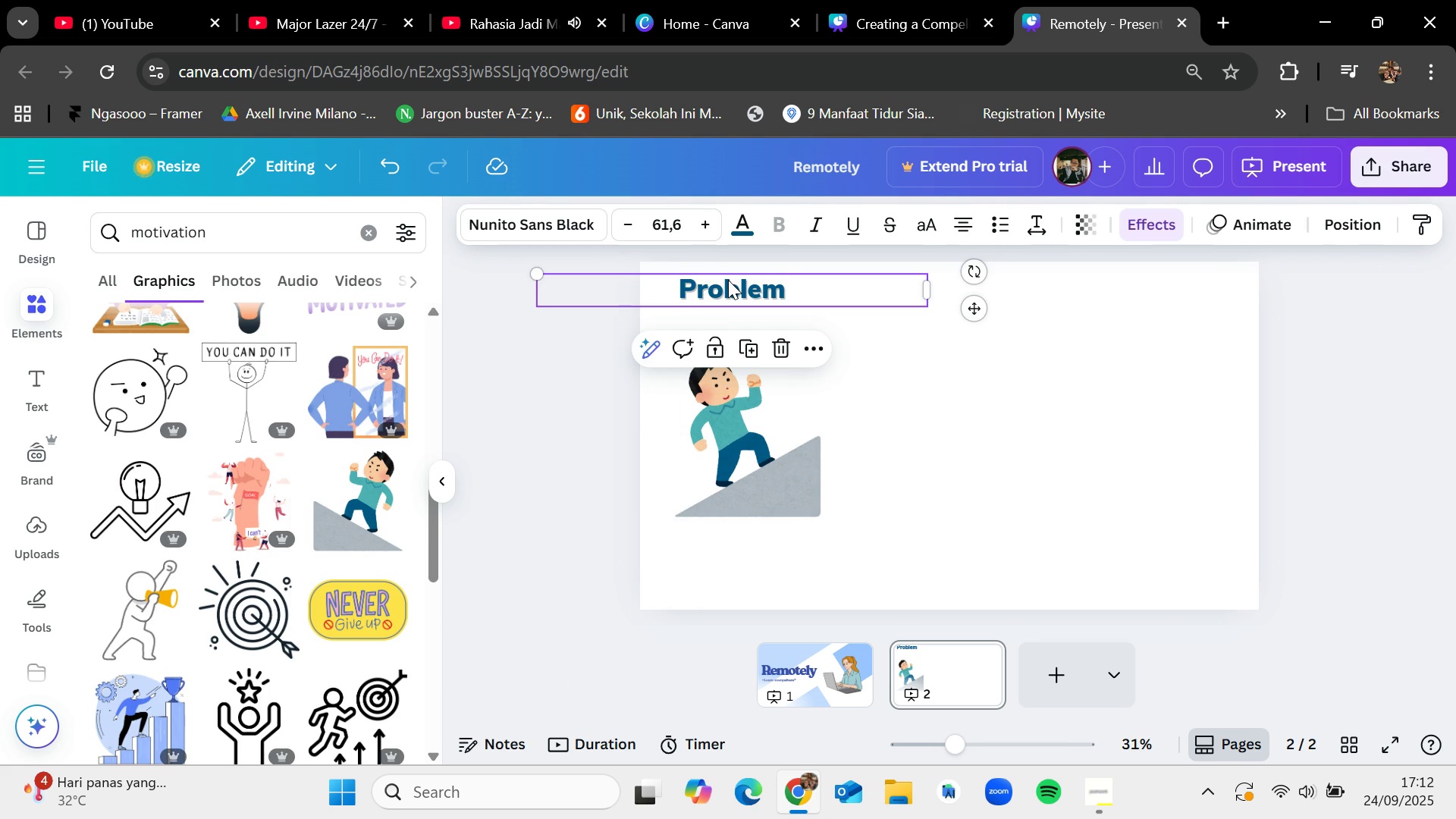 
key(Control+V)
 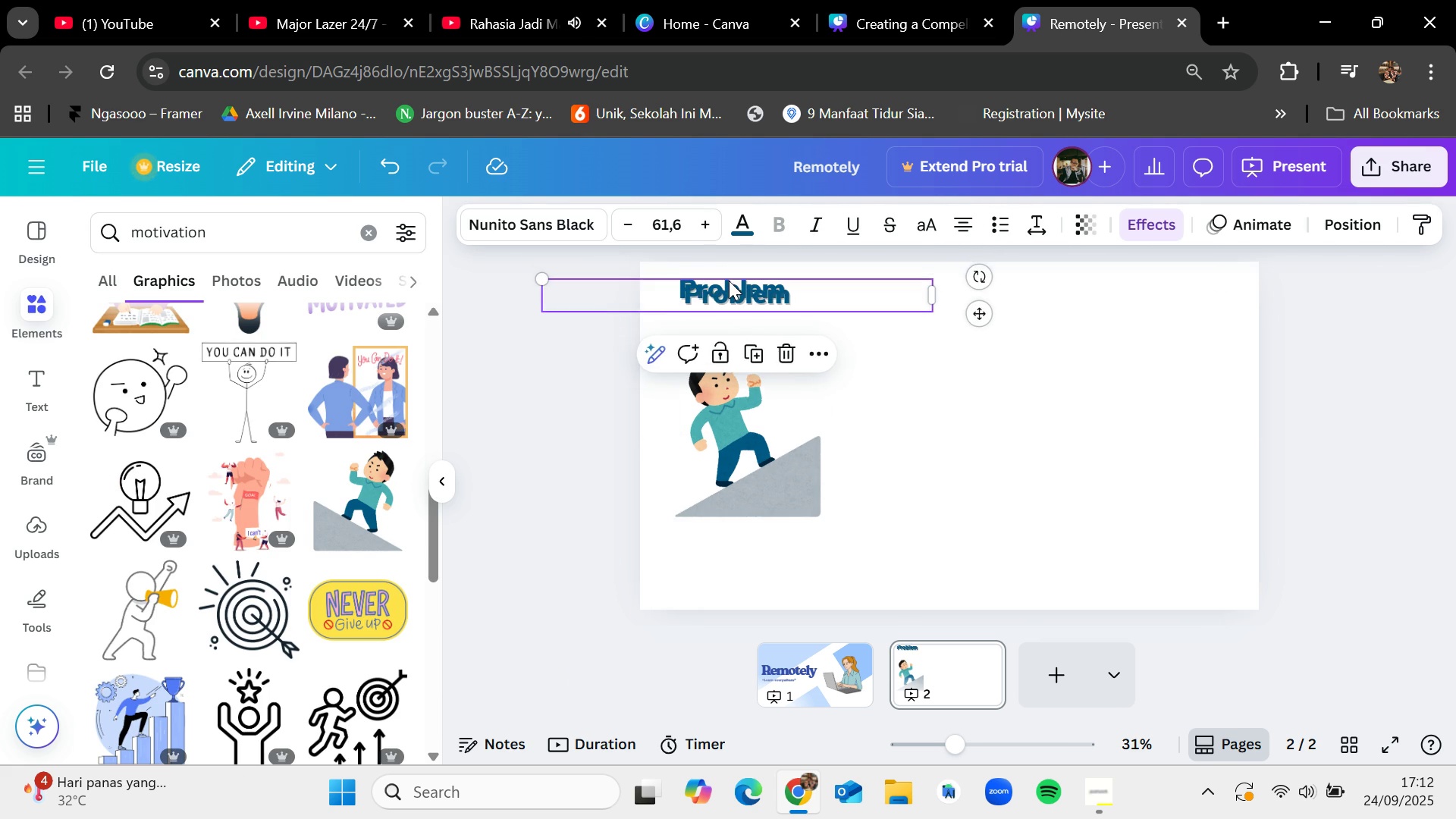 
left_click_drag(start_coordinate=[729, 281], to_coordinate=[738, 549])
 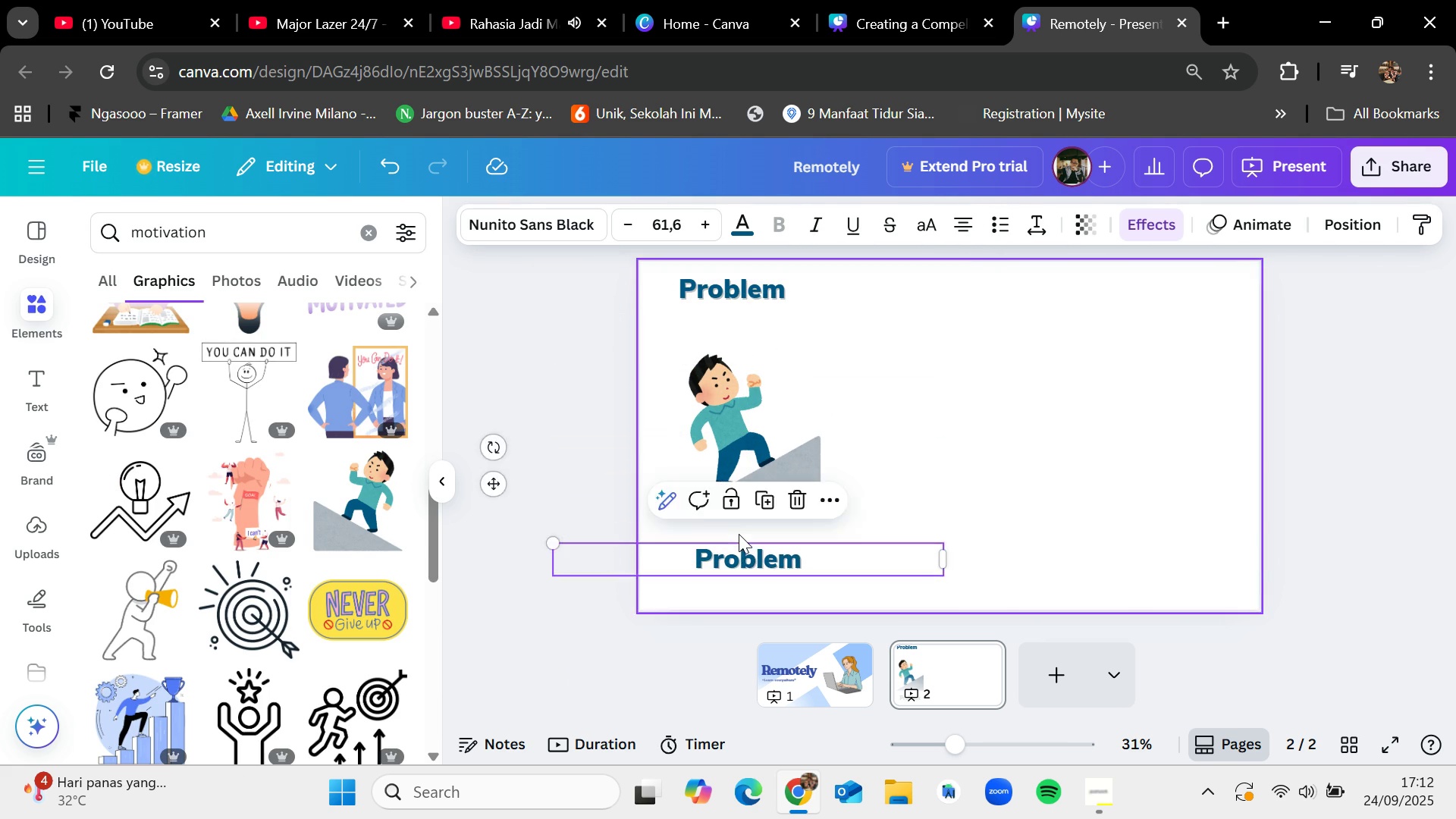 
left_click([739, 534])
 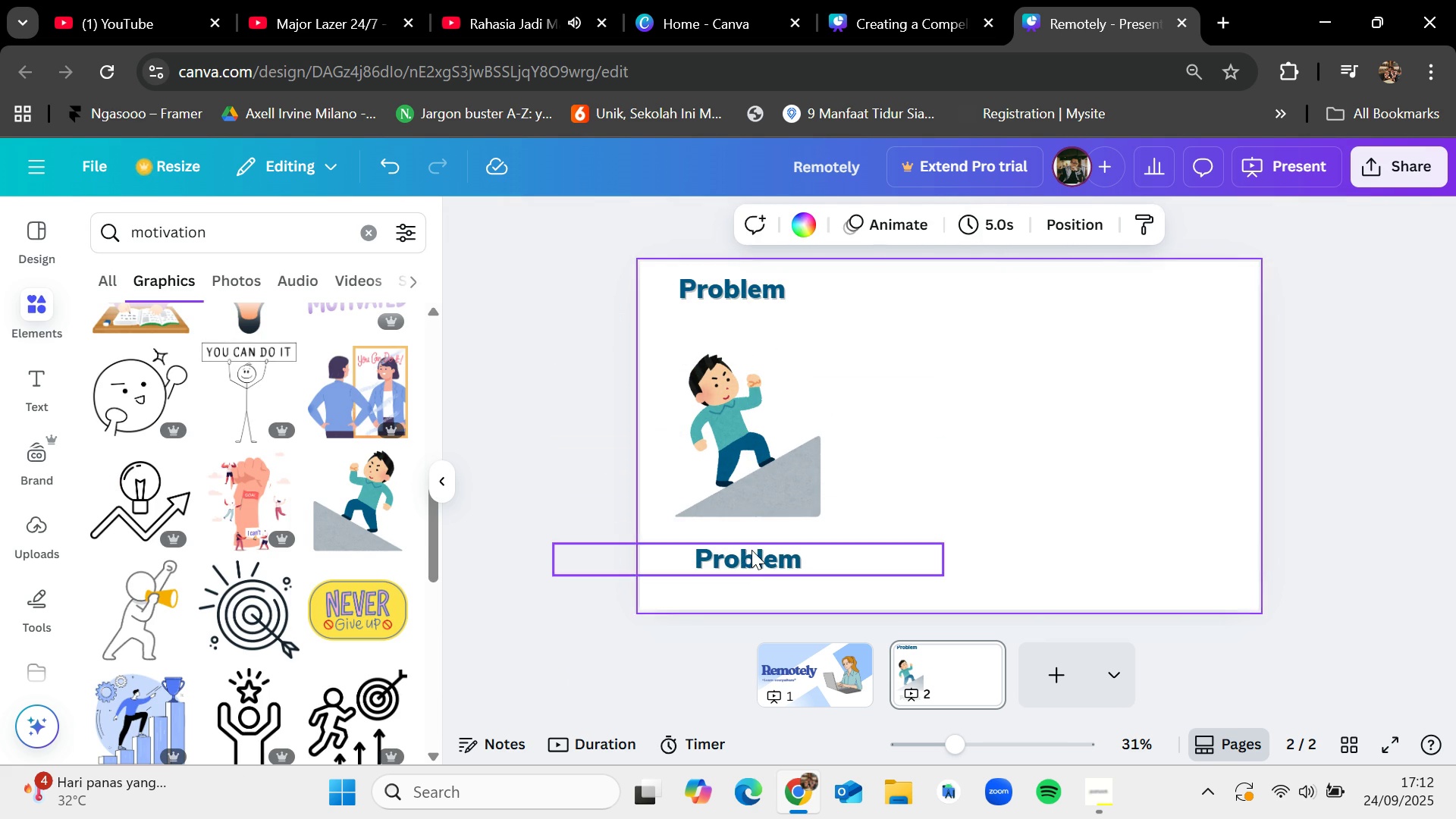 
left_click_drag(start_coordinate=[752, 550], to_coordinate=[750, 533])
 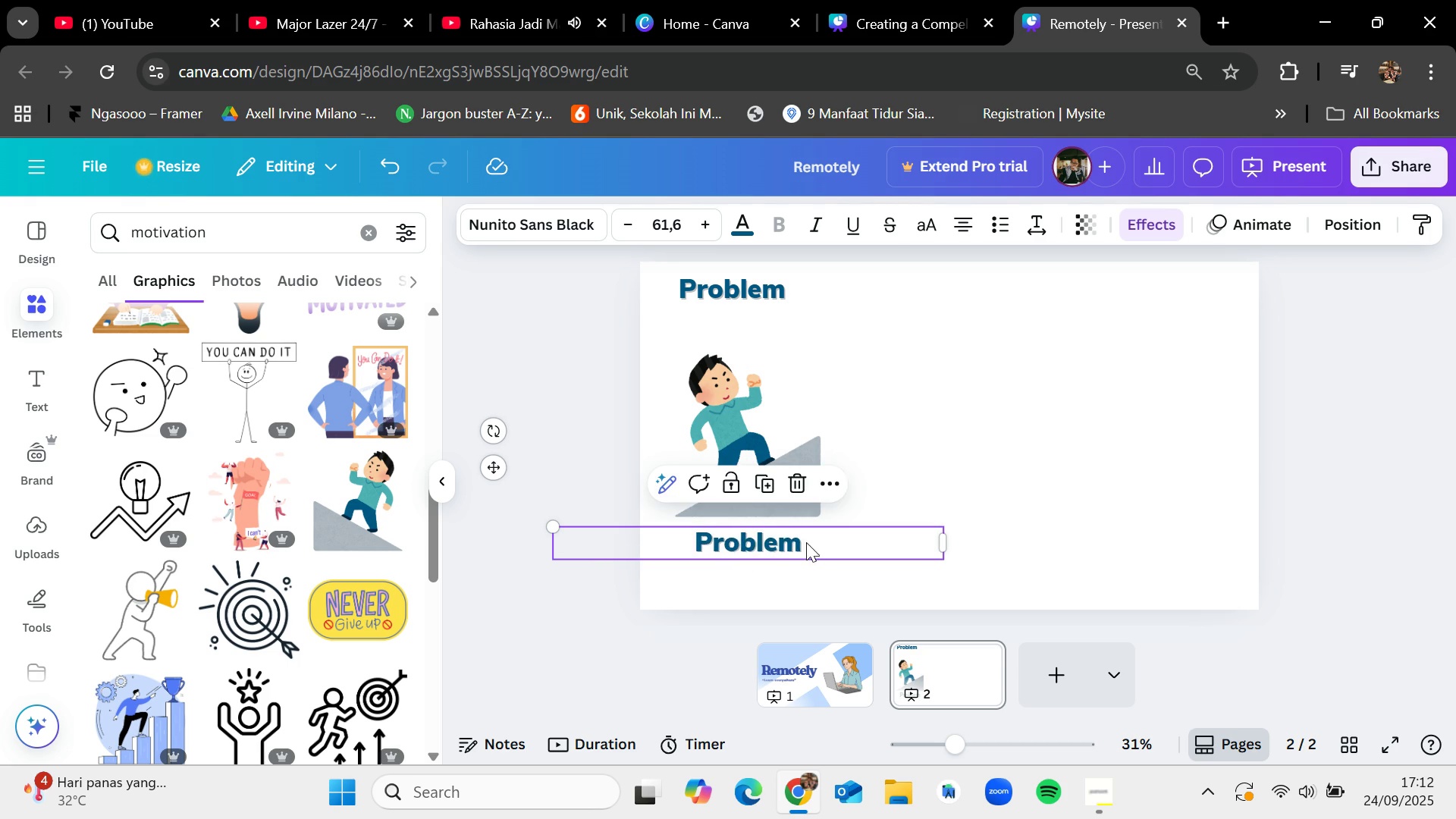 
double_click([806, 542])
 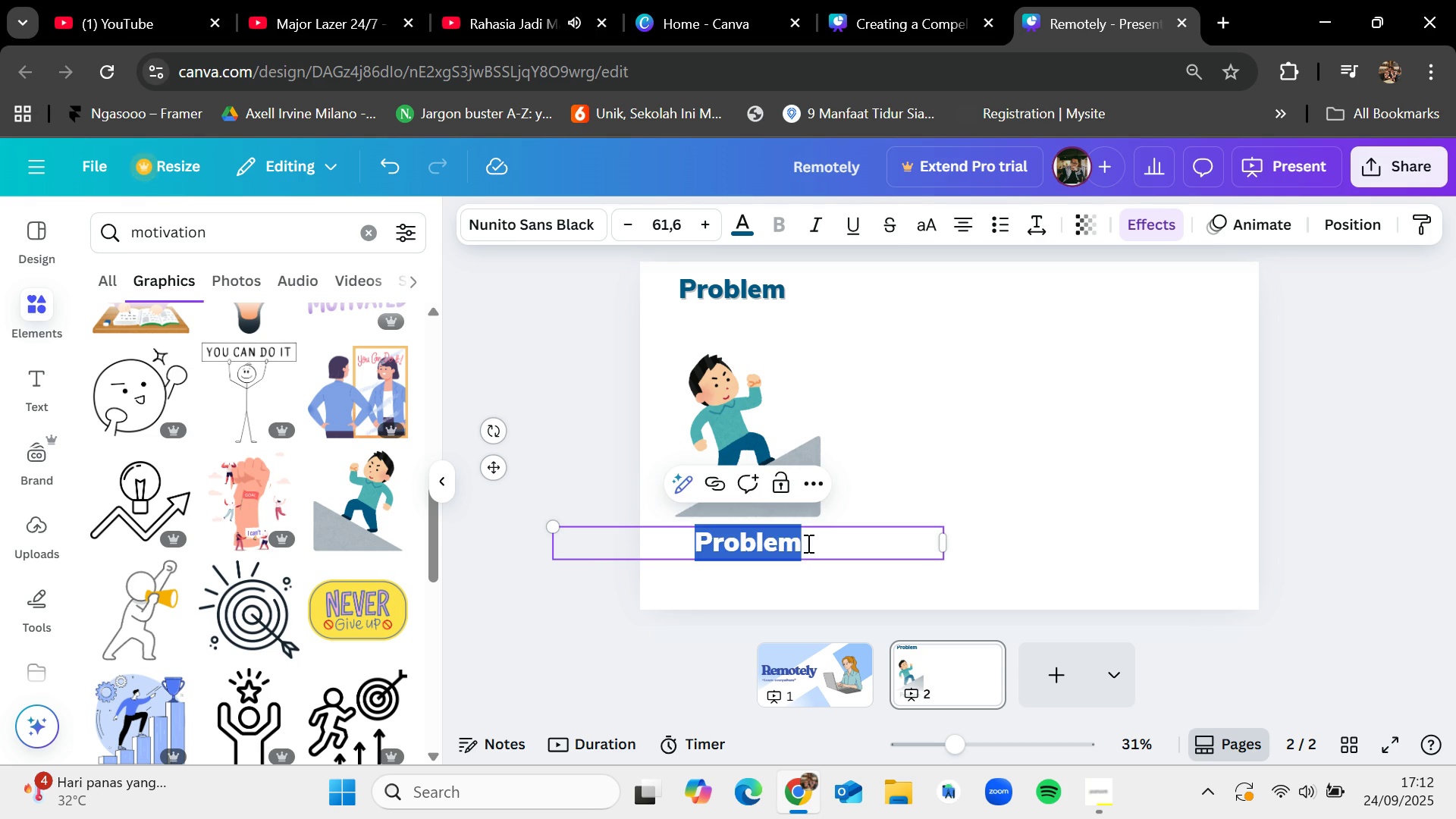 
key(Backspace)
type(Motivation)
 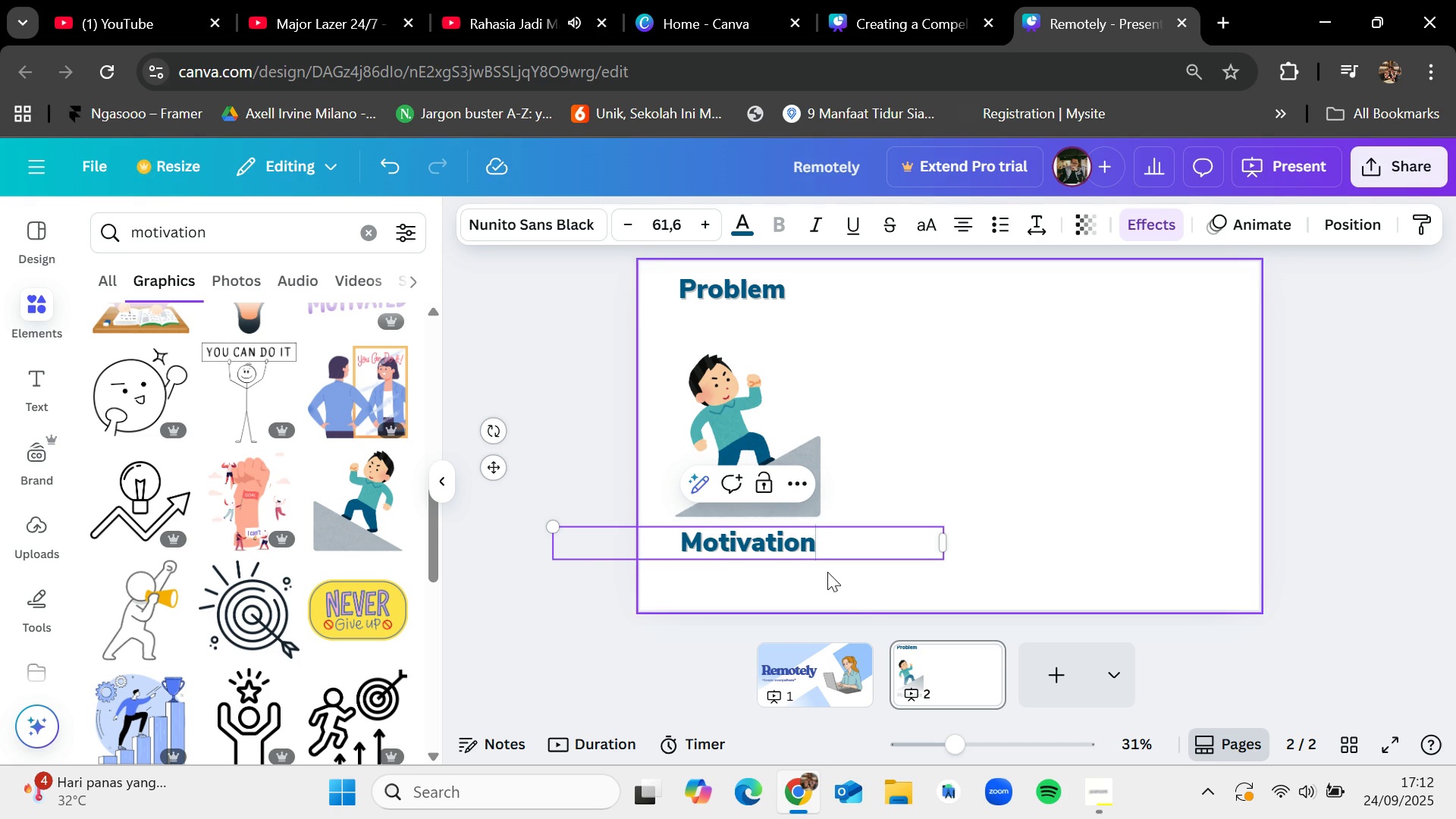 
left_click_drag(start_coordinate=[556, 526], to_coordinate=[709, 553])
 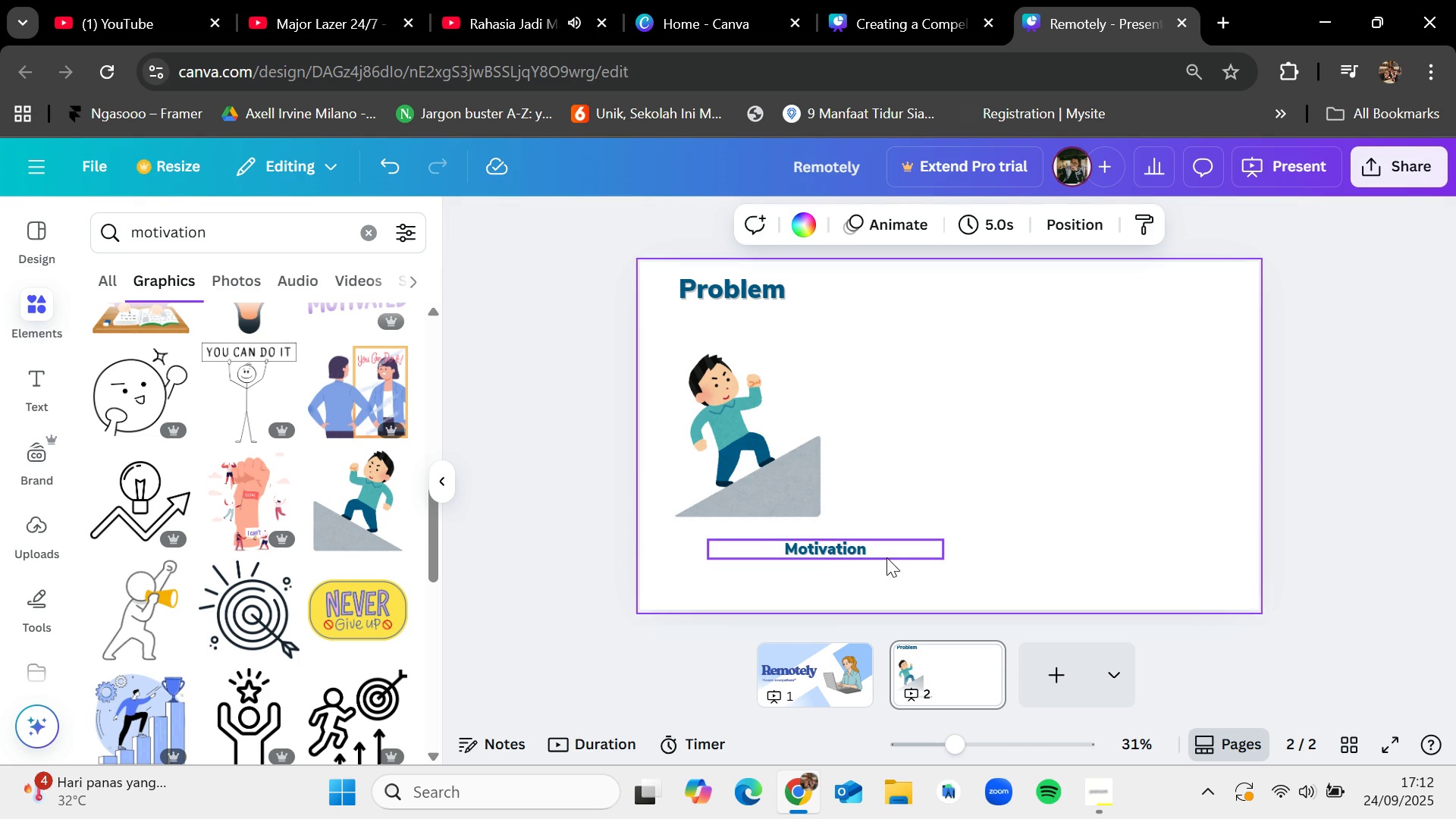 
left_click_drag(start_coordinate=[859, 551], to_coordinate=[779, 543])
 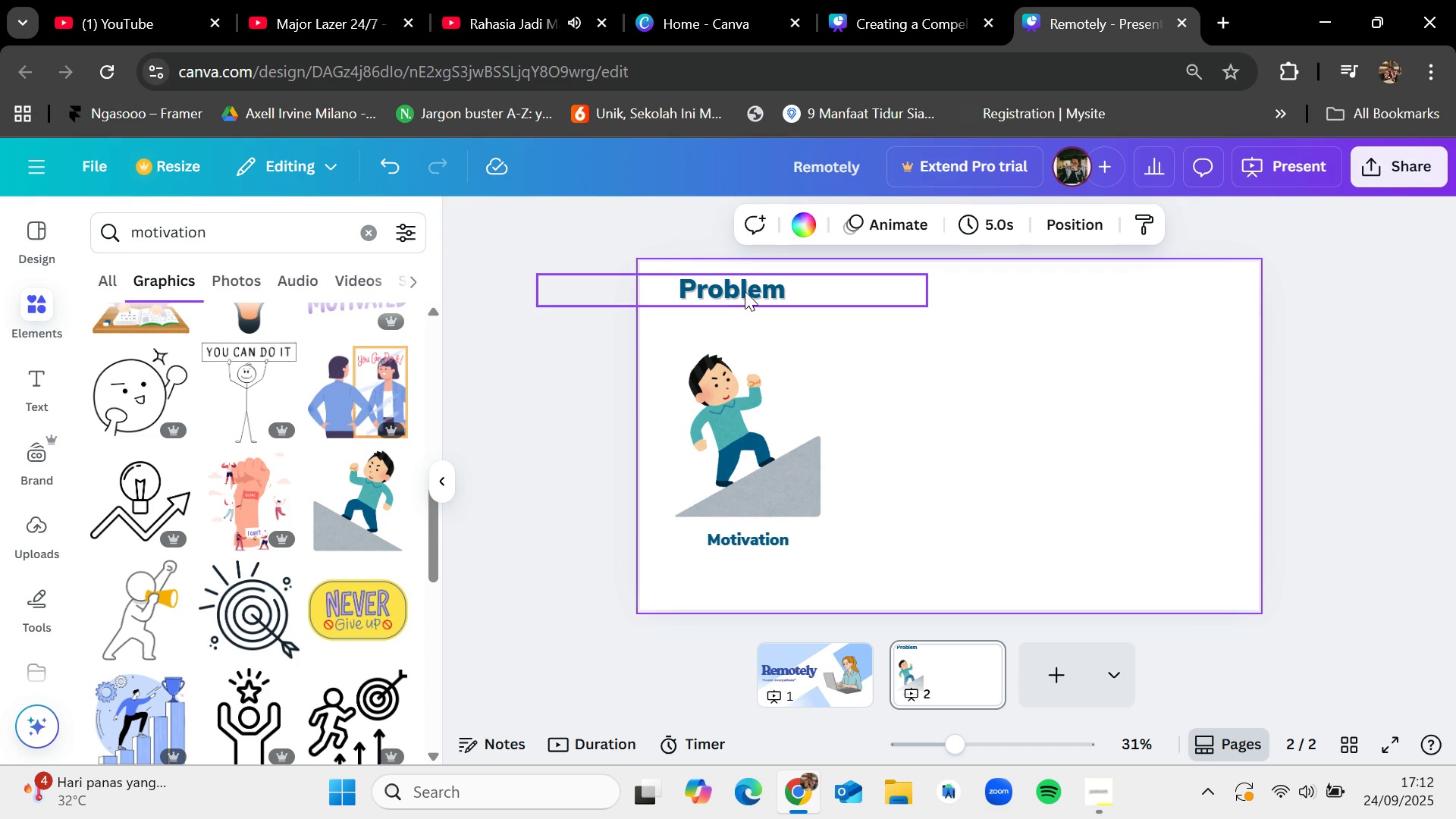 
left_click_drag(start_coordinate=[745, 289], to_coordinate=[970, 296])
 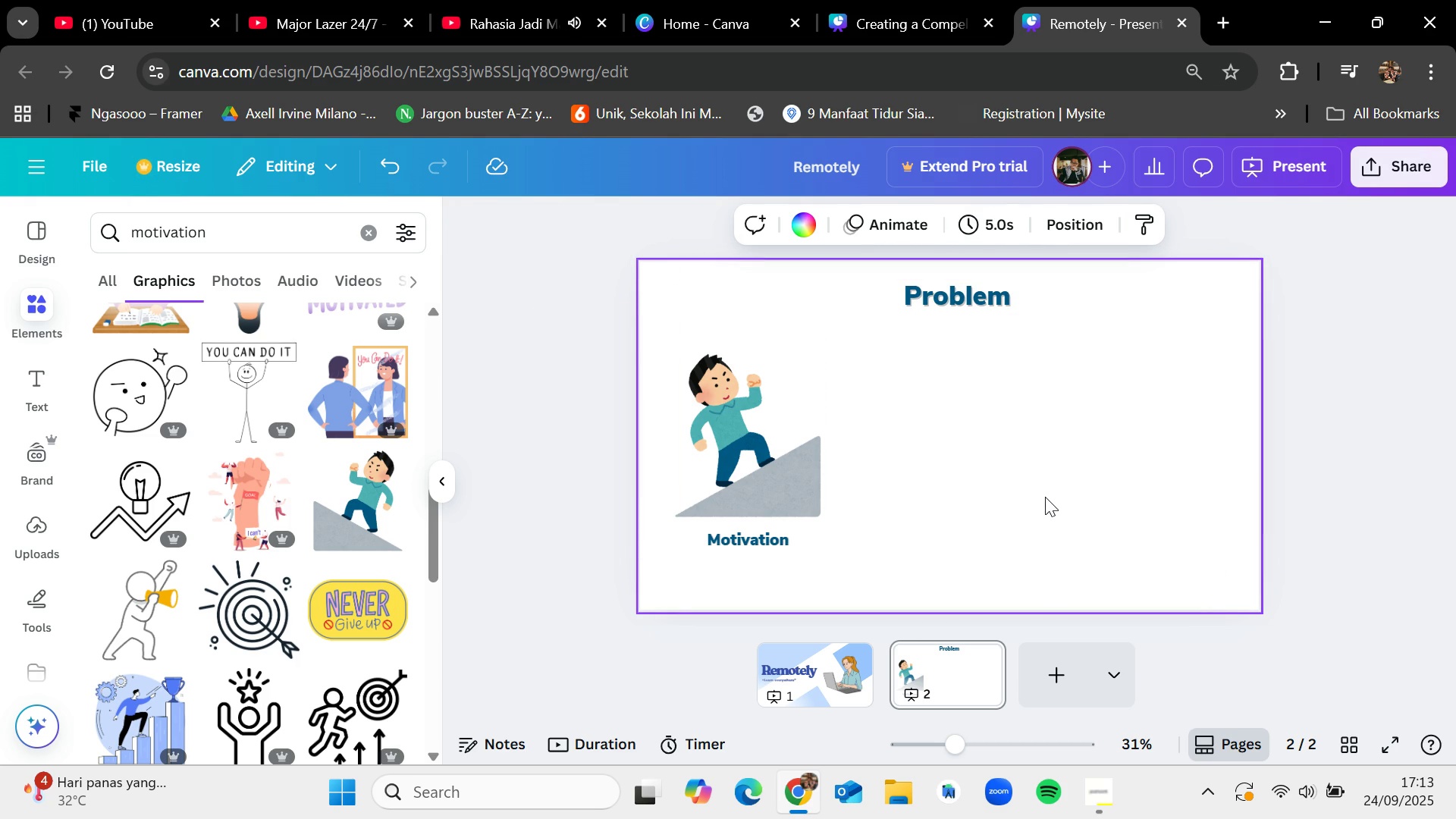 
wait(8.3)
 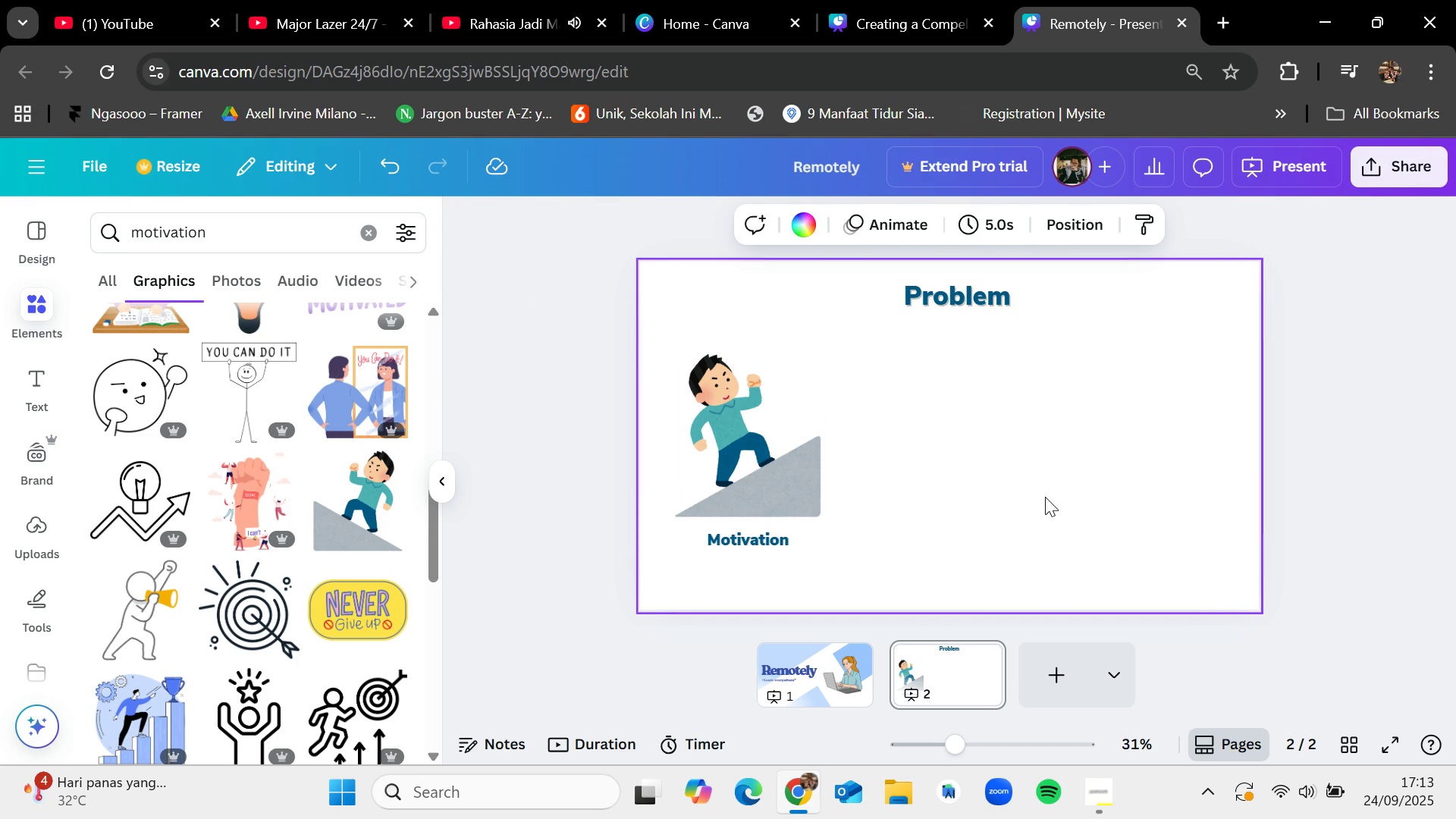 
type(internet)
 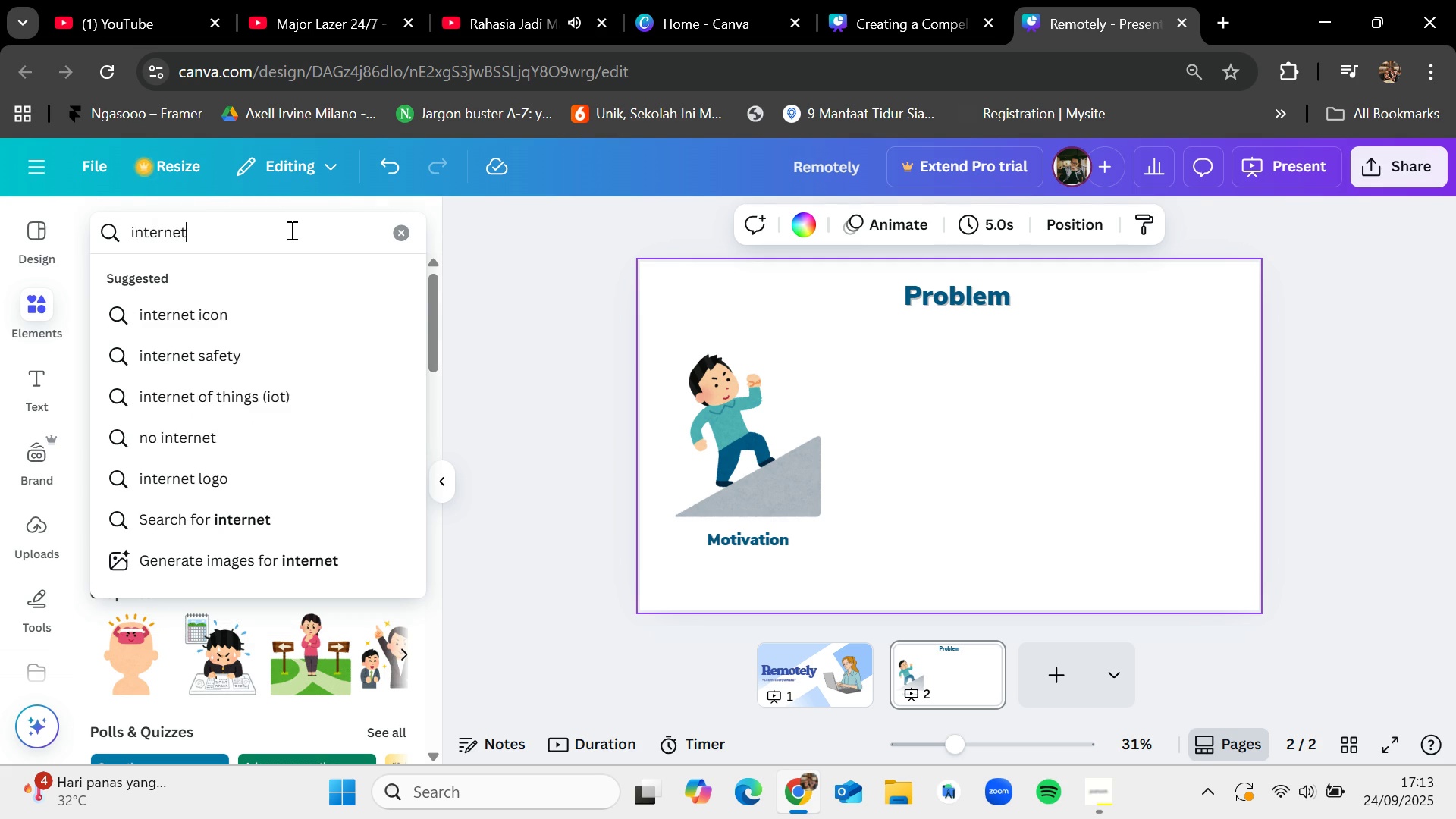 
key(Enter)
 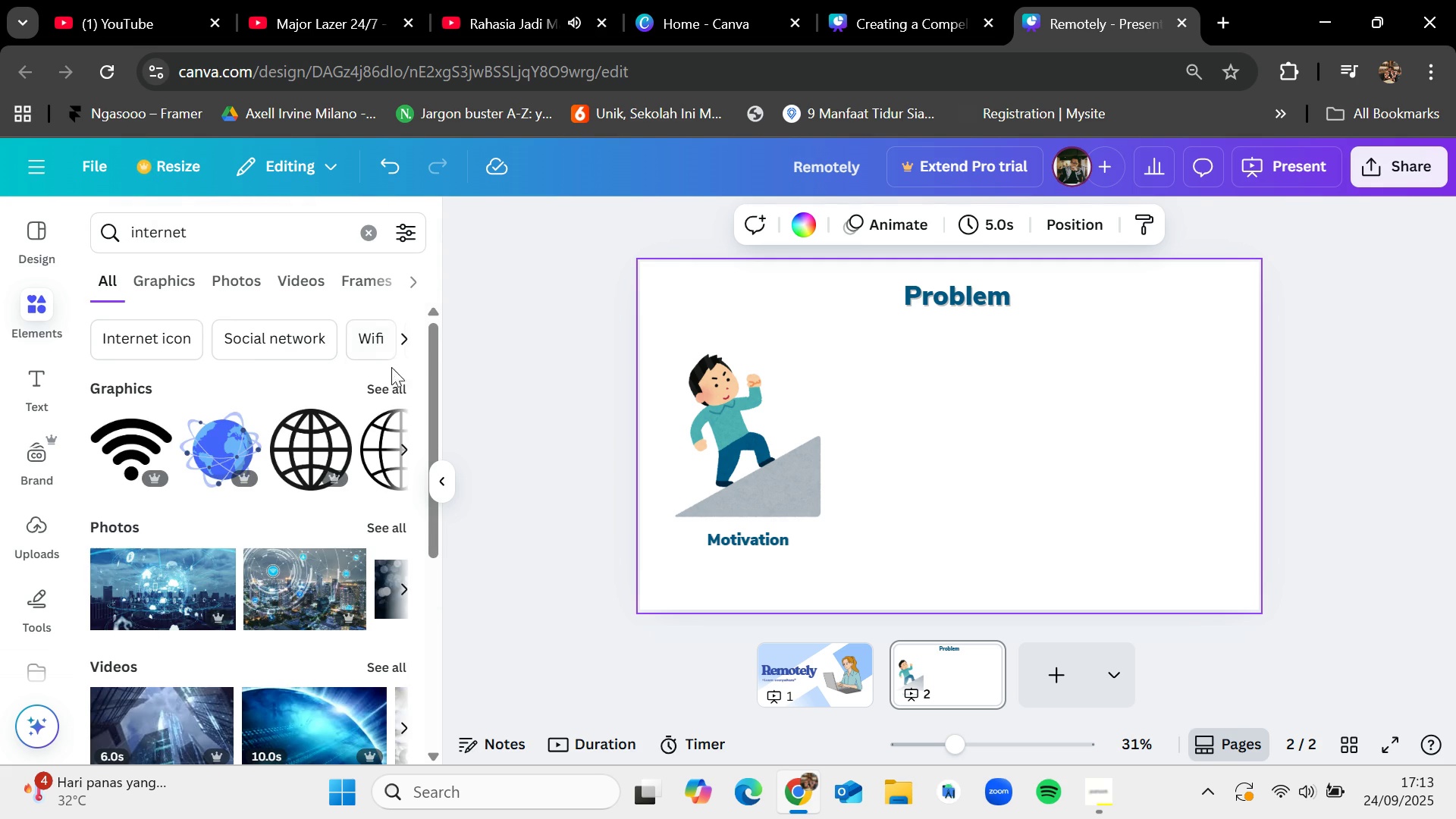 
left_click([391, 384])
 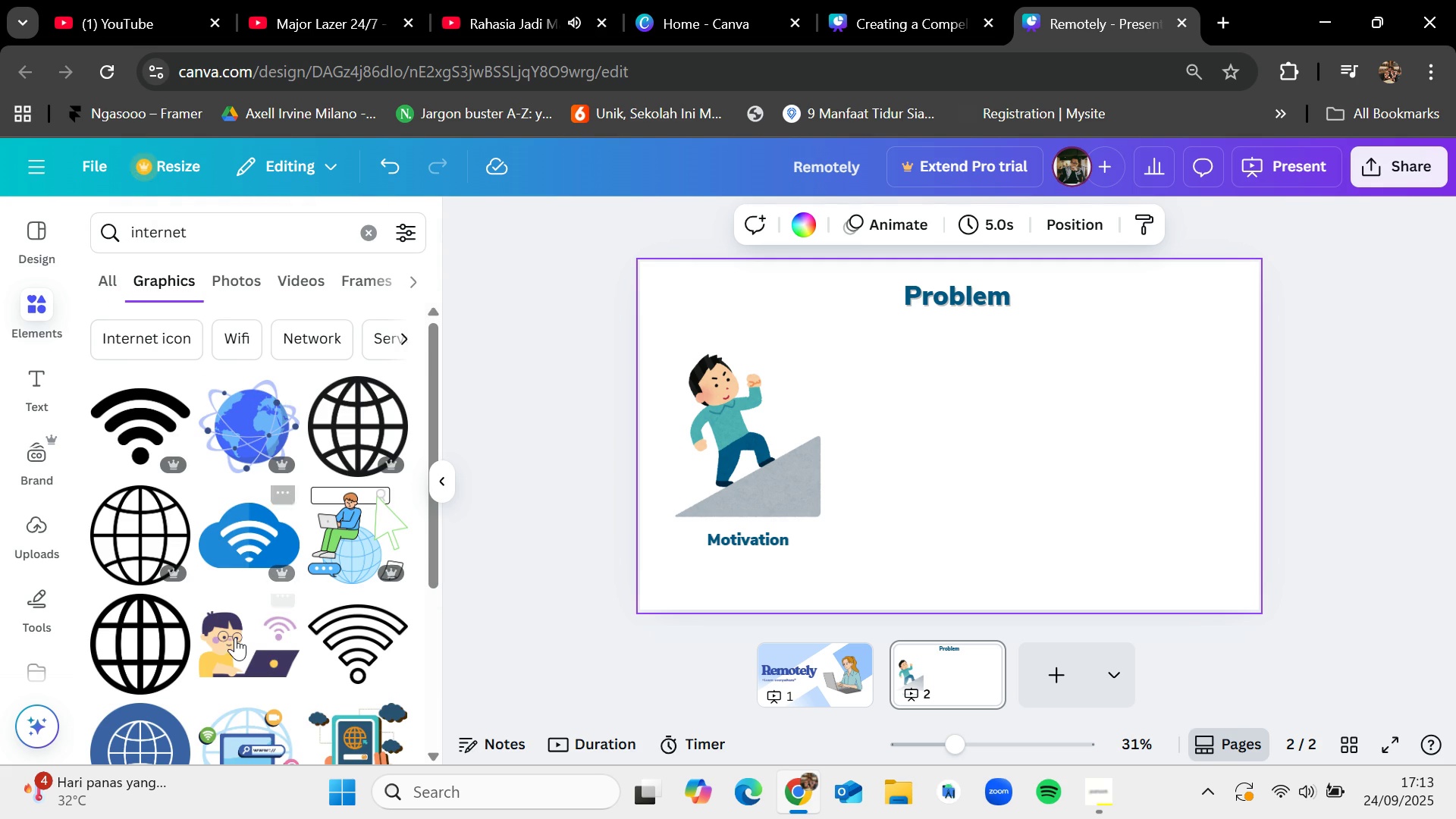 
scroll: coordinate [240, 656], scroll_direction: down, amount: 5.0
 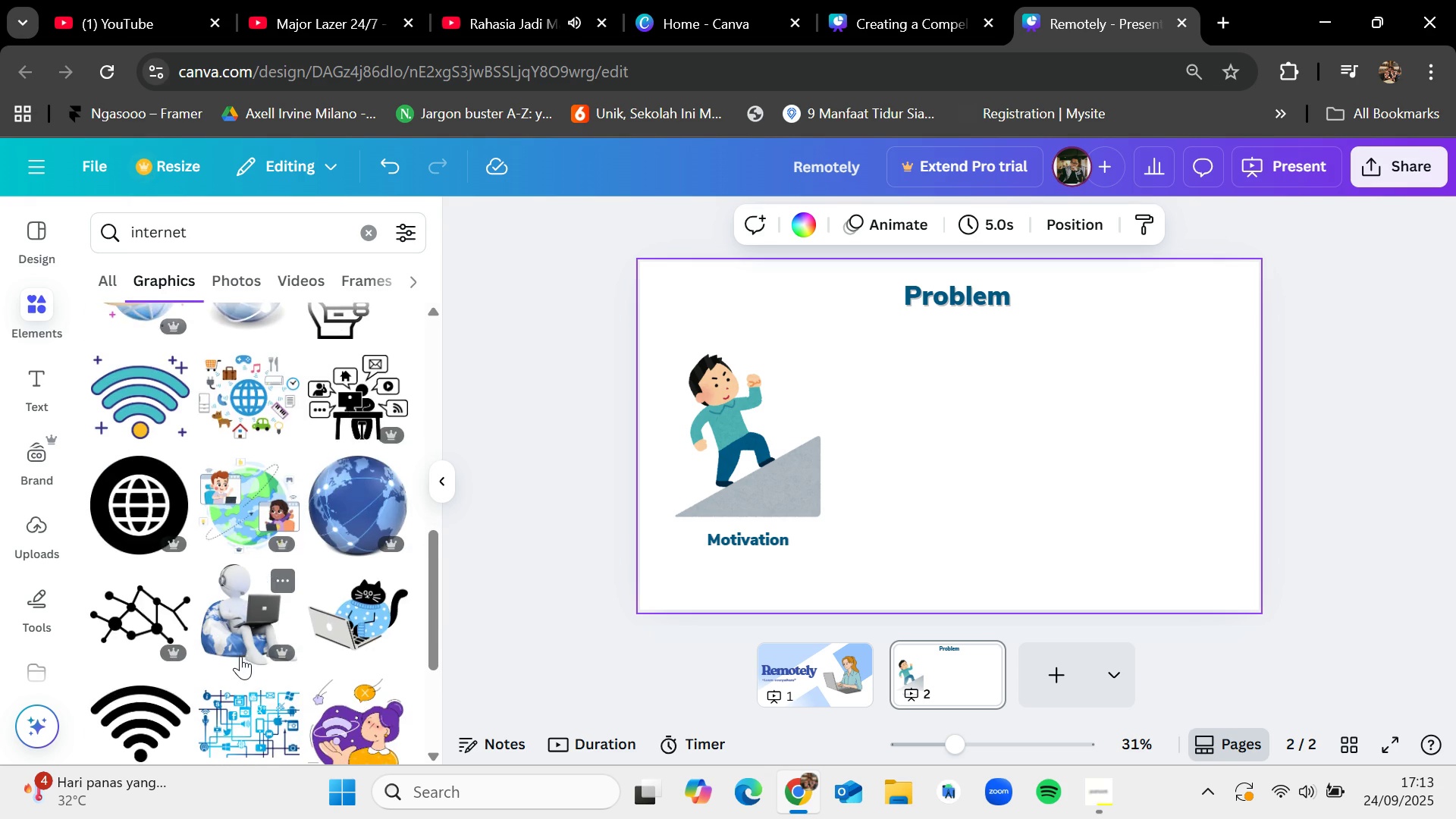 
scroll: coordinate [240, 656], scroll_direction: up, amount: 6.0
 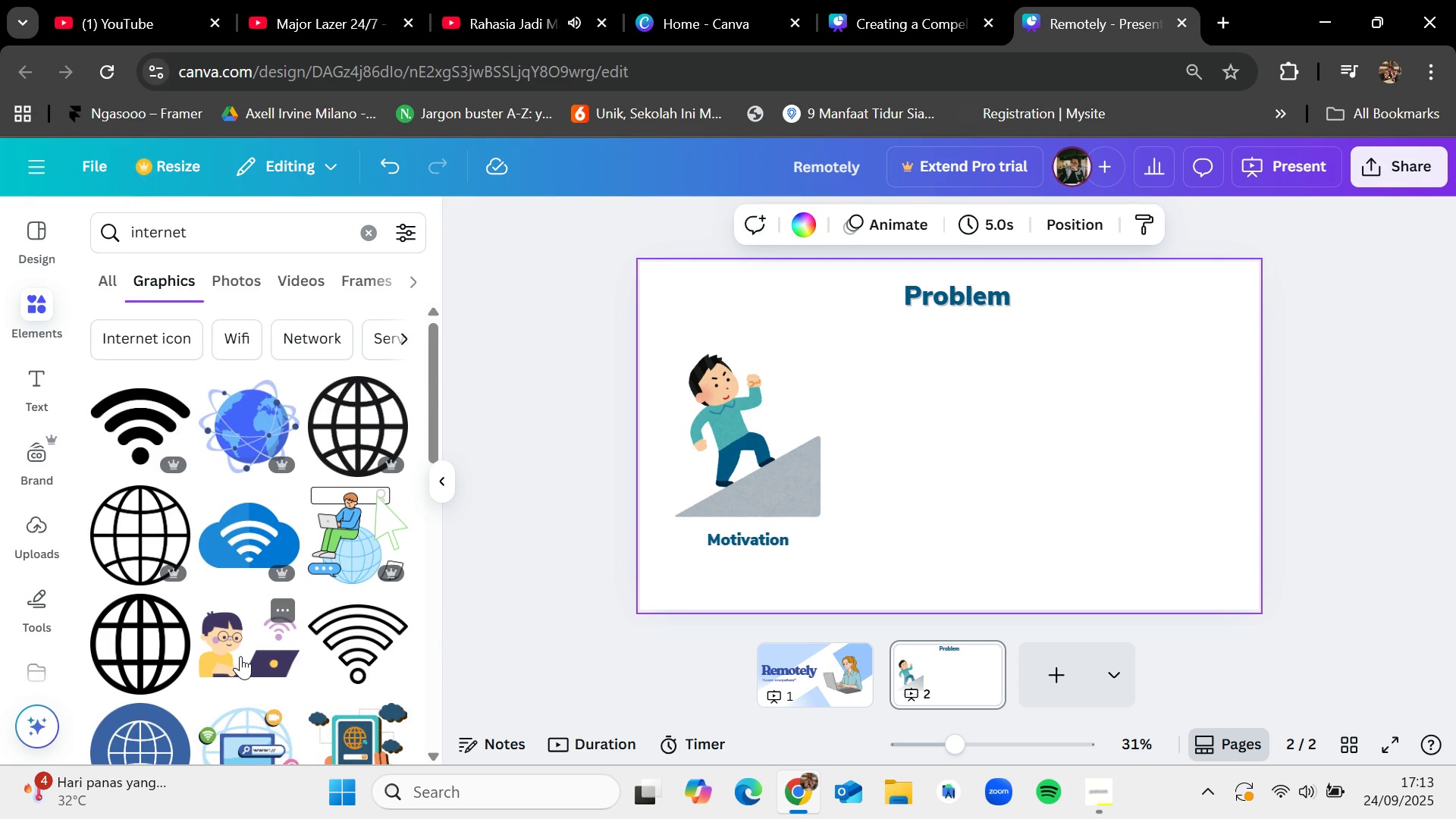 
left_click_drag(start_coordinate=[240, 656], to_coordinate=[927, 478])
 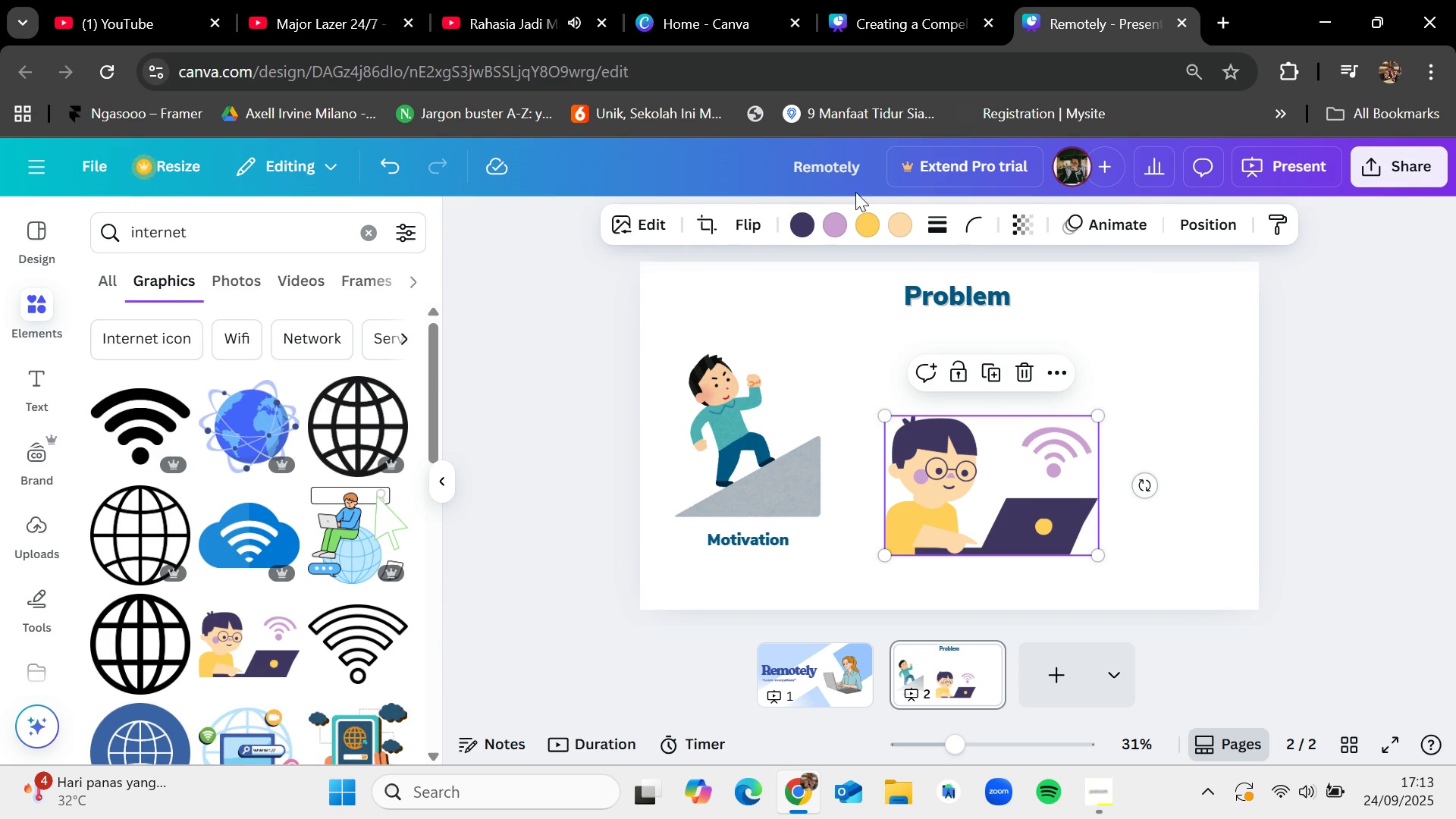 
left_click([831, 218])
 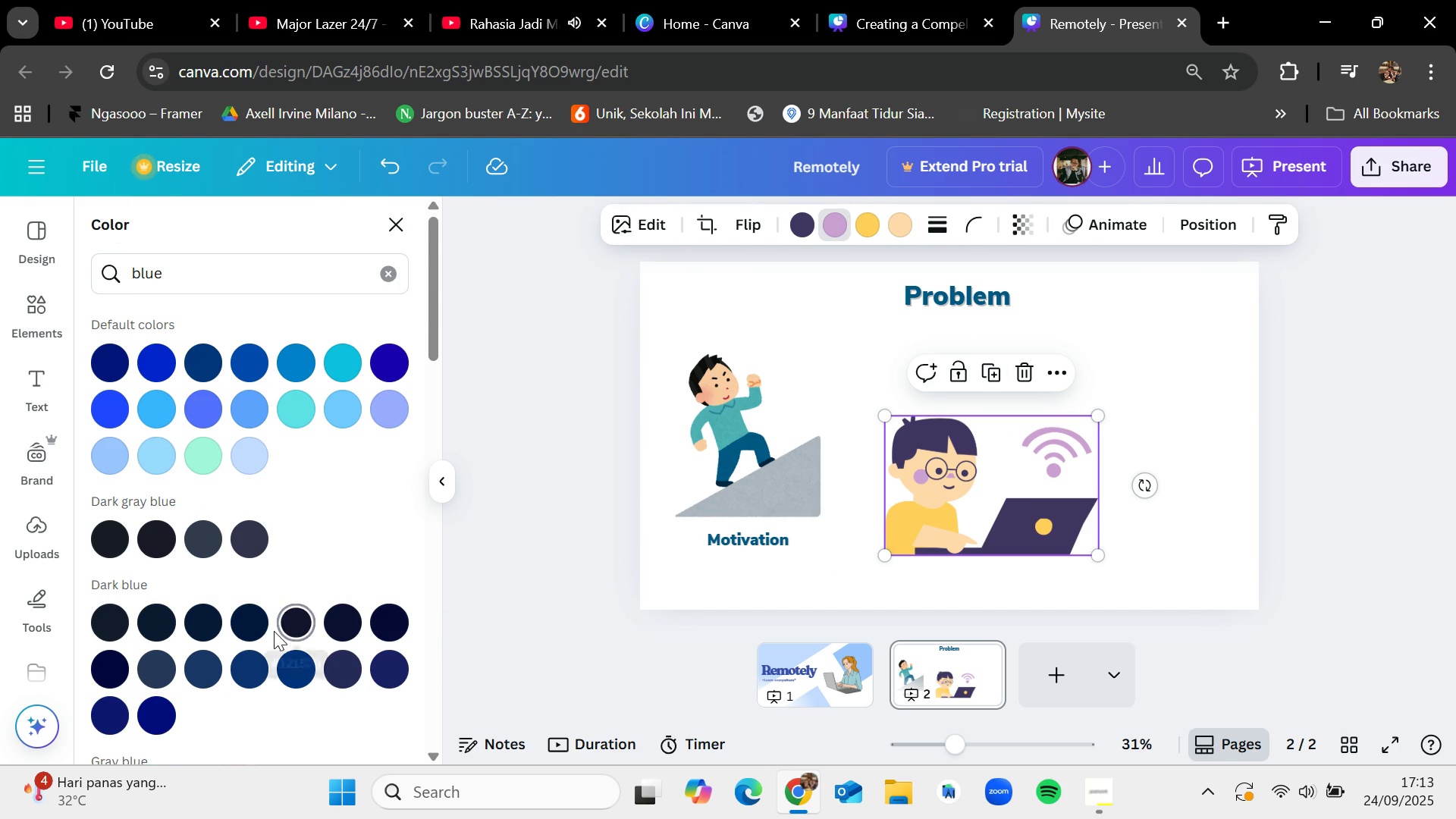 
left_click([247, 653])
 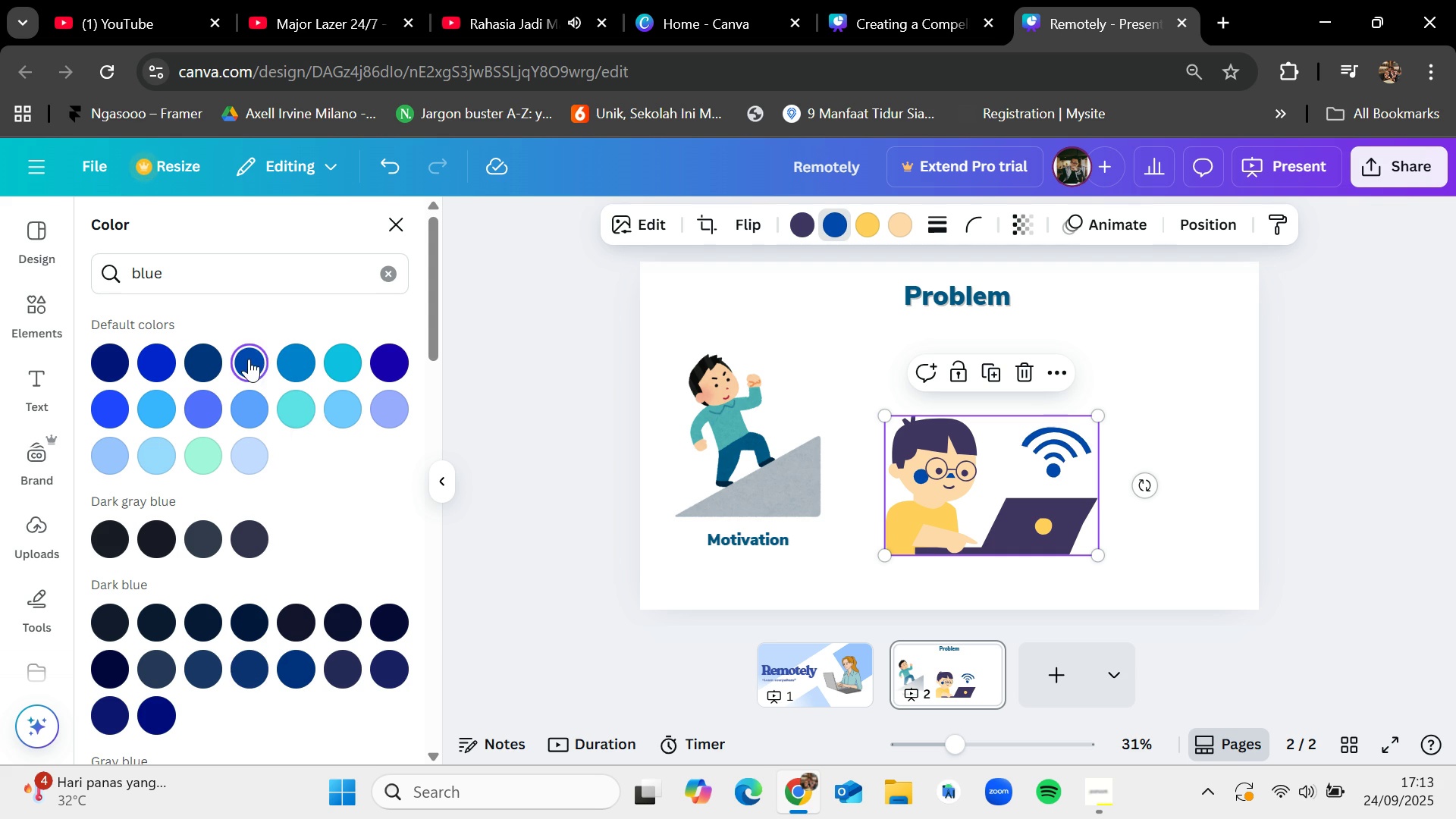 
scroll: coordinate [337, 584], scroll_direction: down, amount: 2.0
 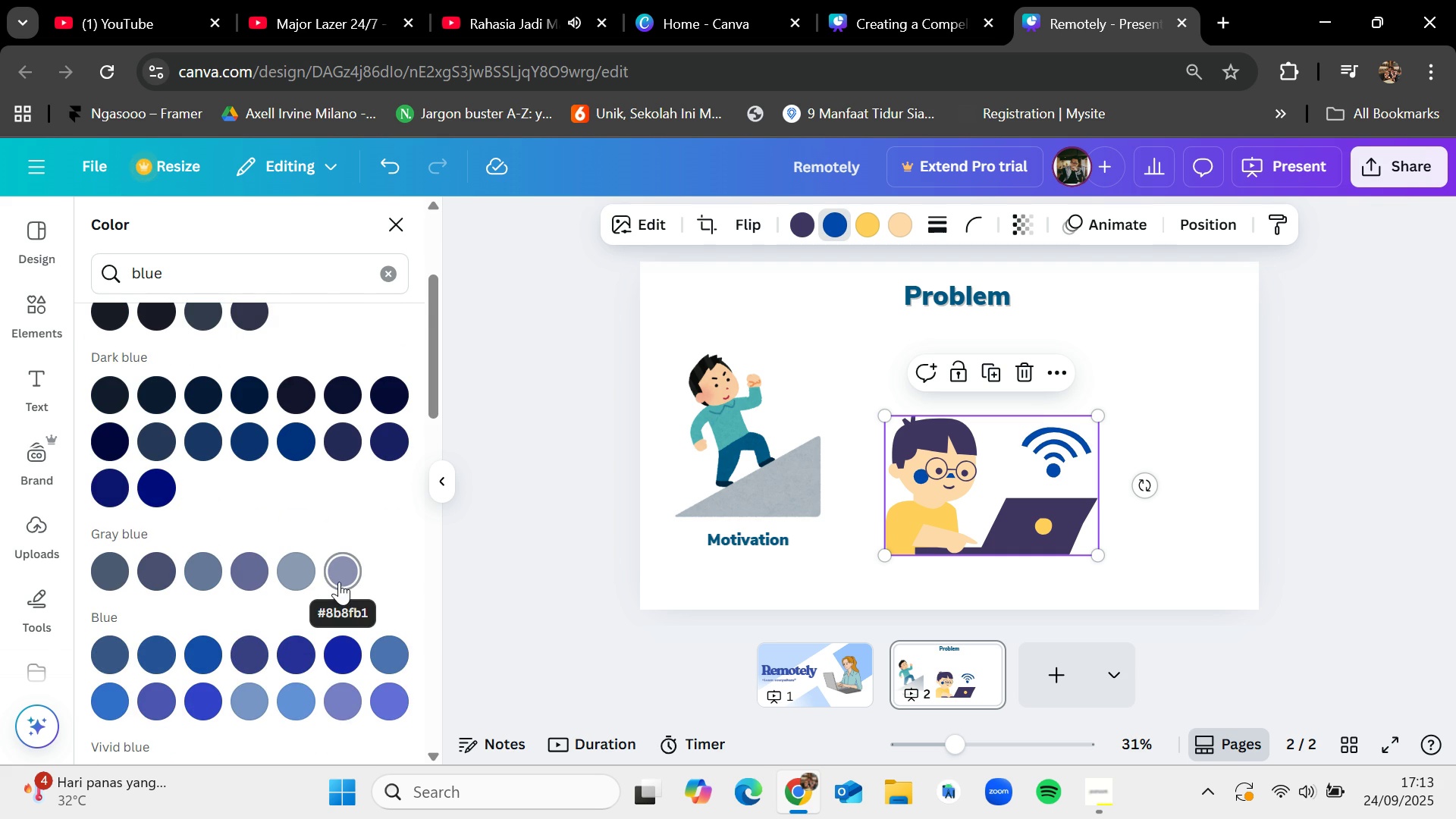 
key(Control+Z)
 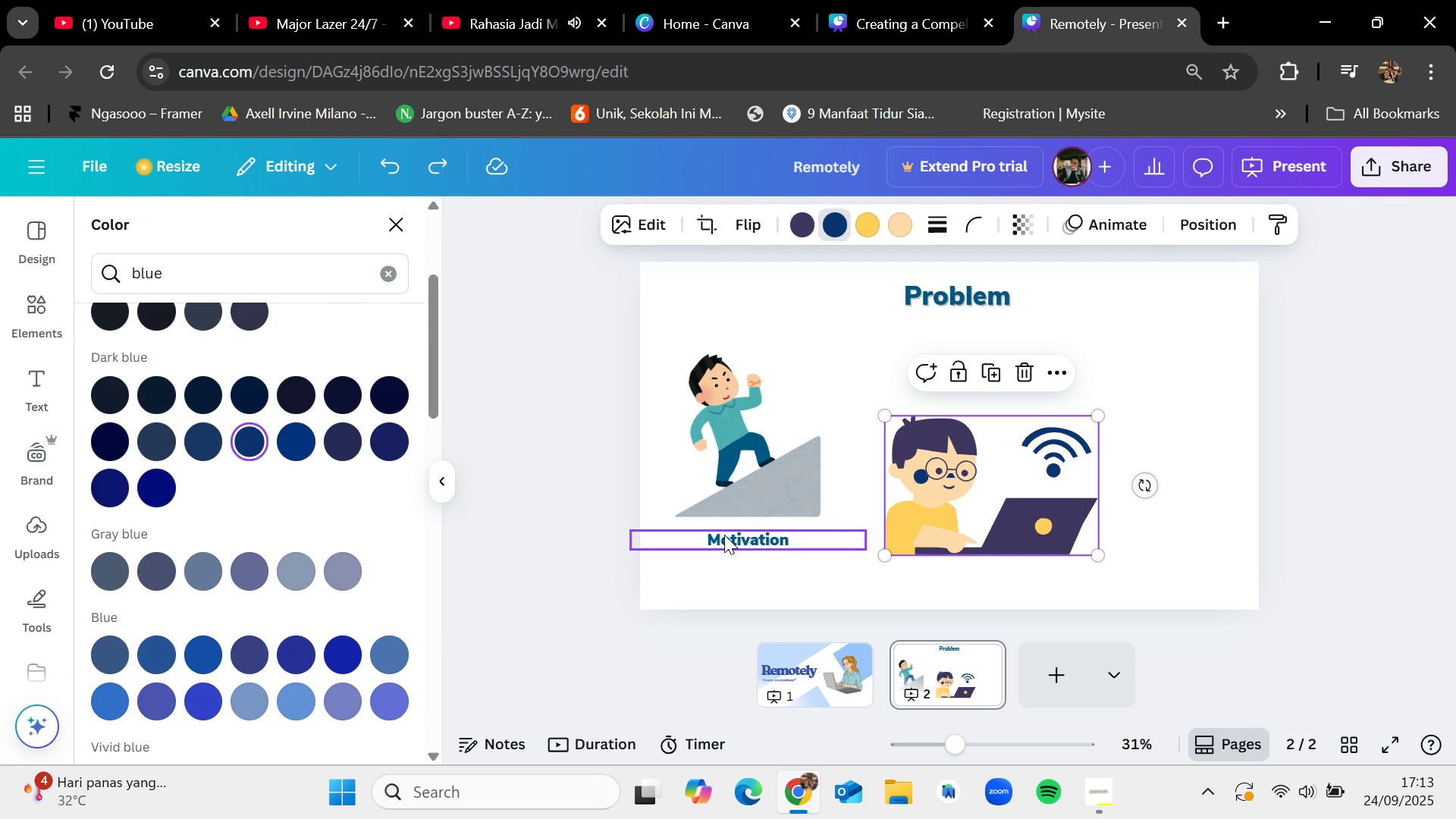 
key(Control+Z)
 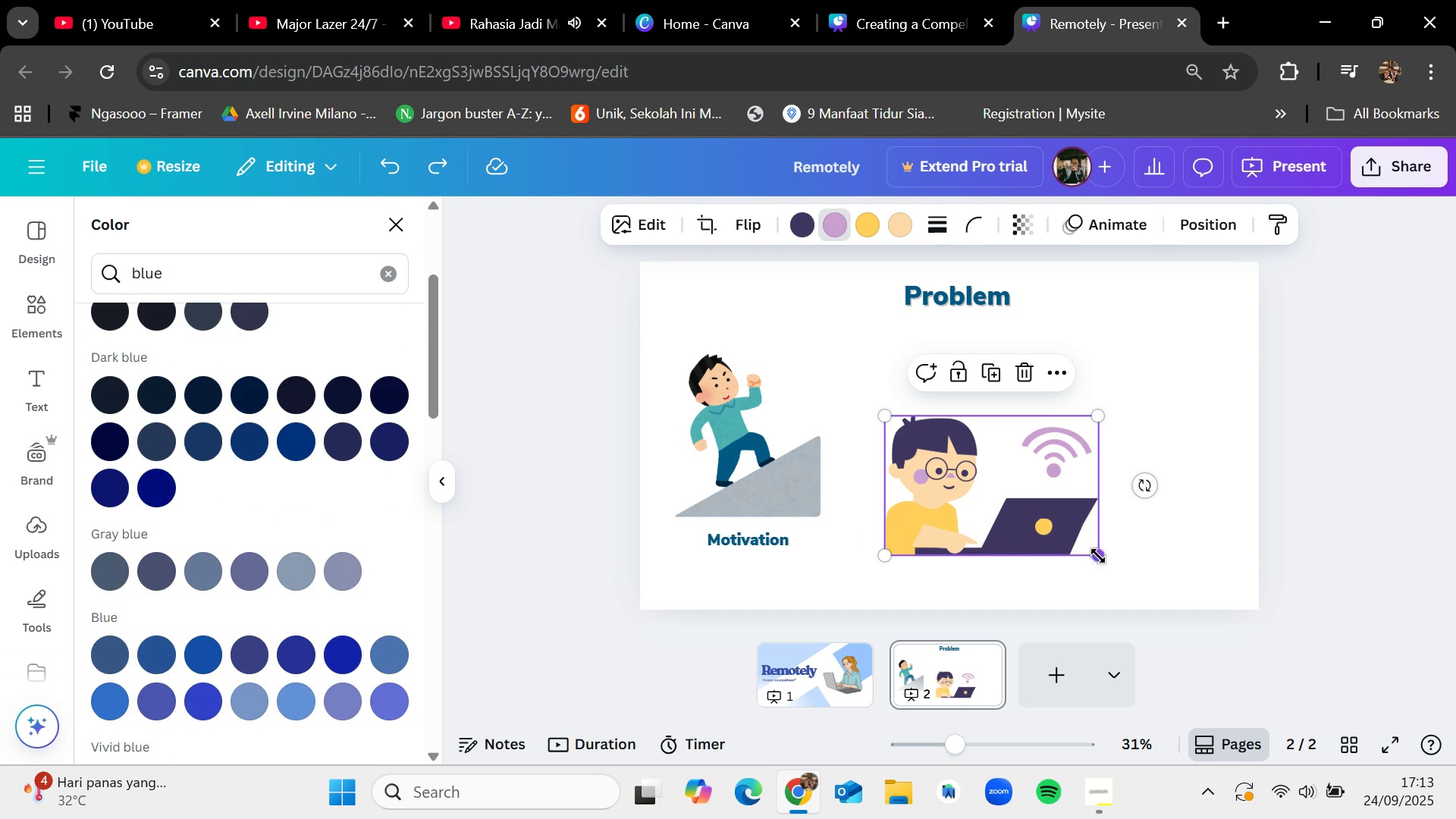 
left_click_drag(start_coordinate=[1018, 507], to_coordinate=[992, 465])
 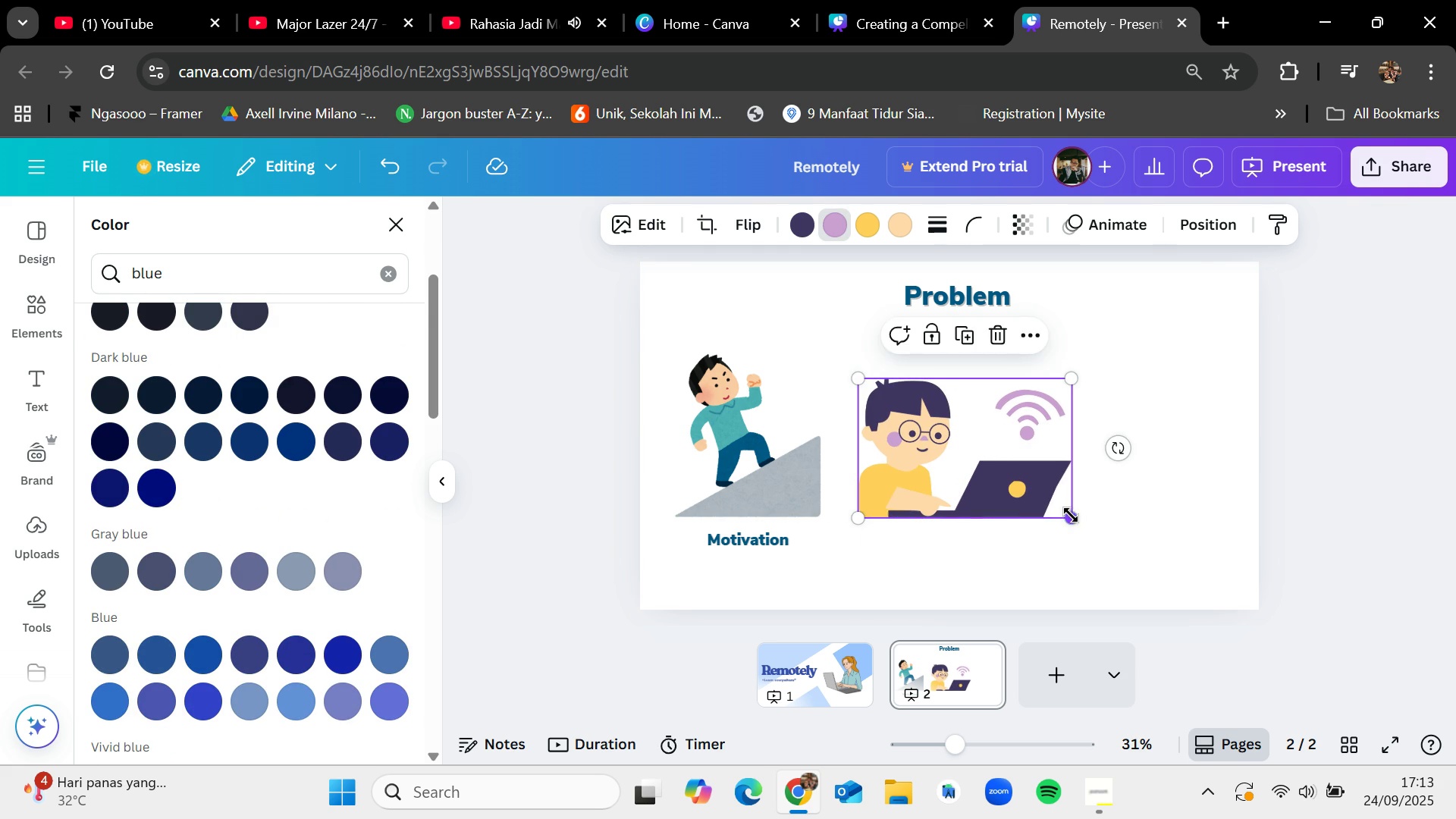 
left_click_drag(start_coordinate=[1071, 515], to_coordinate=[1028, 487])
 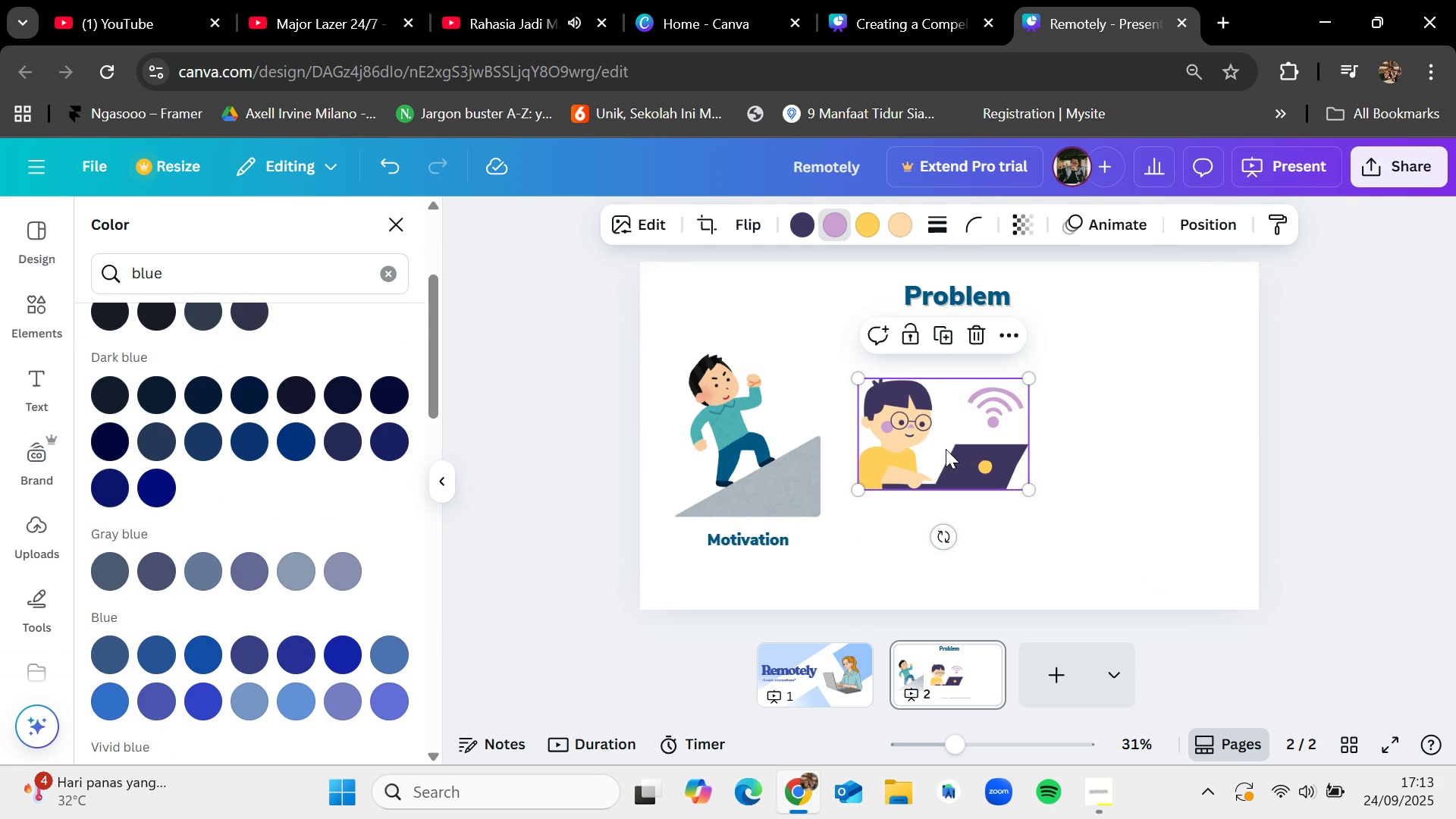 
left_click_drag(start_coordinate=[946, 442], to_coordinate=[959, 447])
 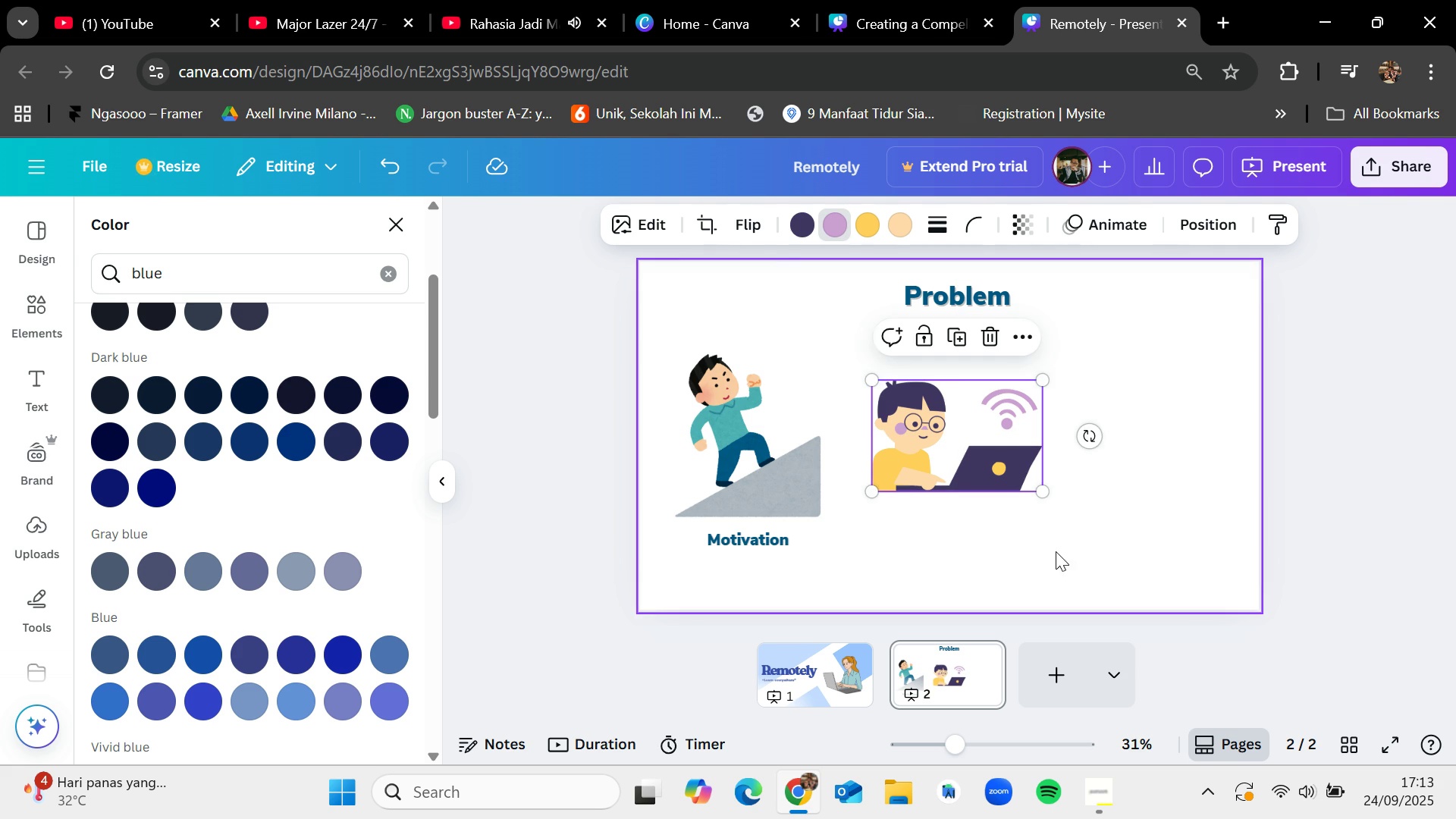 
left_click([1056, 551])
 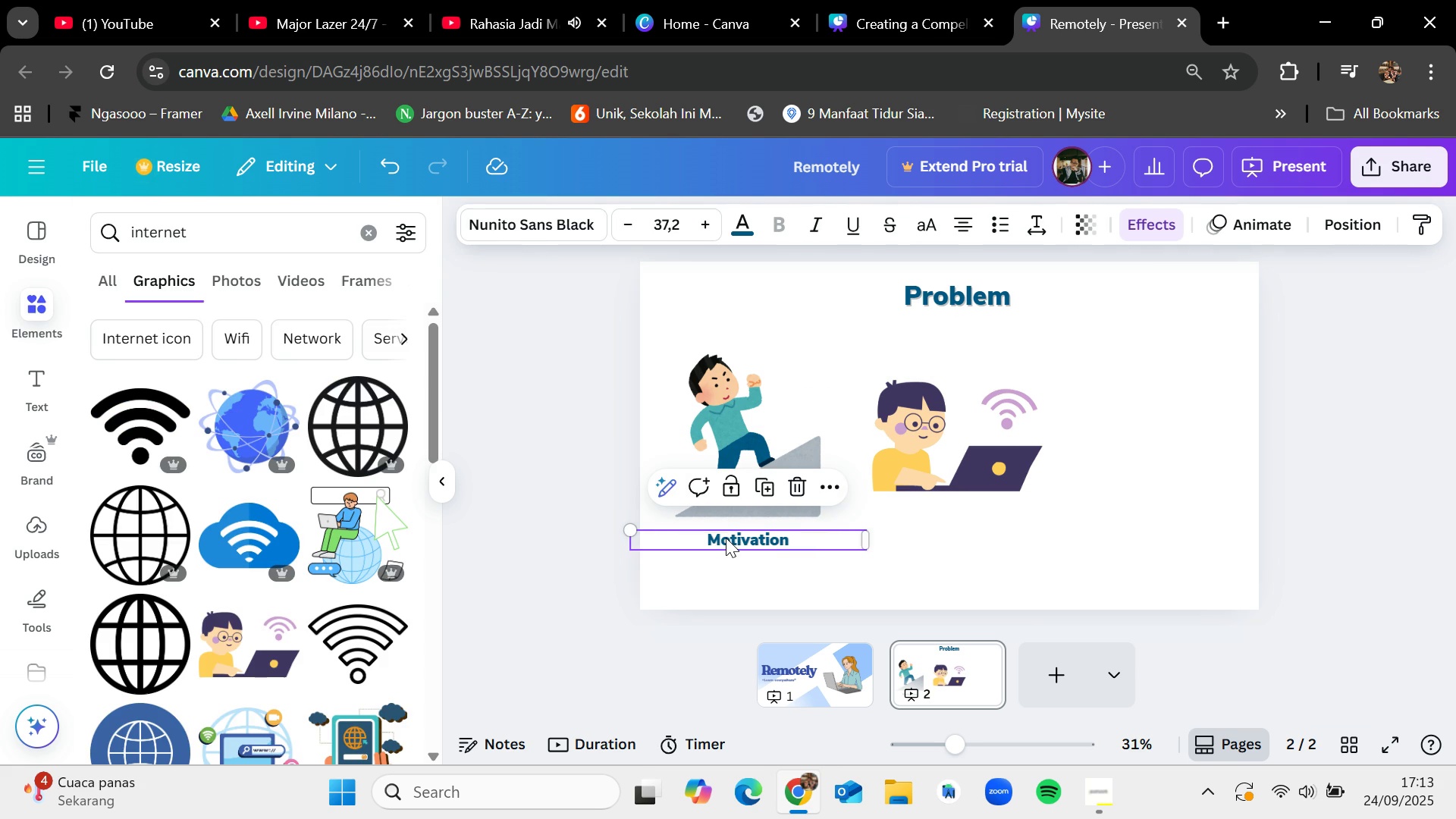 
key(Control+C)
 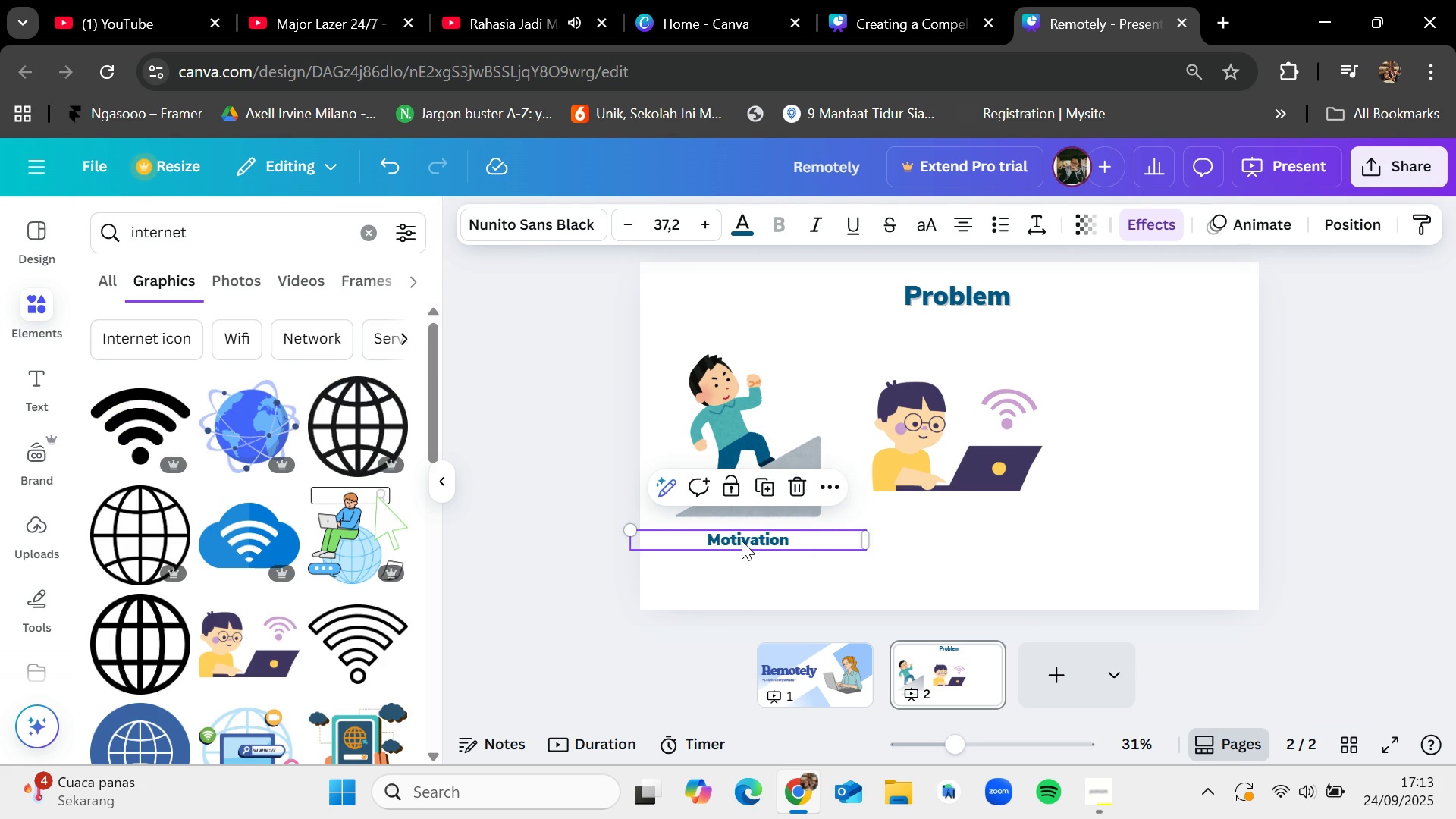 
key(Control+V)
 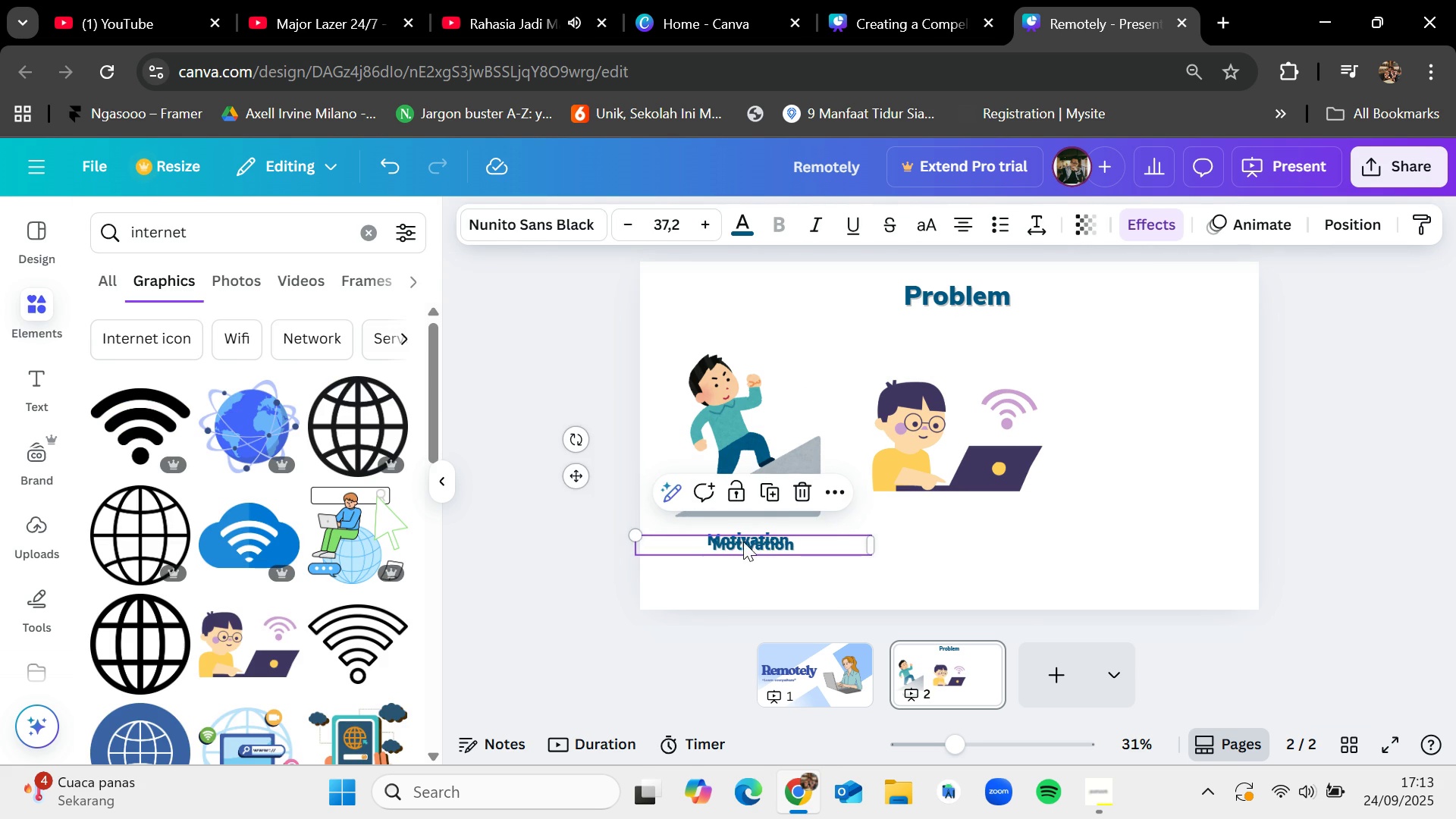 
left_click_drag(start_coordinate=[743, 541], to_coordinate=[936, 535])
 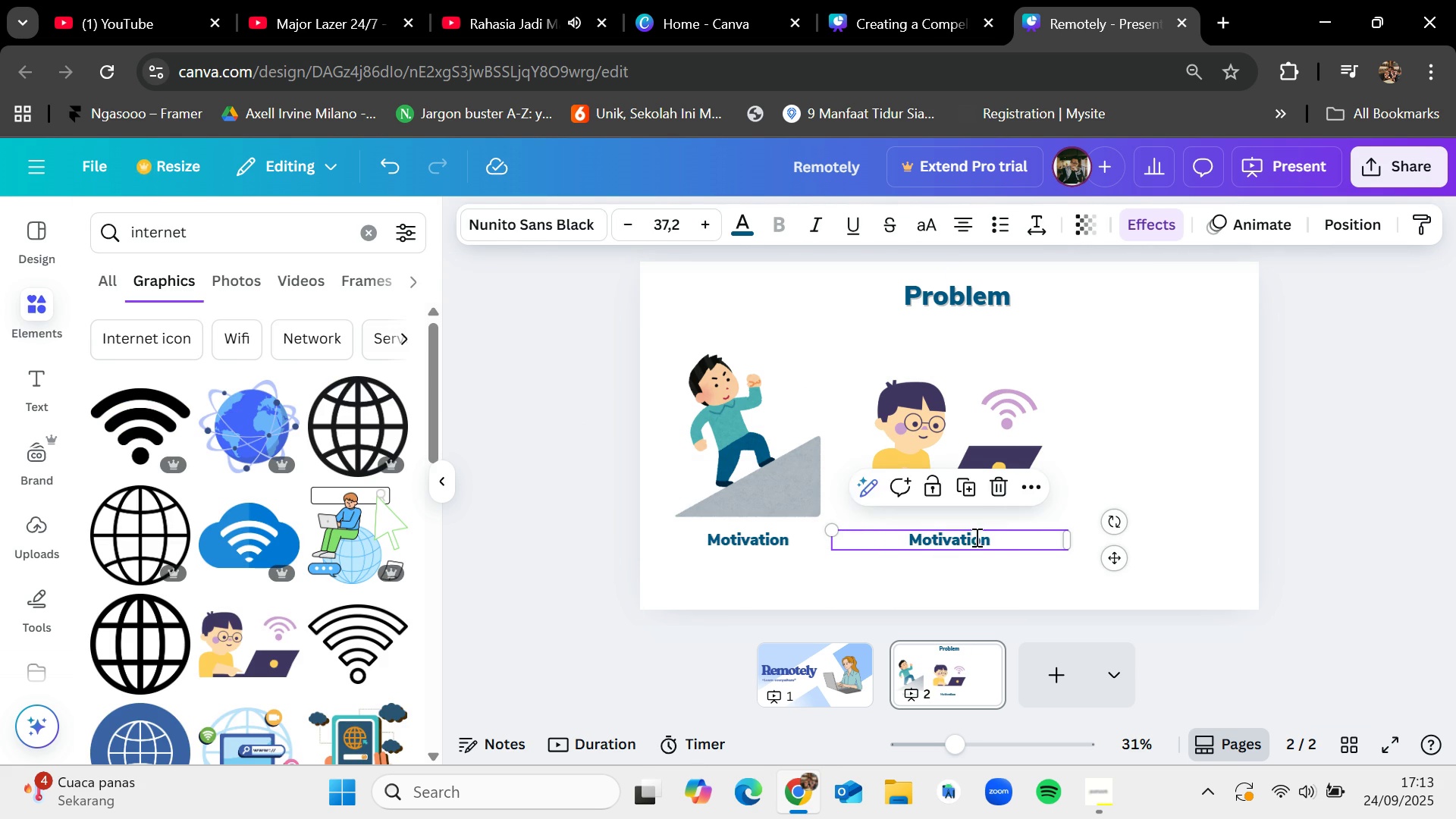 
double_click([975, 537])
 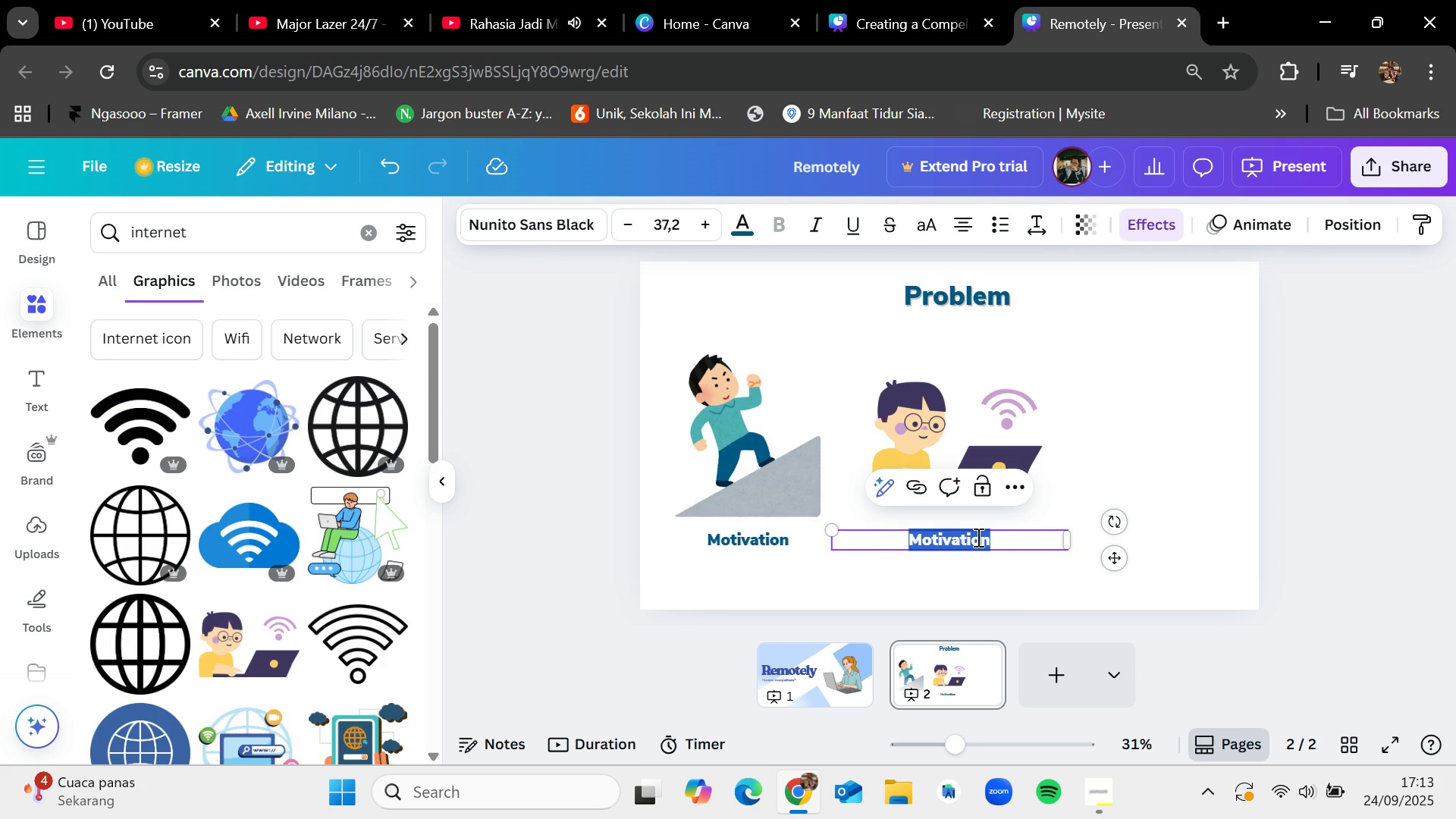 
key(Backspace)
type(Slow internet)
 